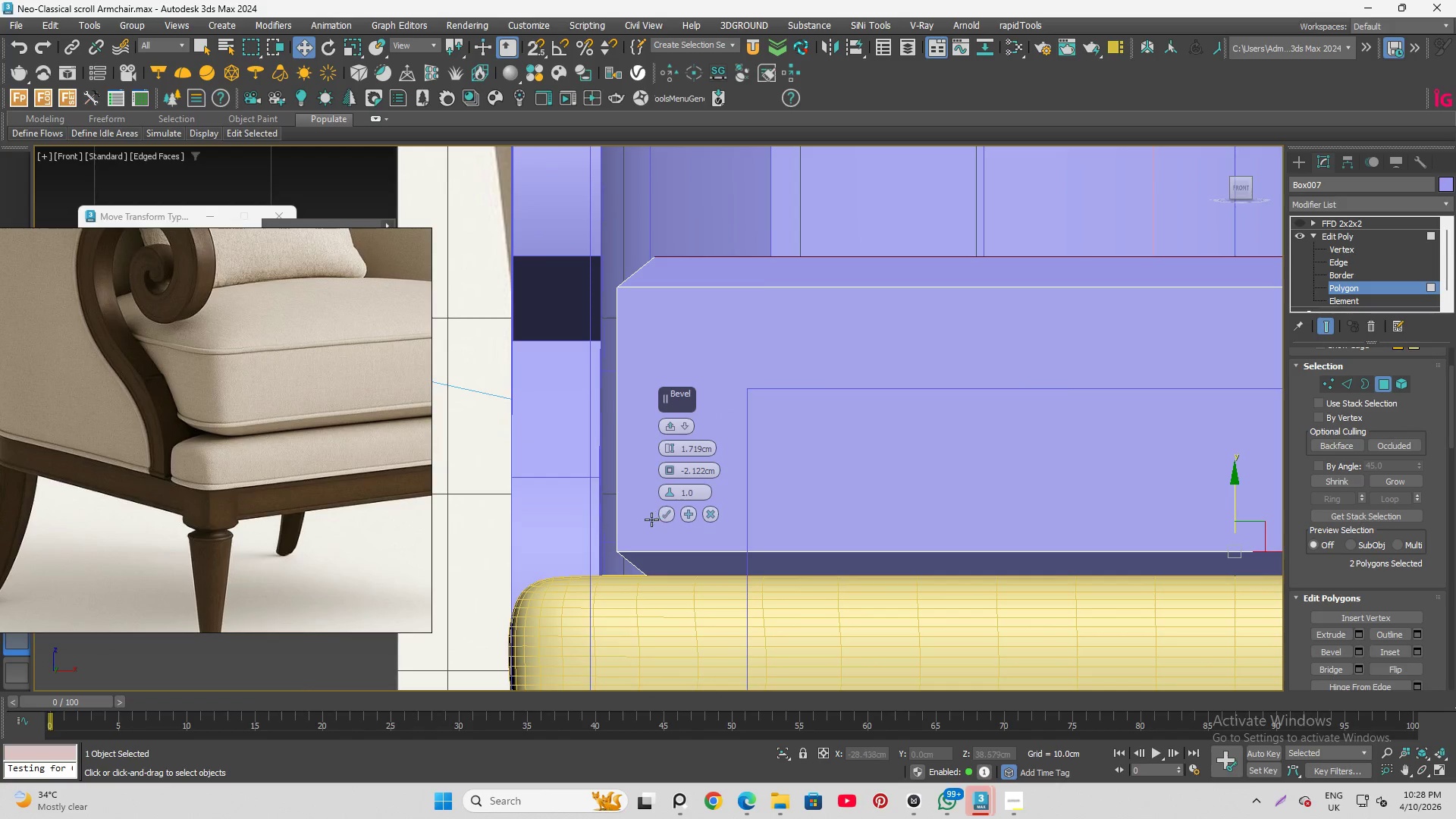 
key(F3)
 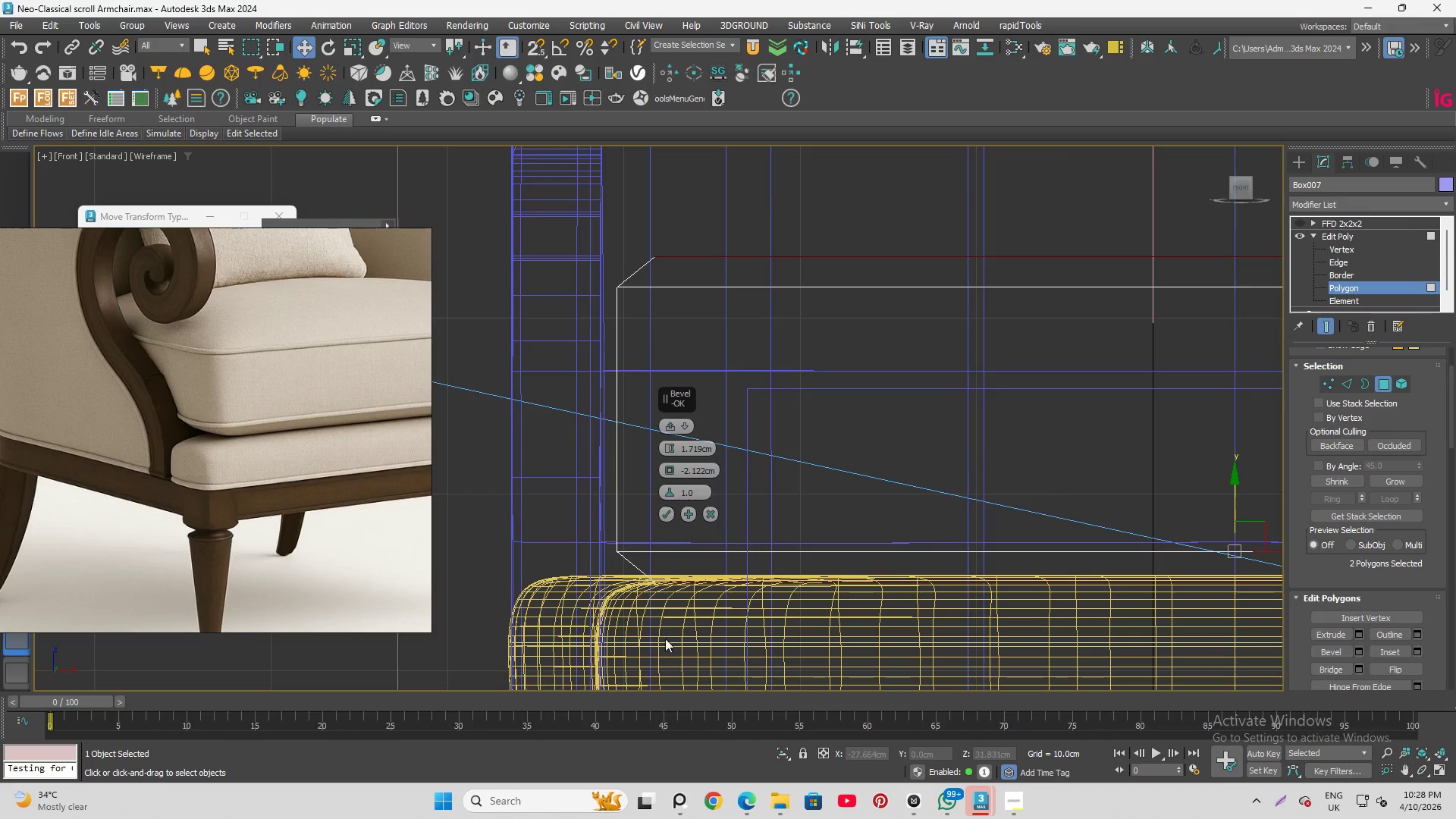 
scroll: coordinate [663, 583], scroll_direction: up, amount: 4.0
 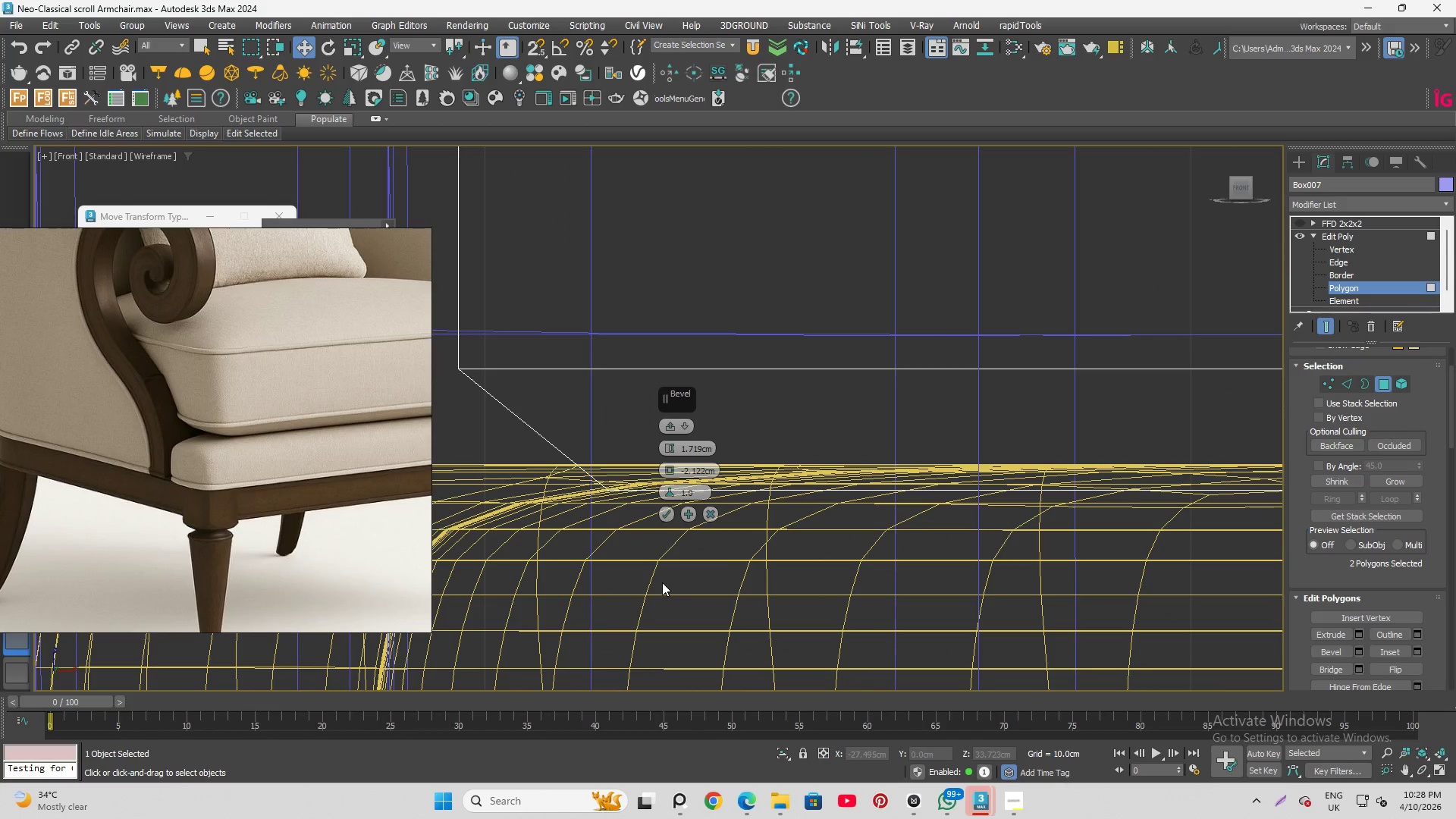 
scroll: coordinate [664, 592], scroll_direction: down, amount: 2.0
 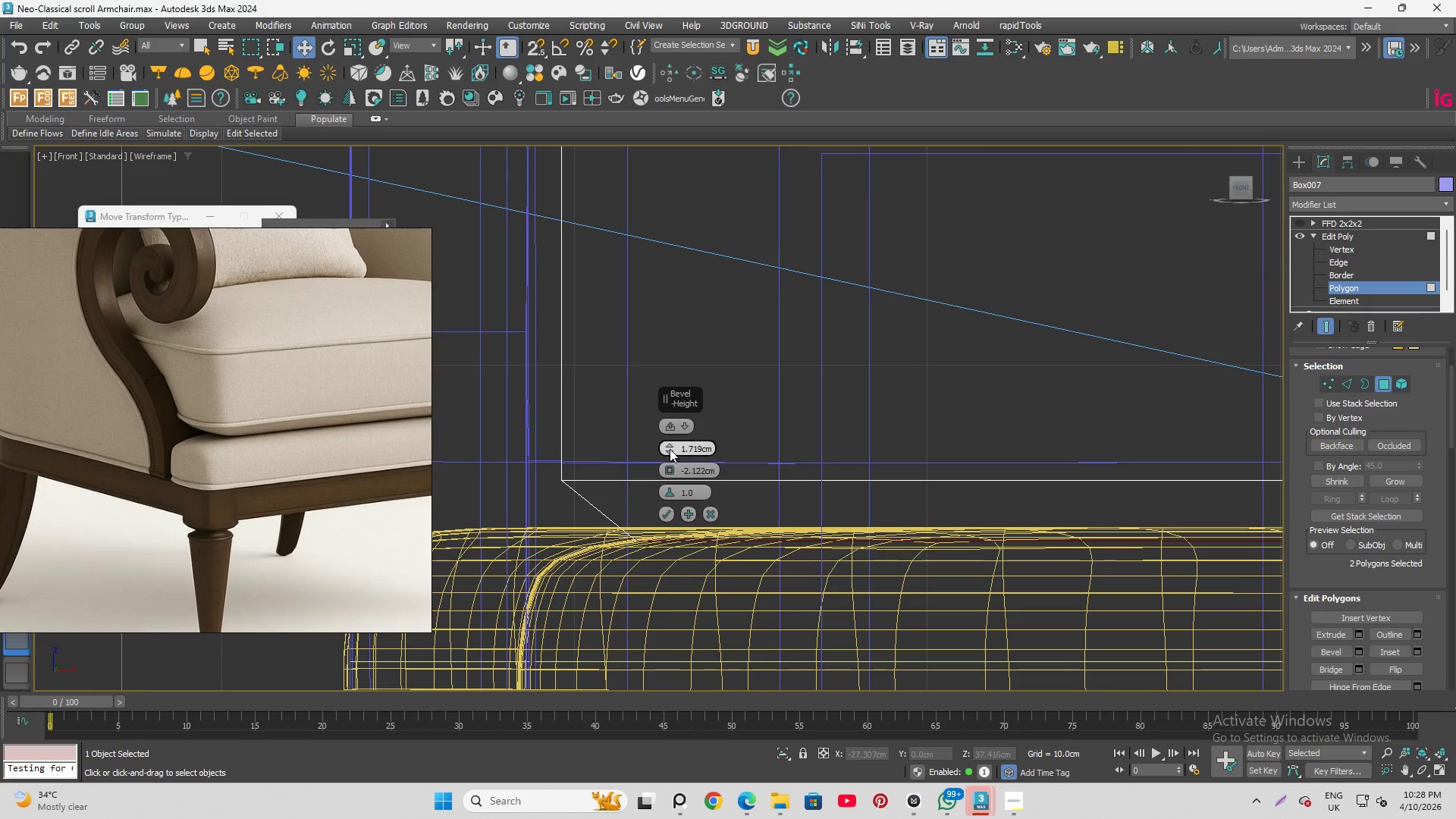 
left_click_drag(start_coordinate=[670, 444], to_coordinate=[671, 459])
 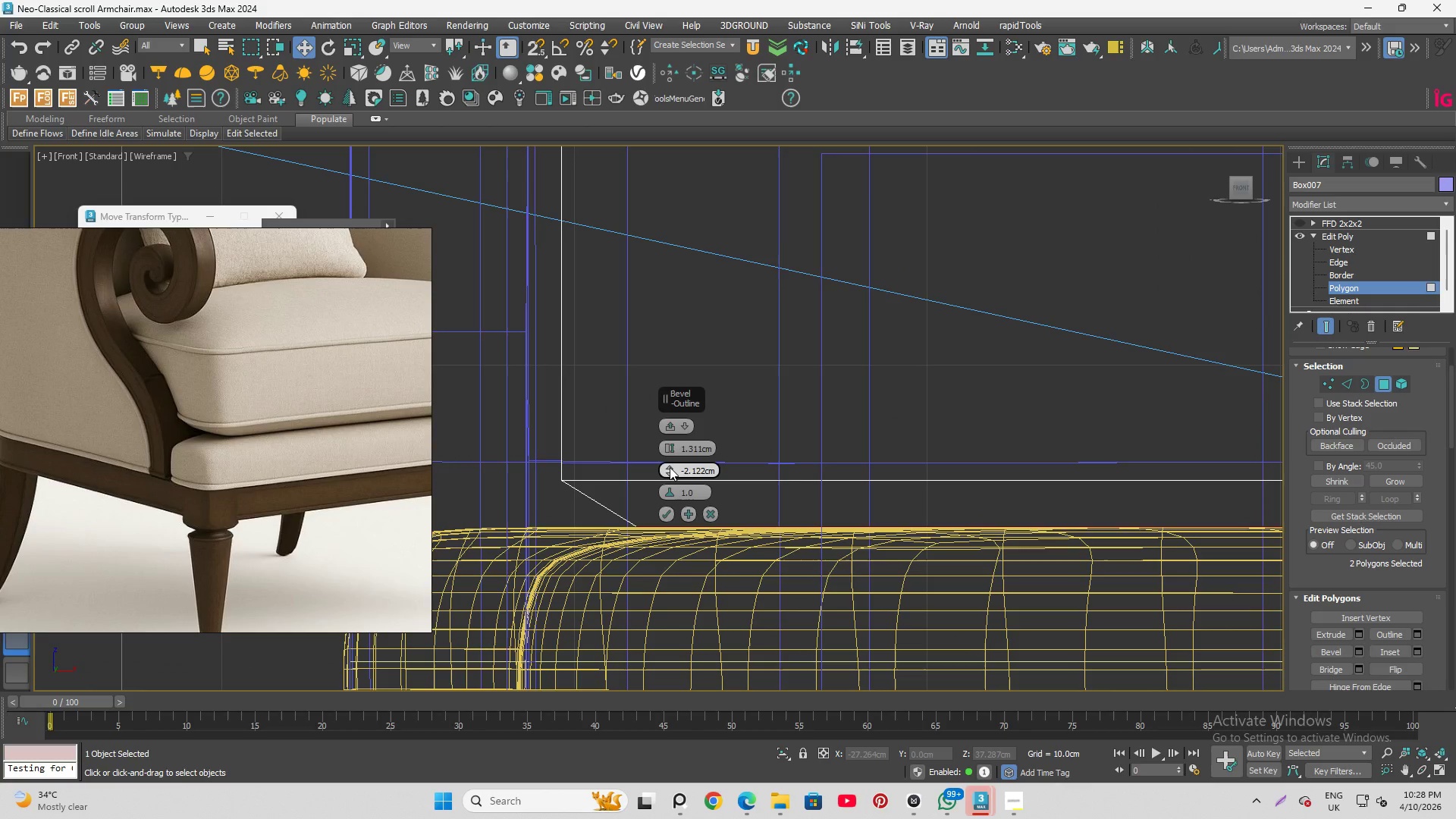 
left_click_drag(start_coordinate=[670, 467], to_coordinate=[668, 456])
 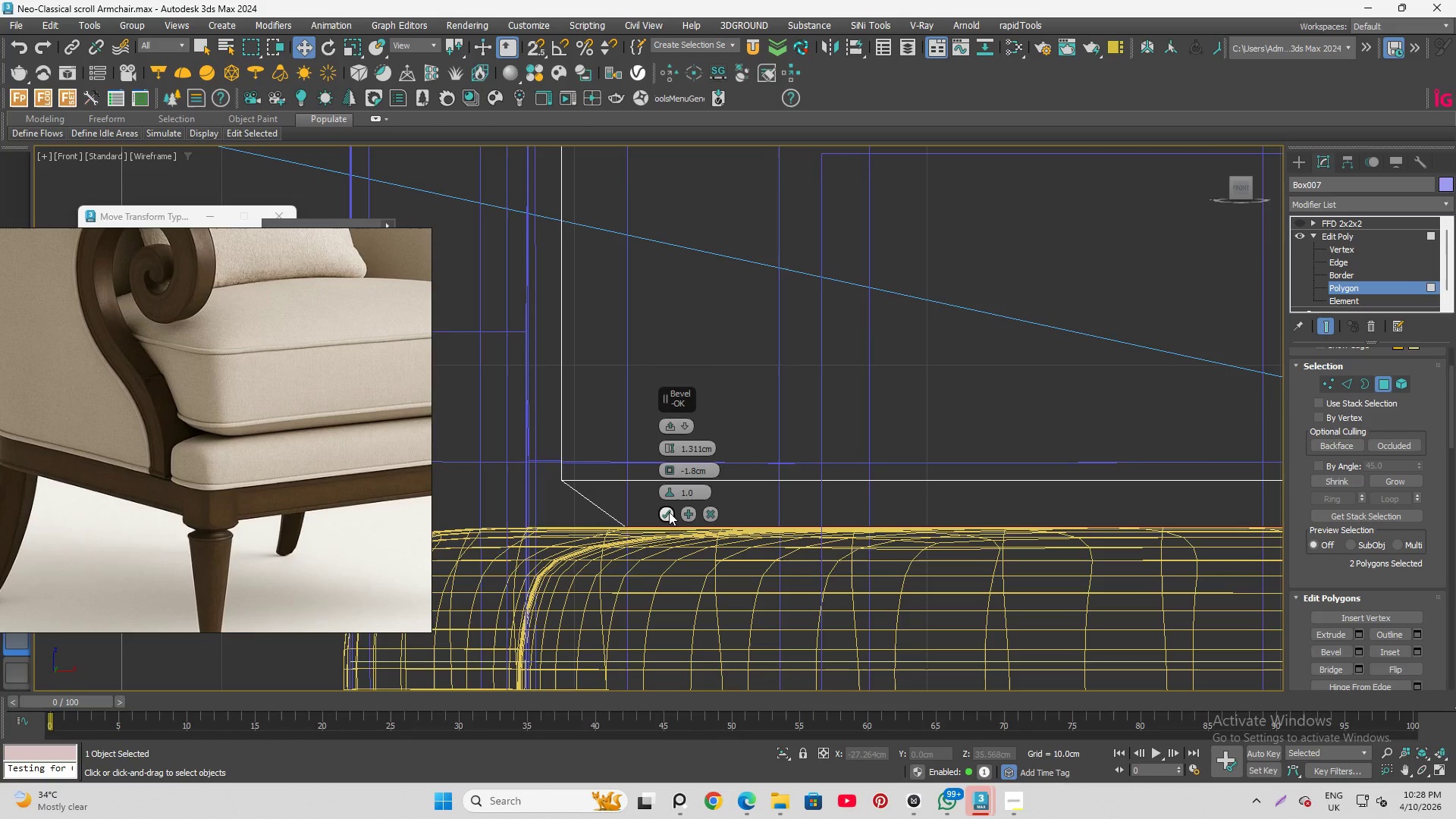 
left_click([669, 512])
 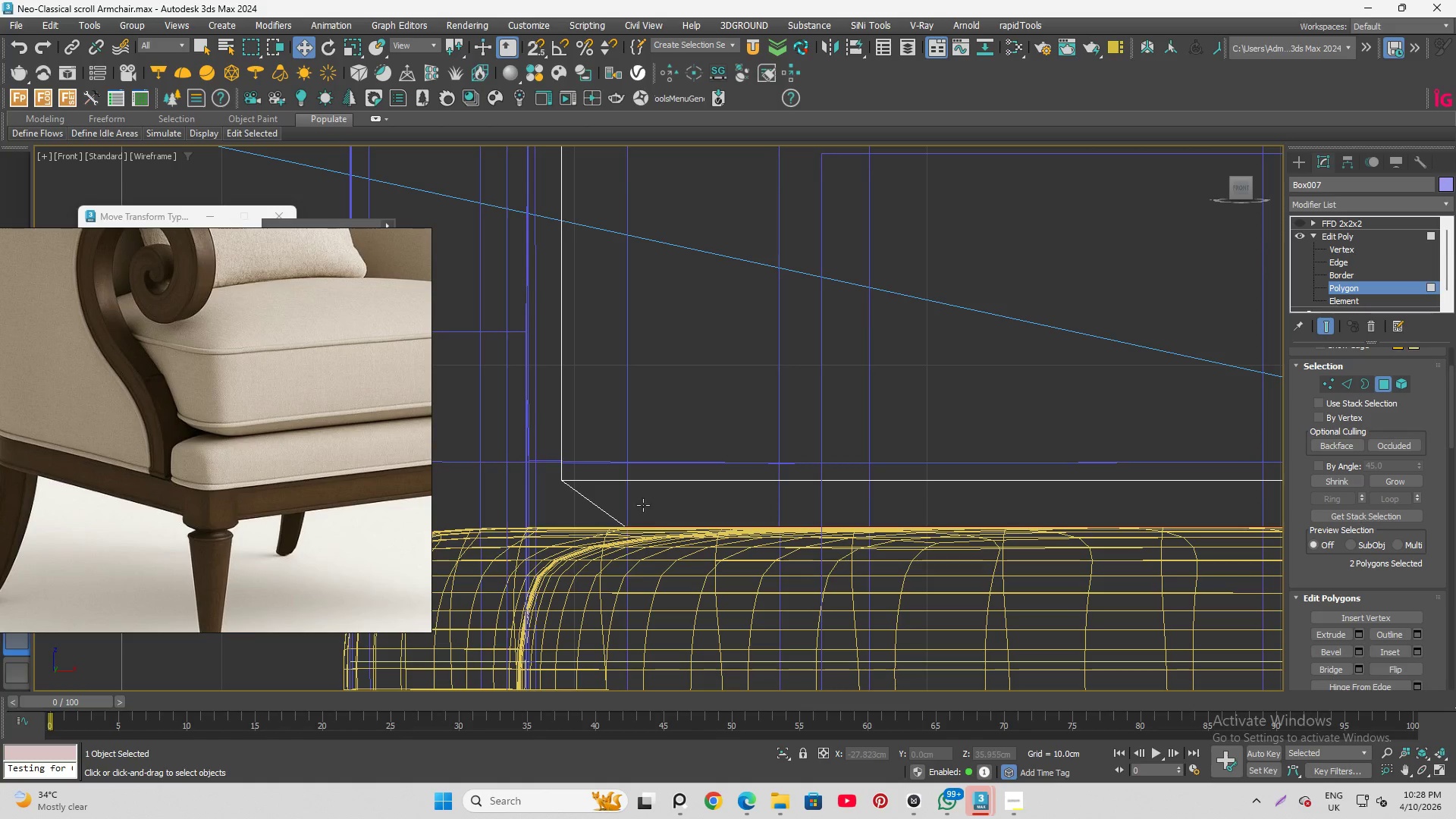 
scroll: coordinate [588, 480], scroll_direction: down, amount: 5.0
 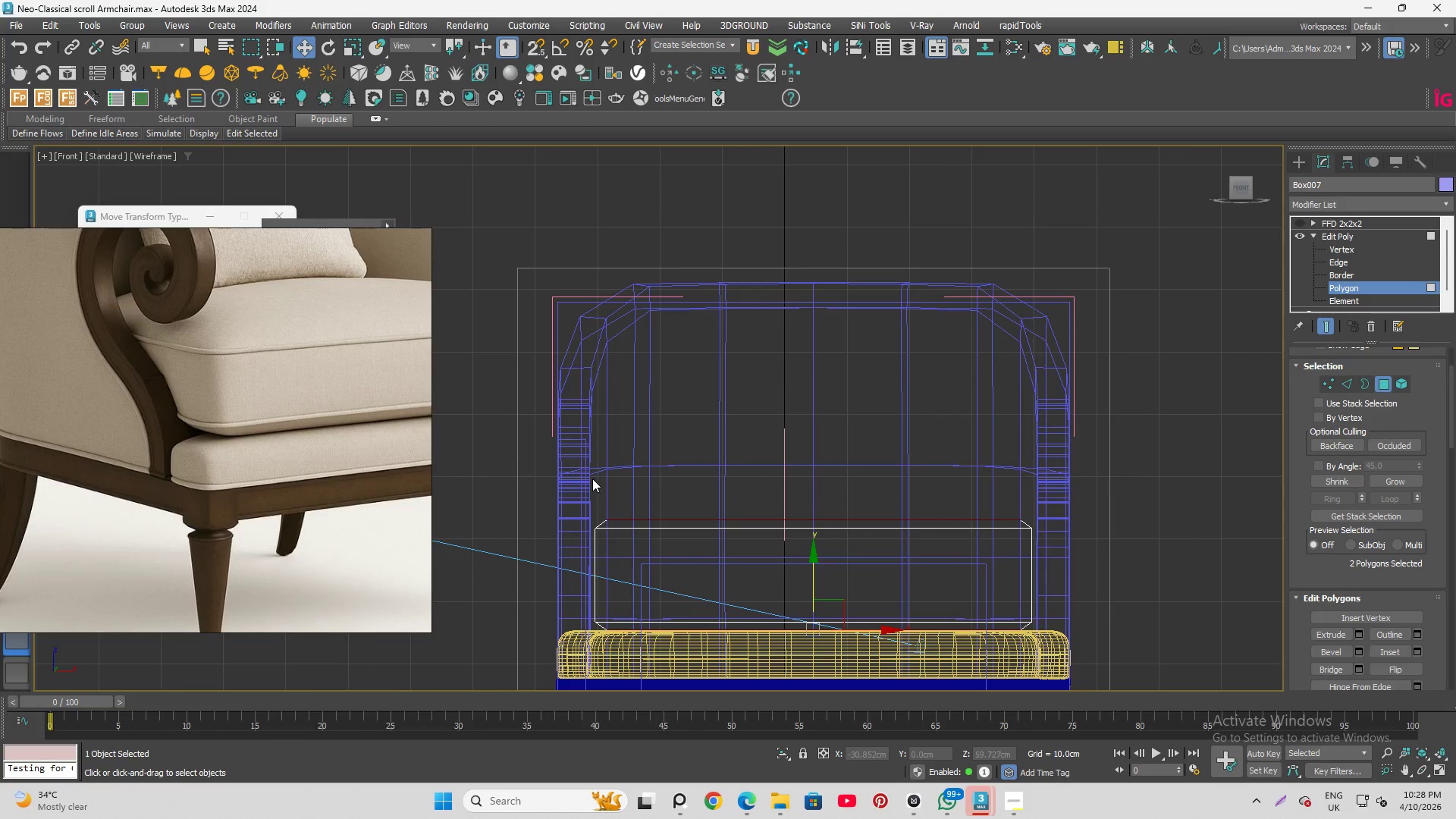 
key(F3)
 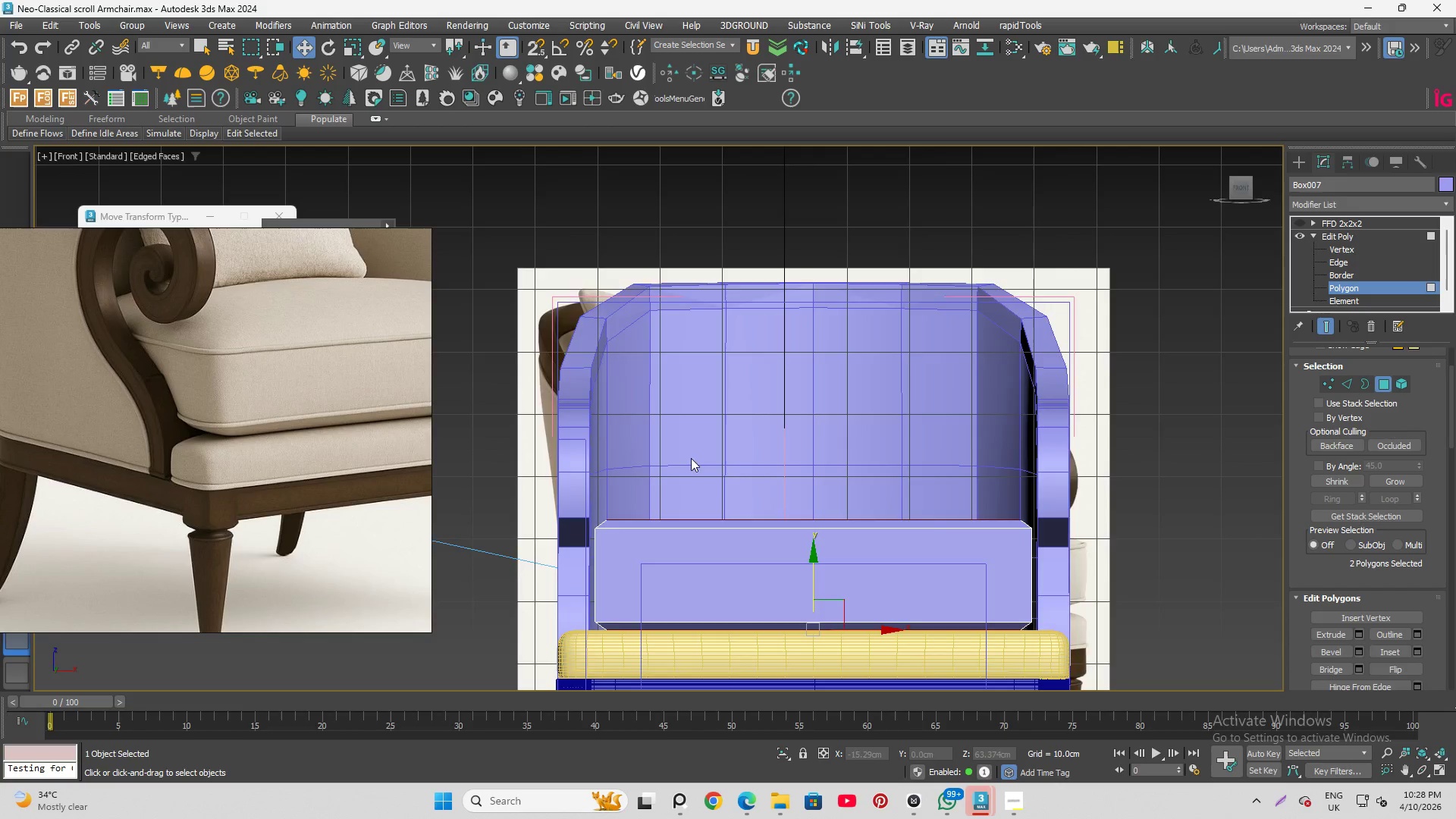 
scroll: coordinate [692, 460], scroll_direction: down, amount: 1.0
 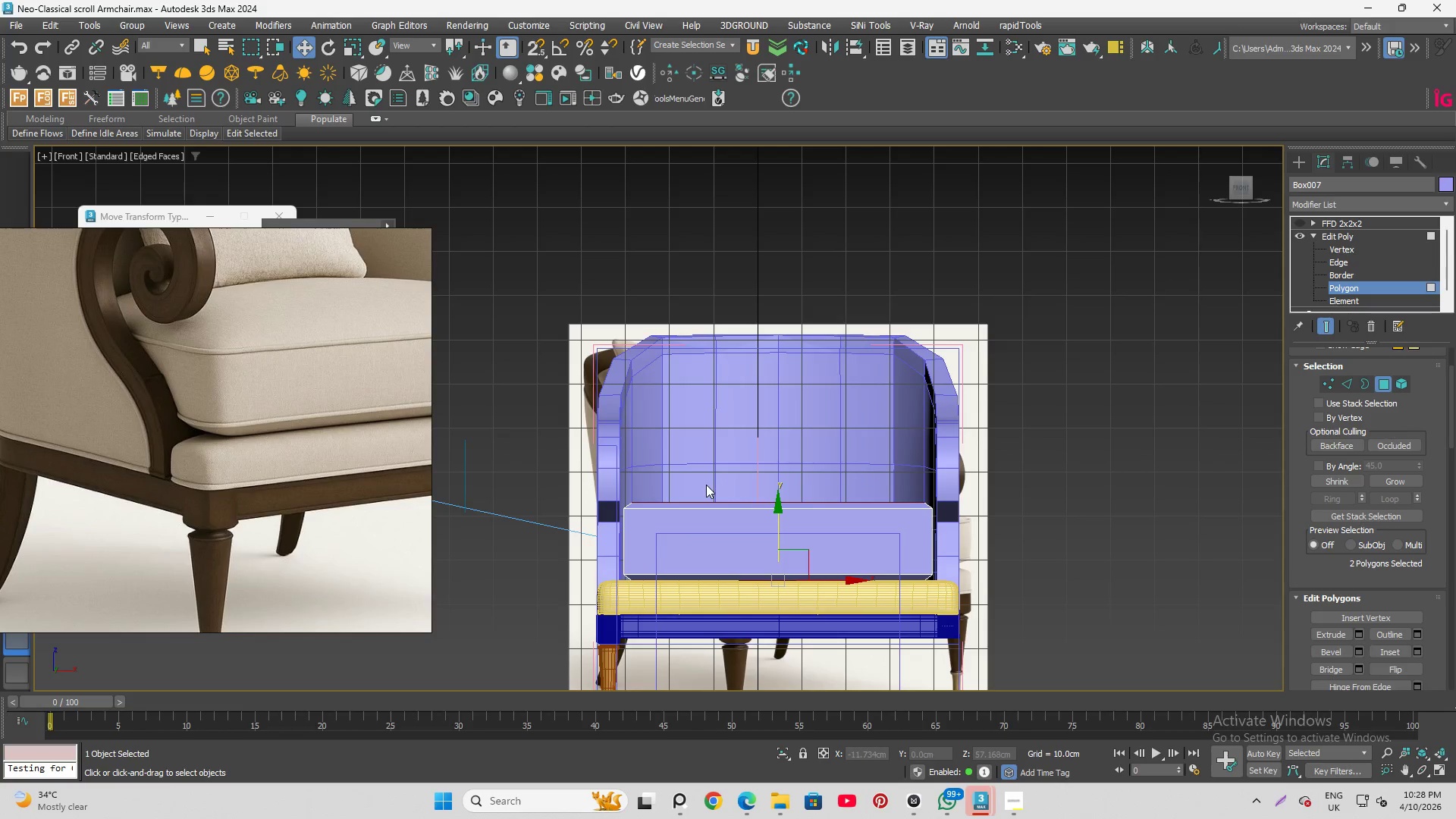 
key(Q)
 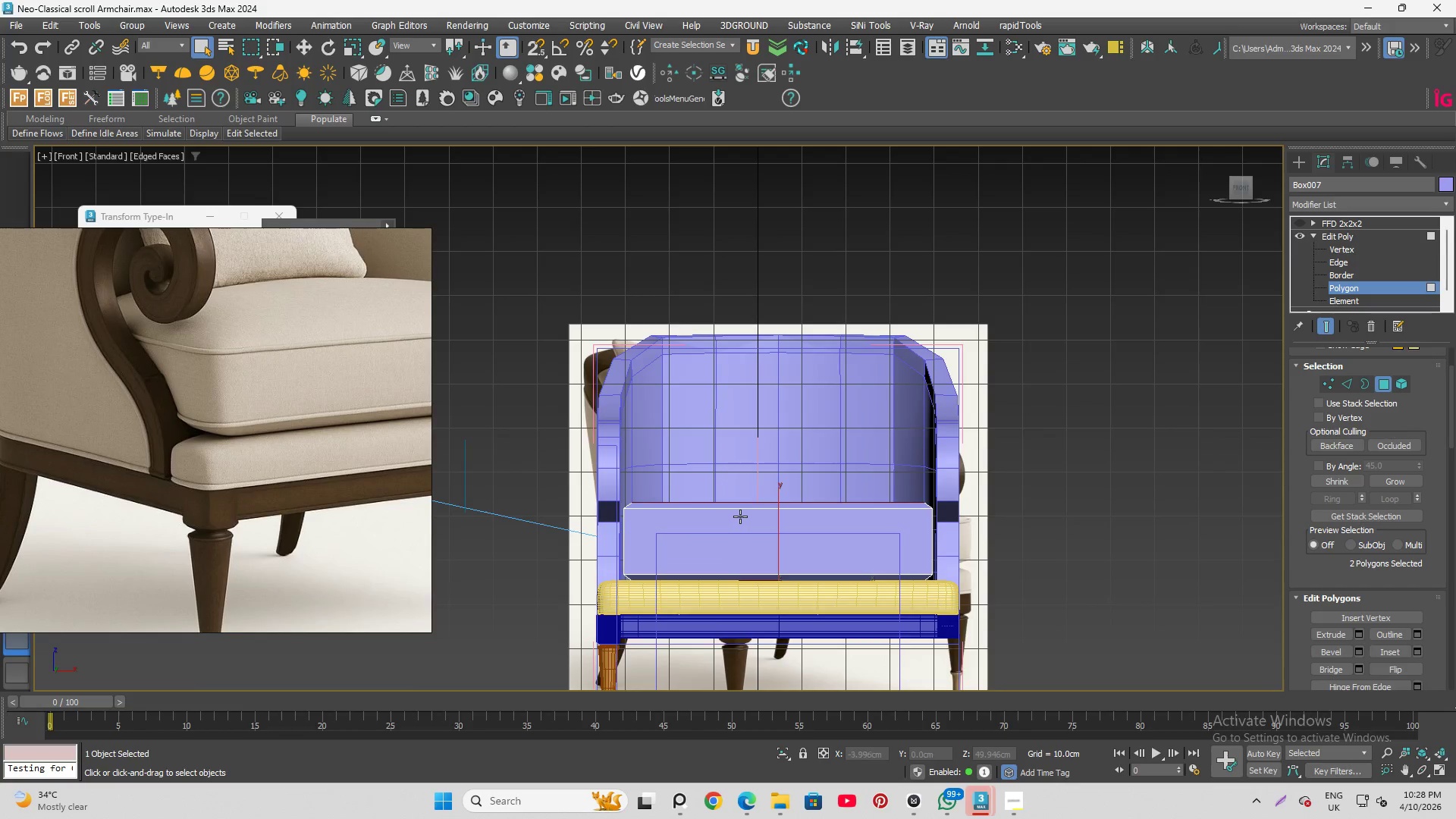 
scroll: coordinate [746, 516], scroll_direction: down, amount: 1.0
 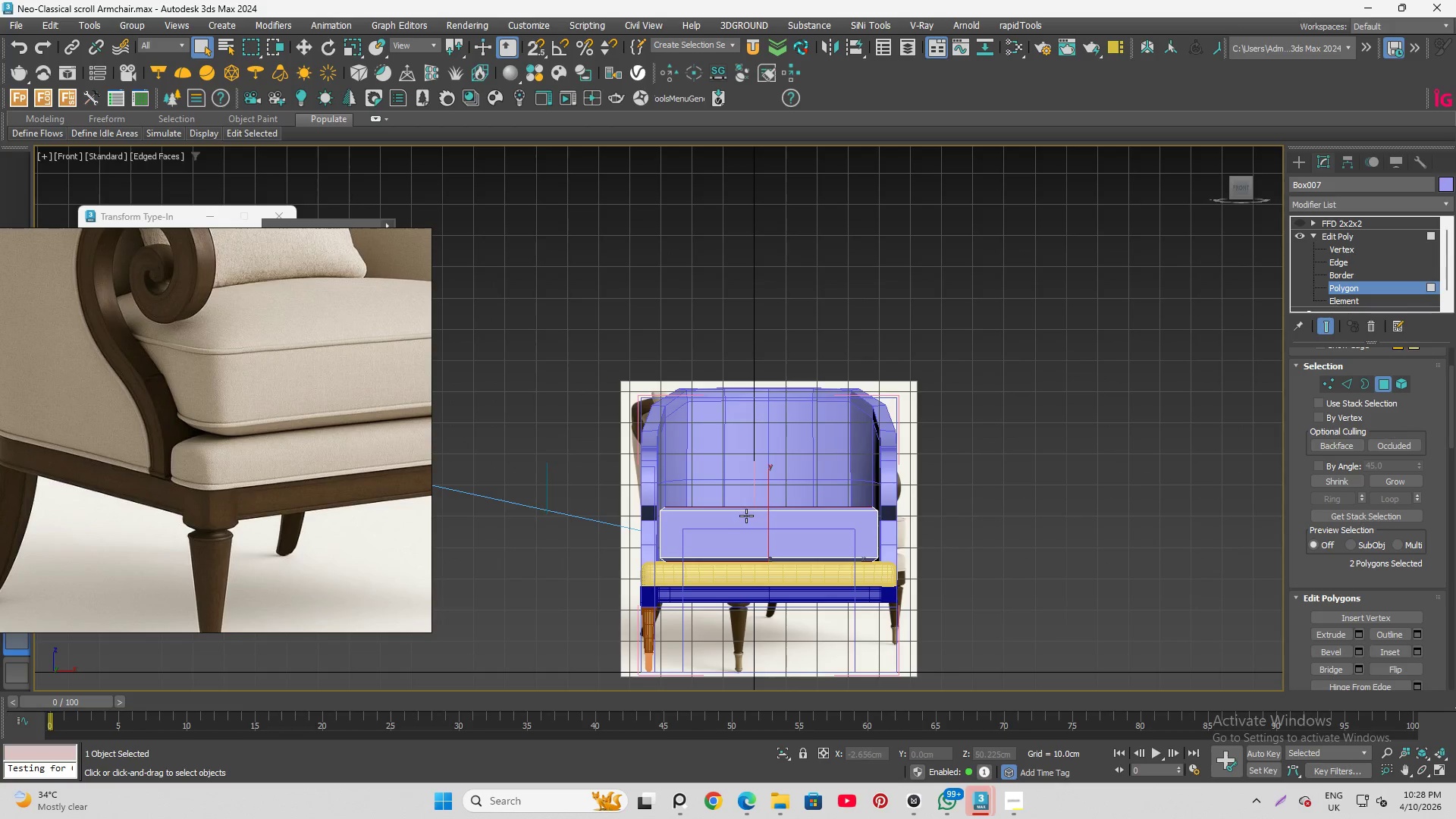 
hold_key(key=AltLeft, duration=1.5)
 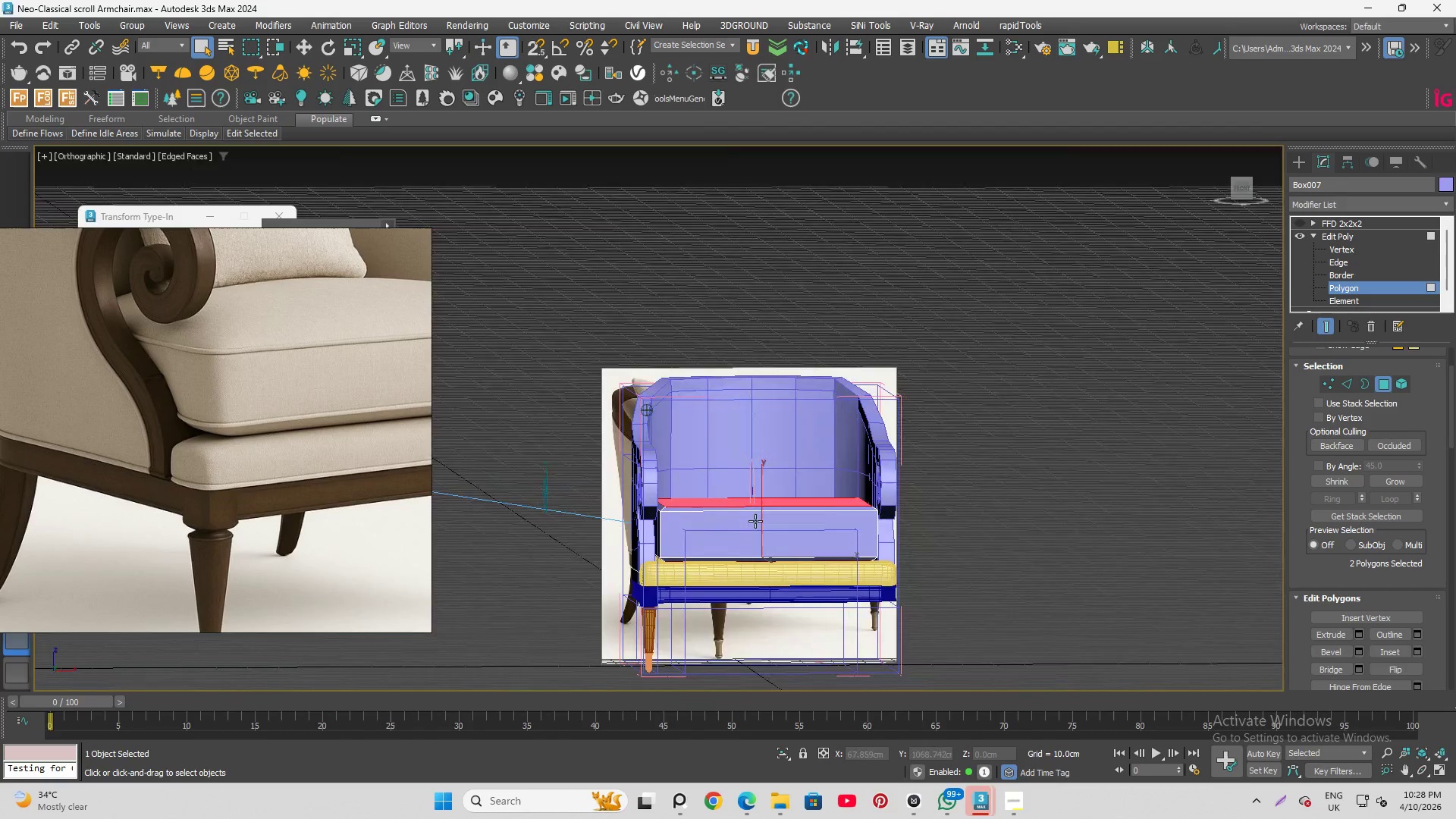 
hold_key(key=AltLeft, duration=1.52)
 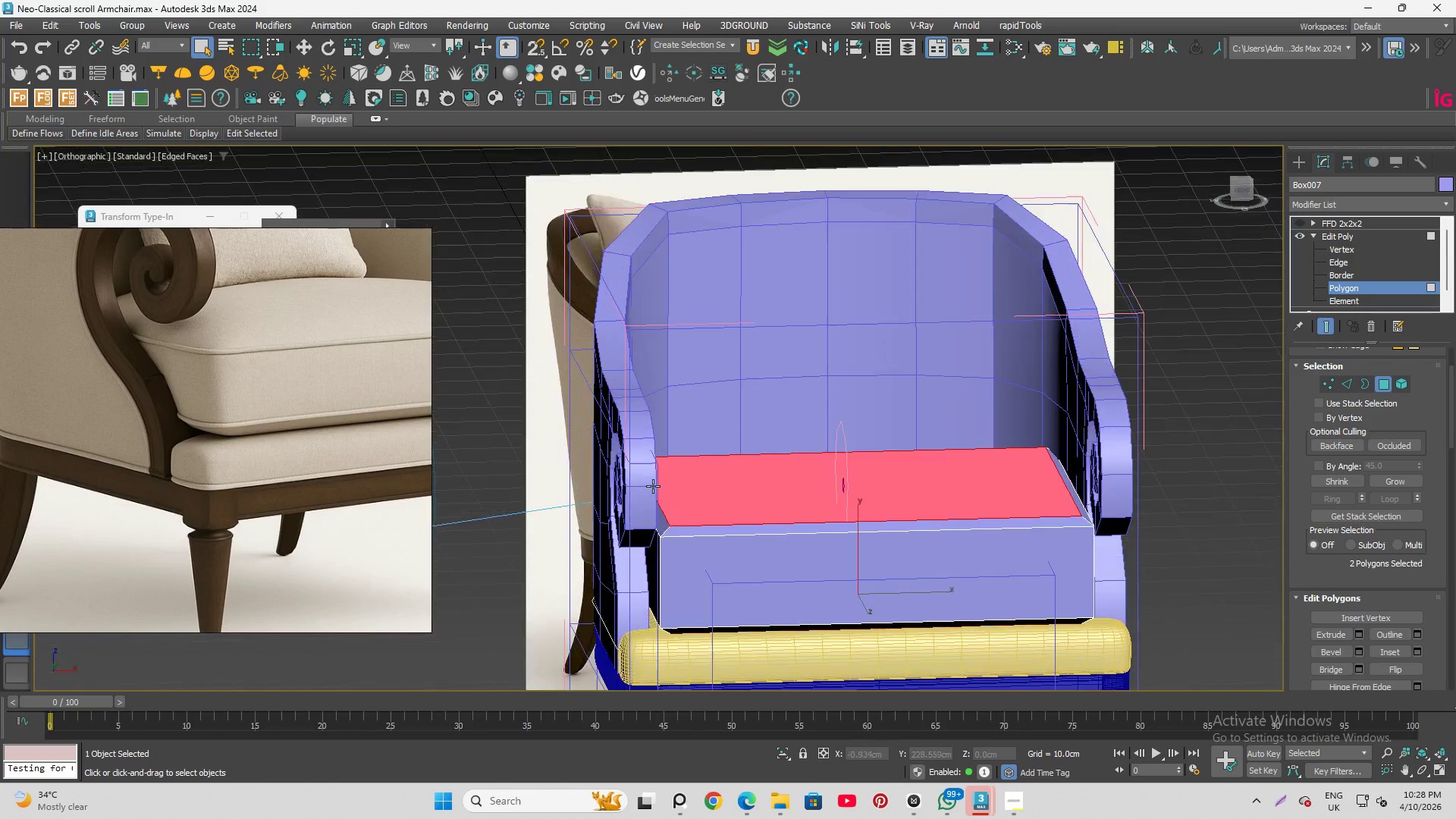 
key(Alt+AltLeft)
 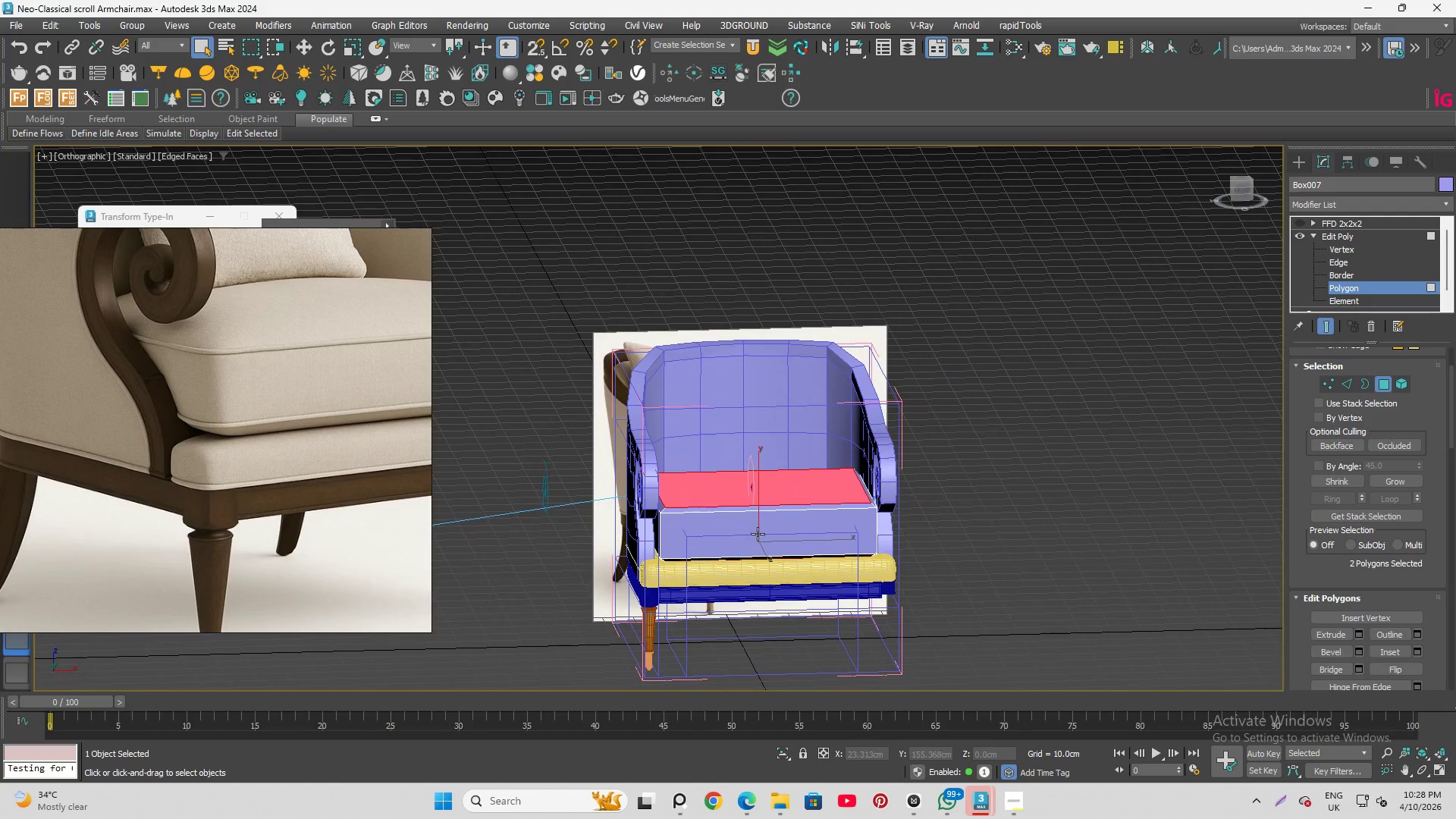 
key(Alt+AltLeft)
 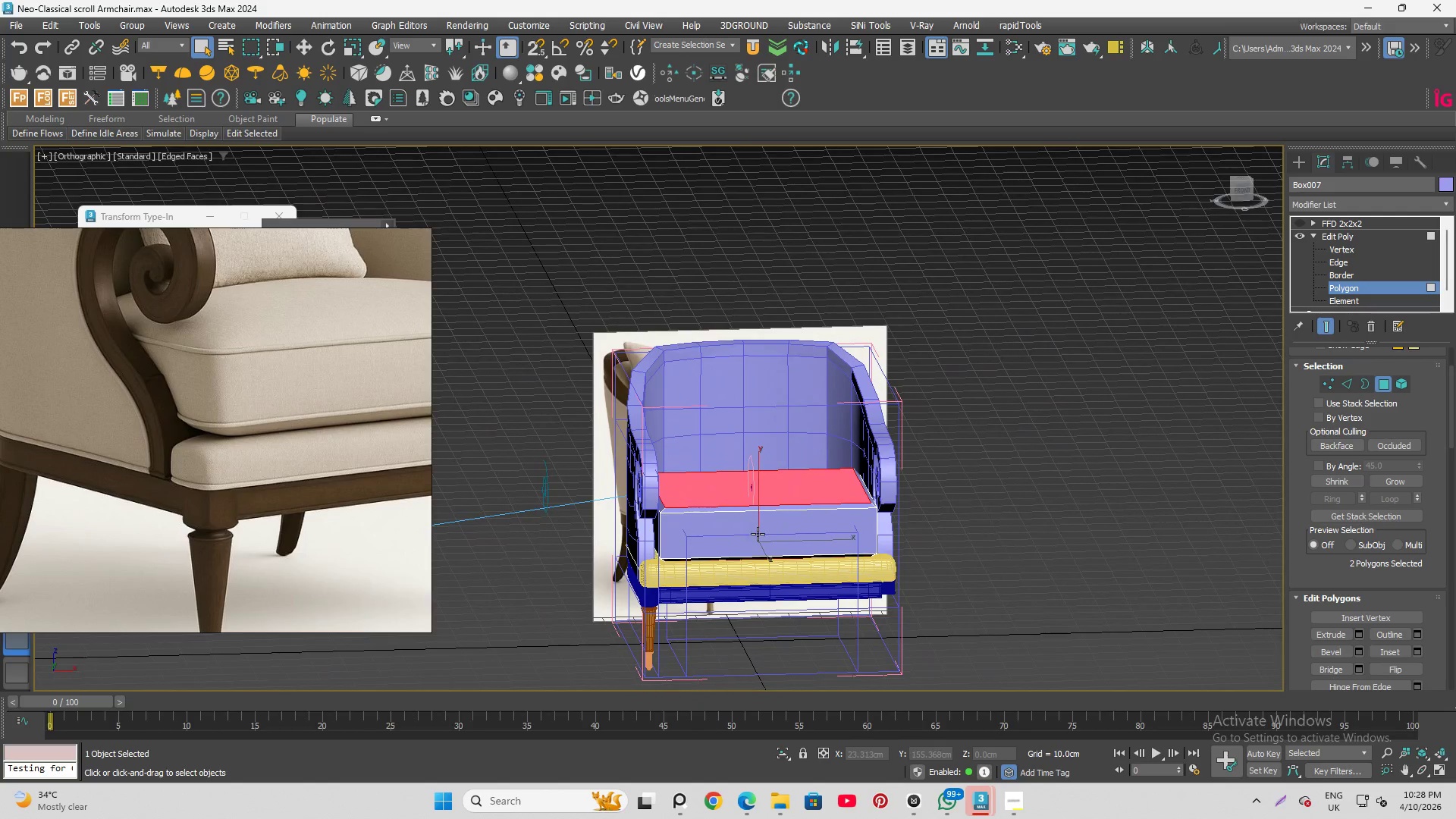 
key(Alt+AltLeft)
 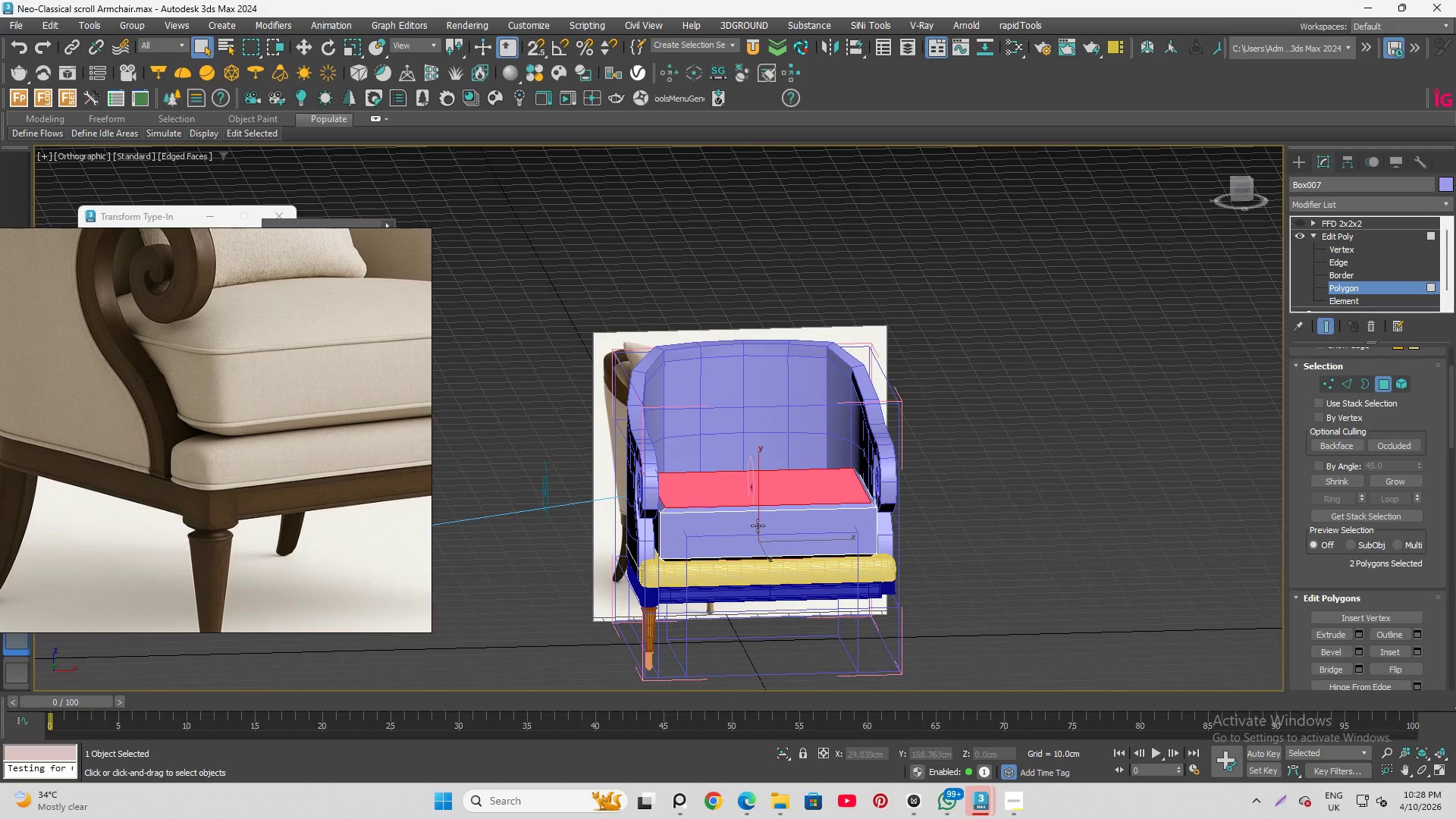 
key(Alt+AltLeft)
 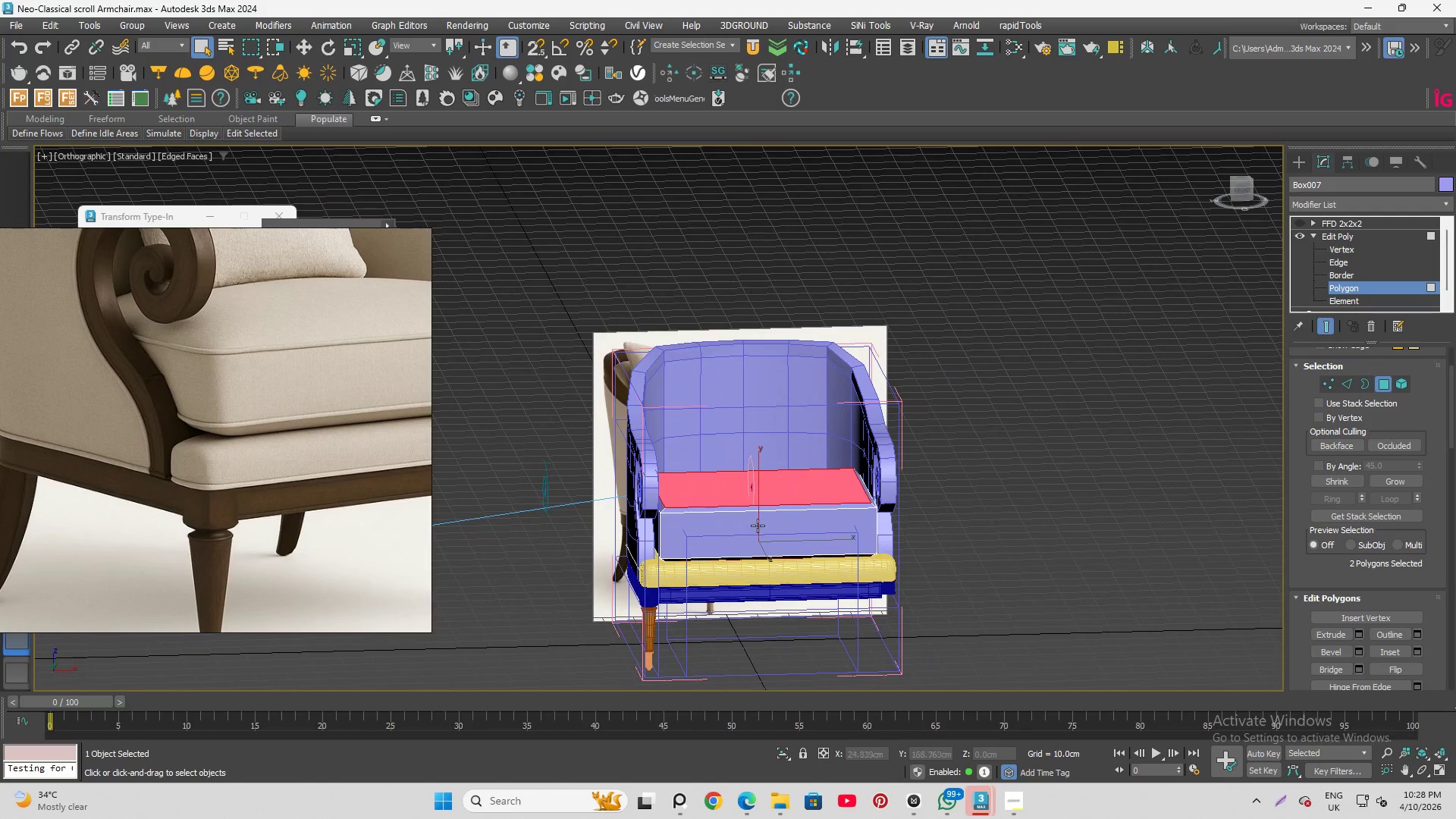 
key(Alt+AltLeft)
 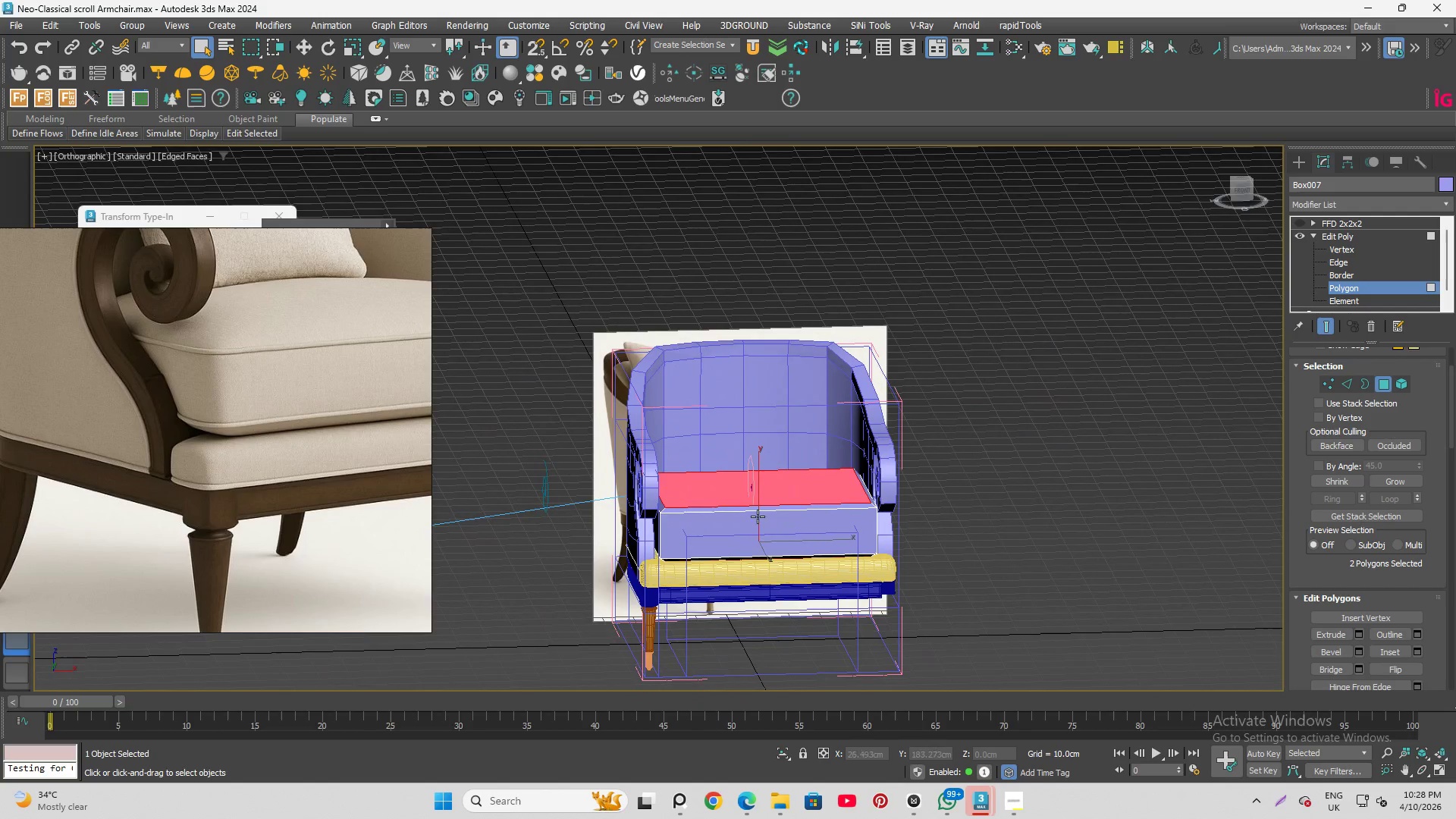 
key(Alt+AltLeft)
 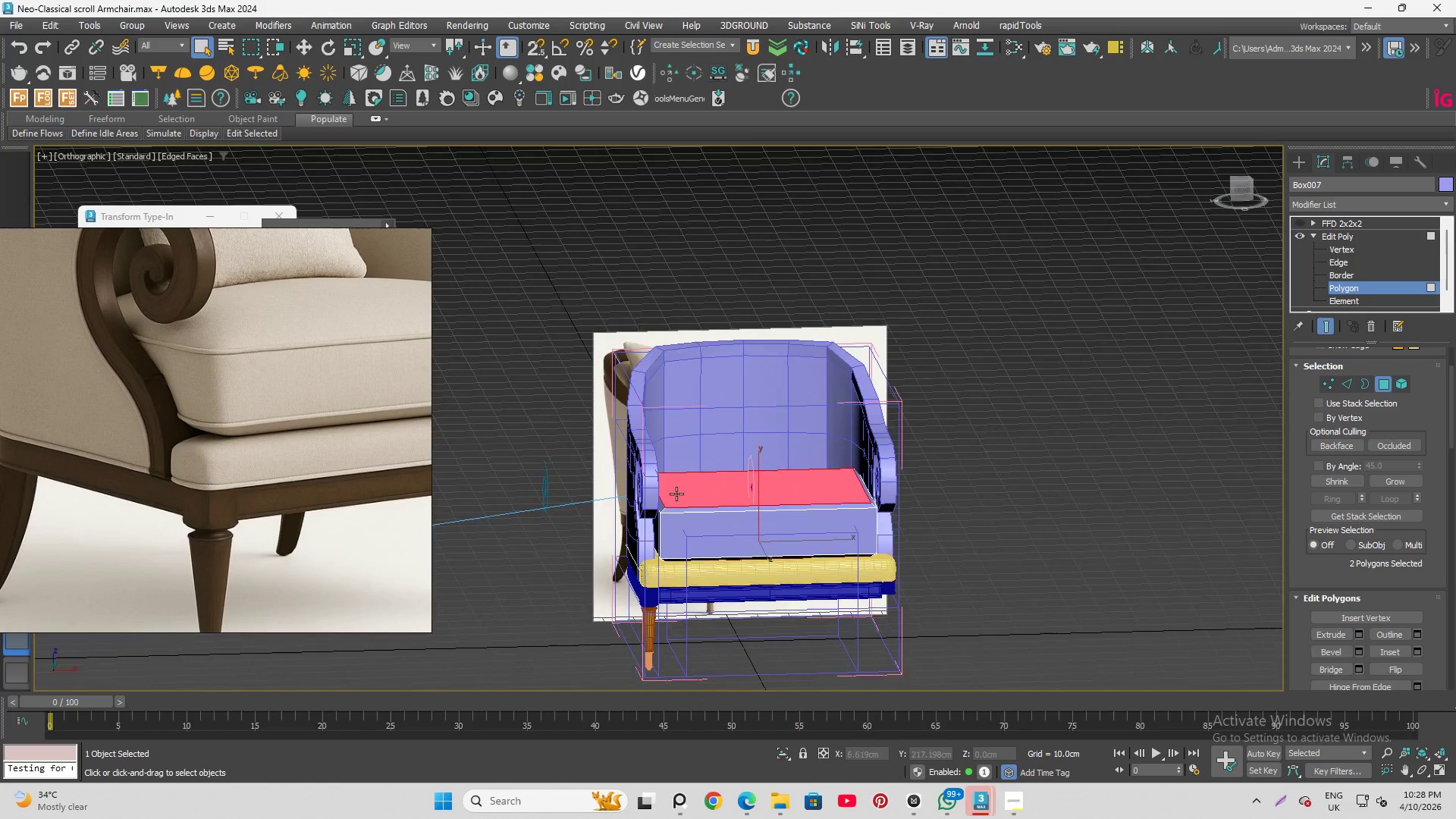 
scroll: coordinate [654, 487], scroll_direction: up, amount: 2.0
 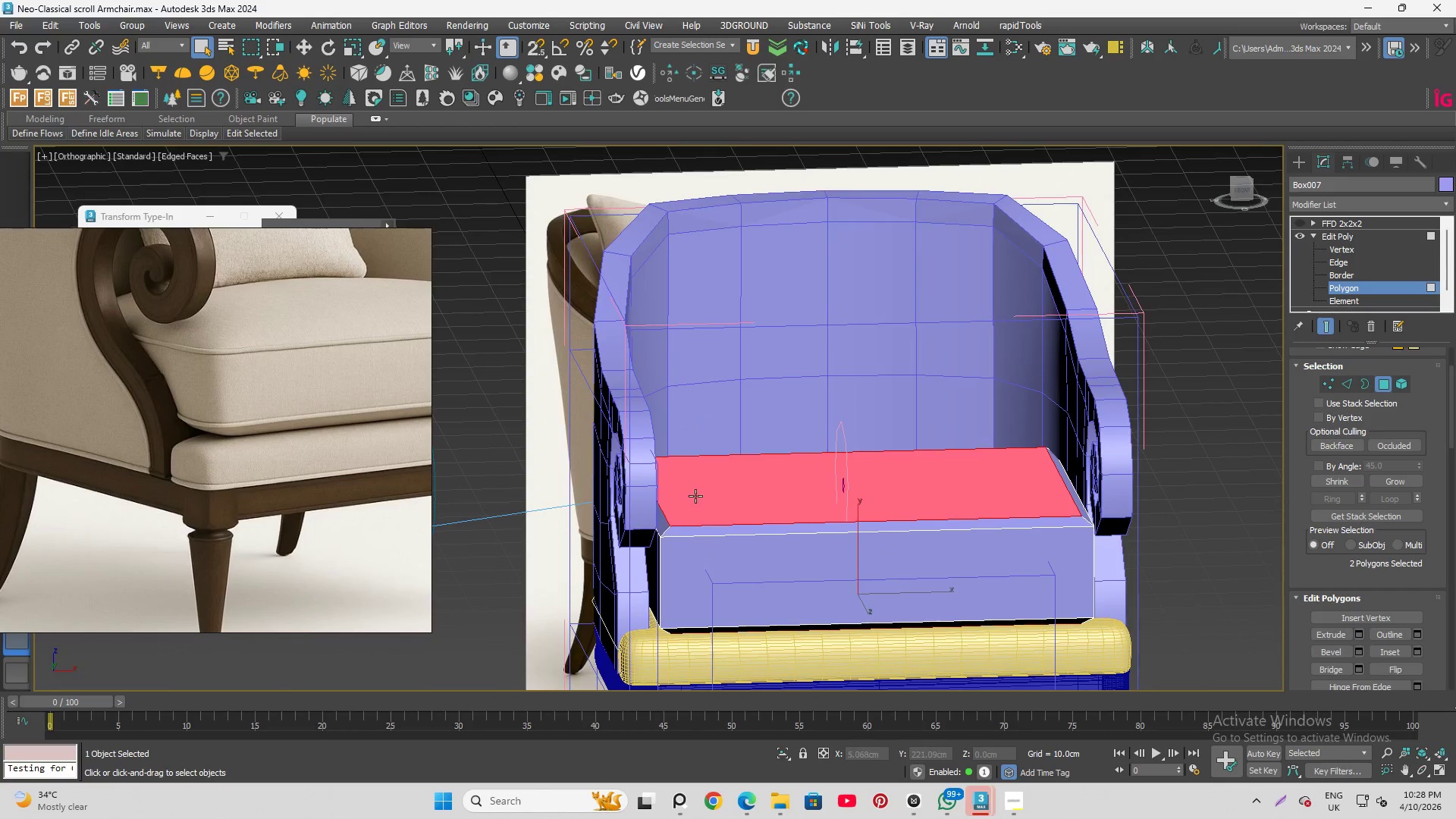 
scroll: coordinate [710, 488], scroll_direction: down, amount: 1.0
 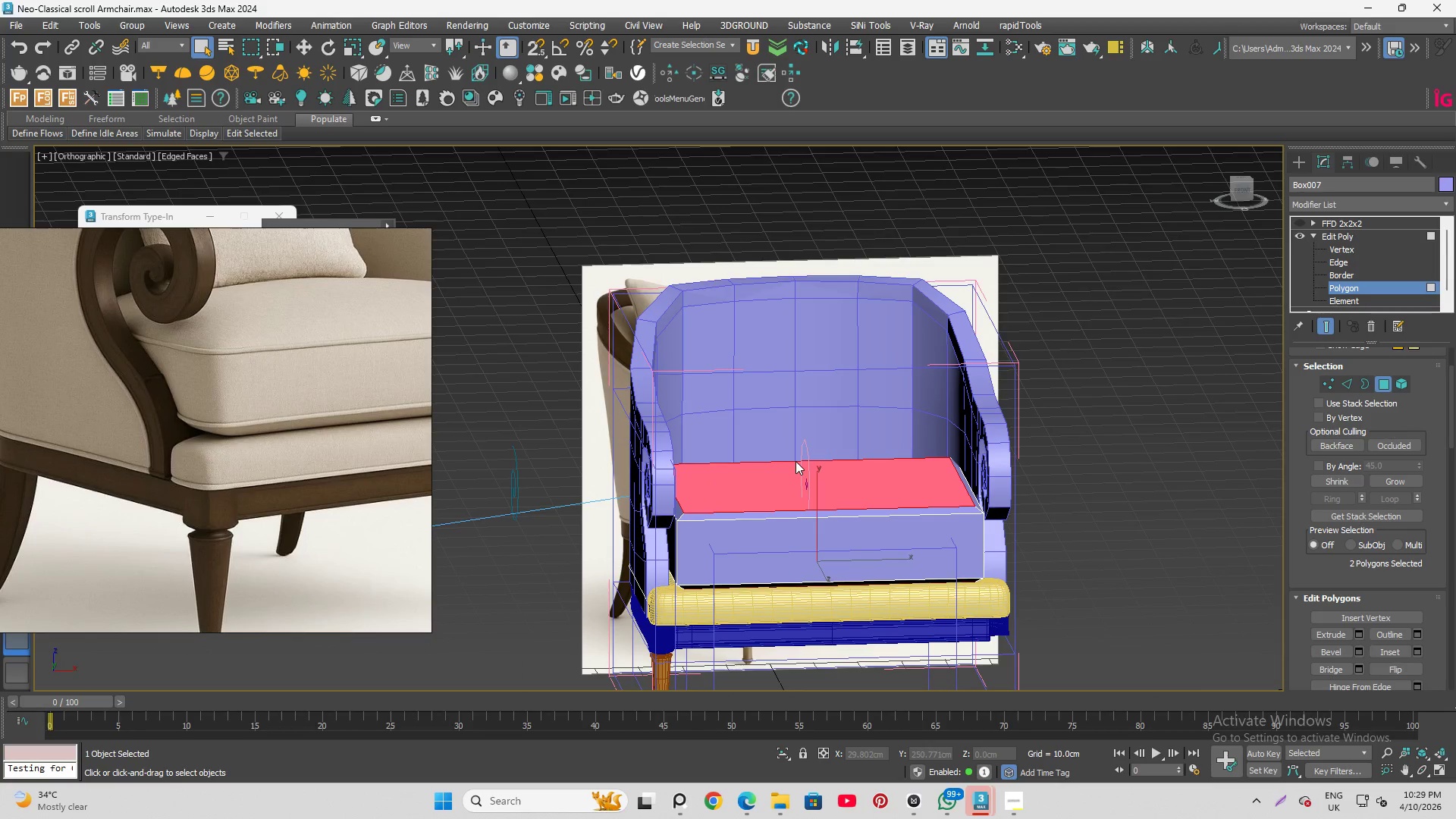 
scroll: coordinate [707, 480], scroll_direction: up, amount: 2.0
 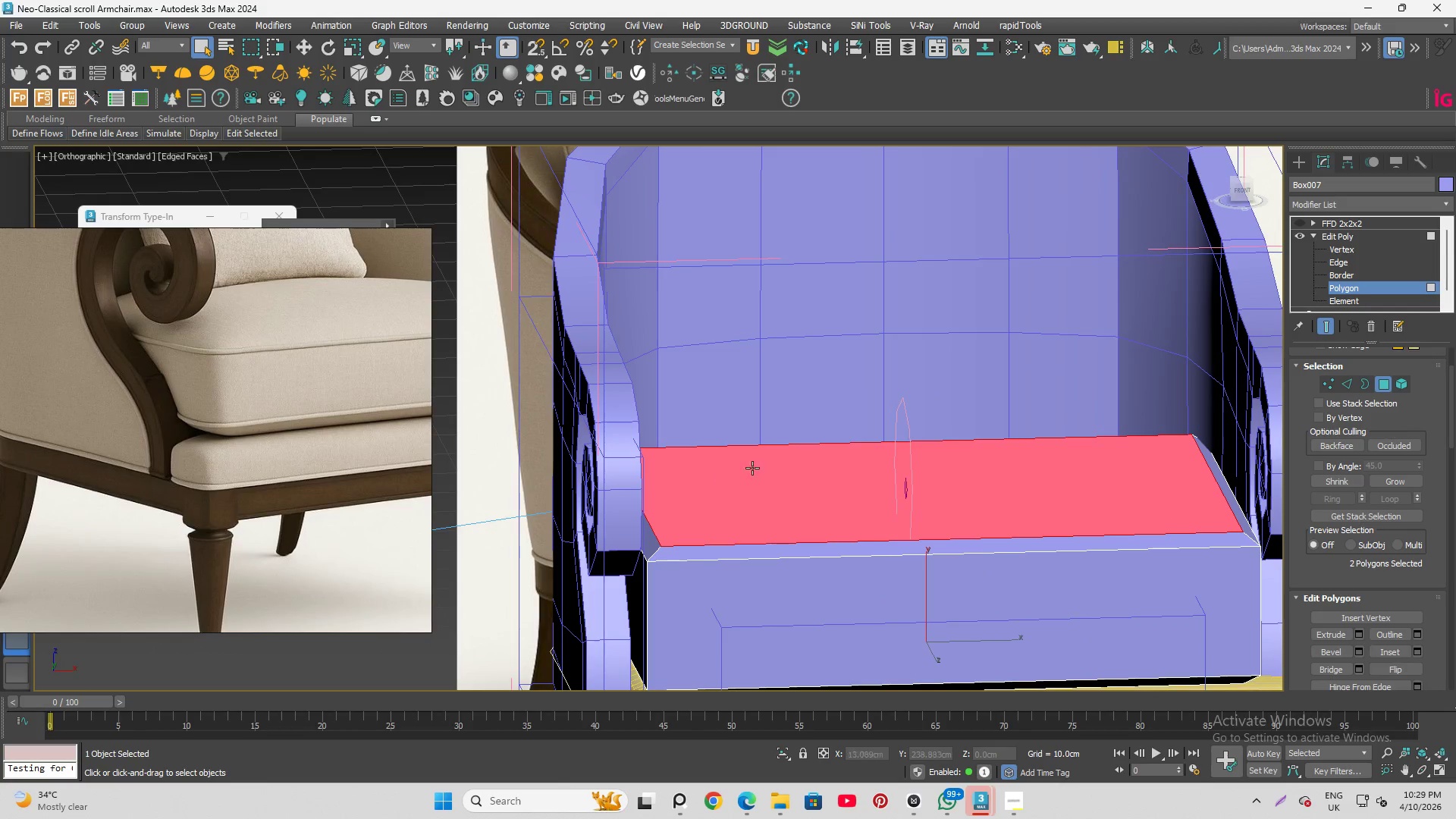 
hold_key(key=AltLeft, duration=1.08)
scroll: coordinate [764, 469], scroll_direction: down, amount: 1.0
 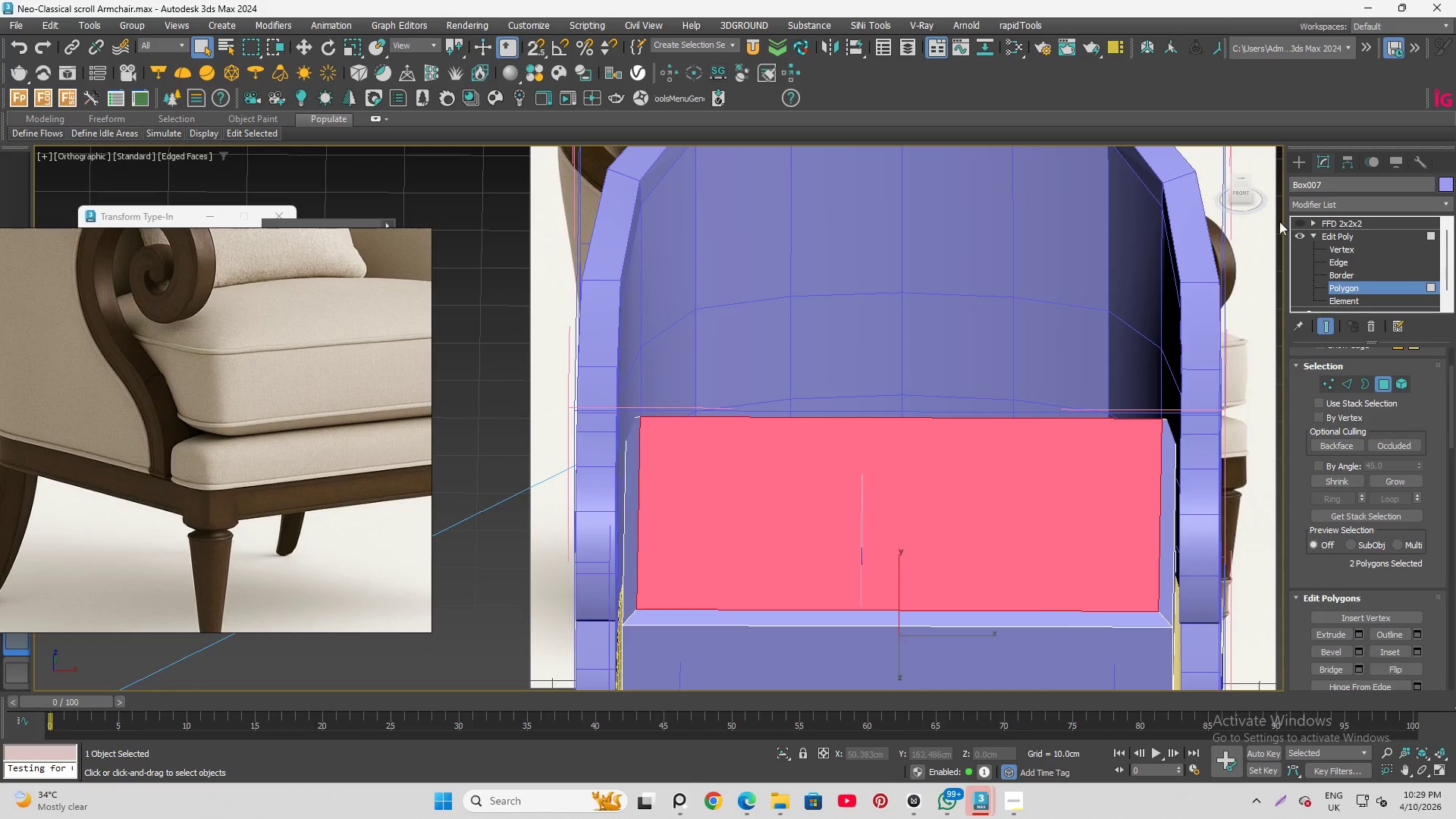 
left_click([1338, 262])
 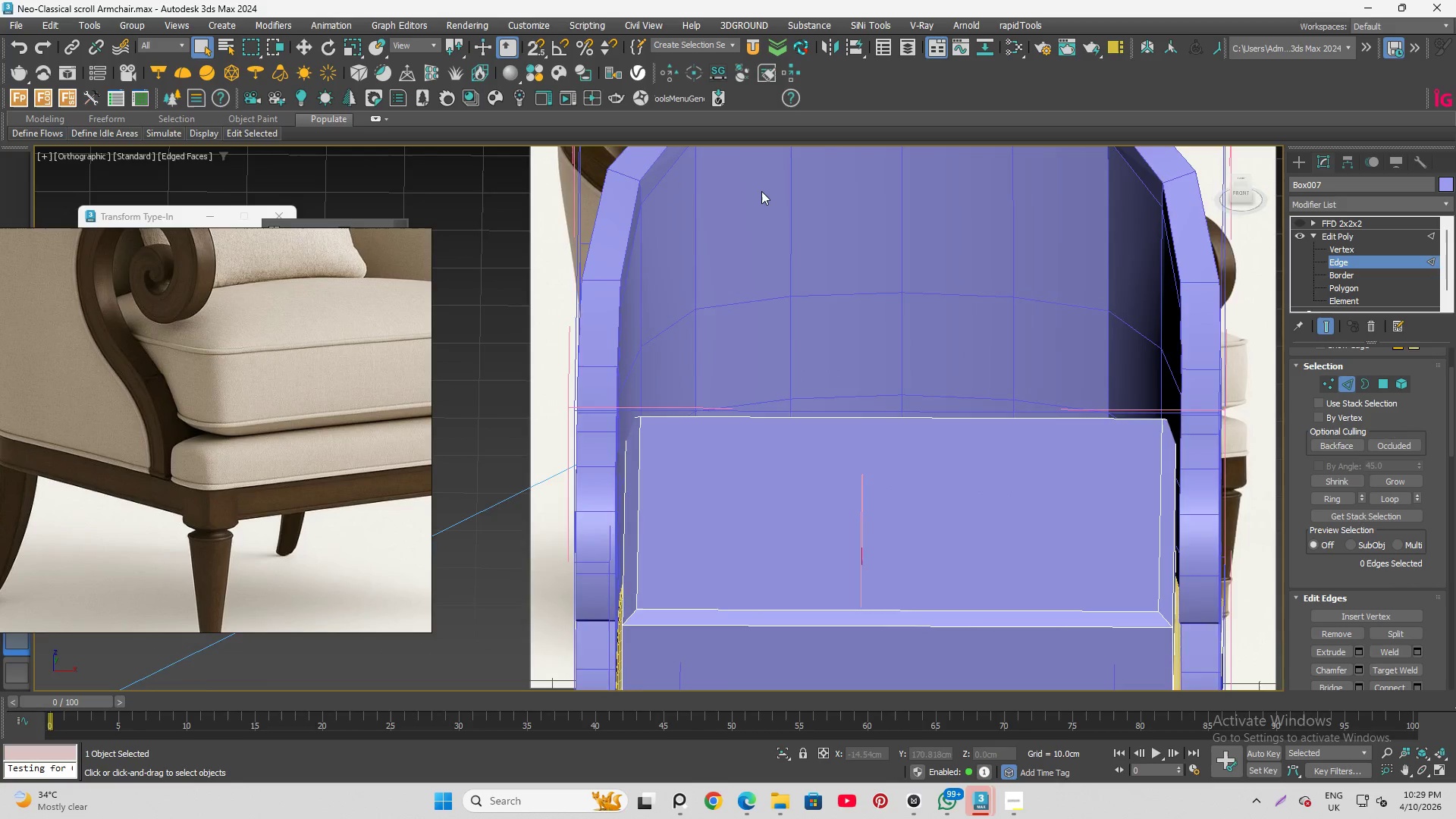 
scroll: coordinate [761, 190], scroll_direction: down, amount: 2.0
 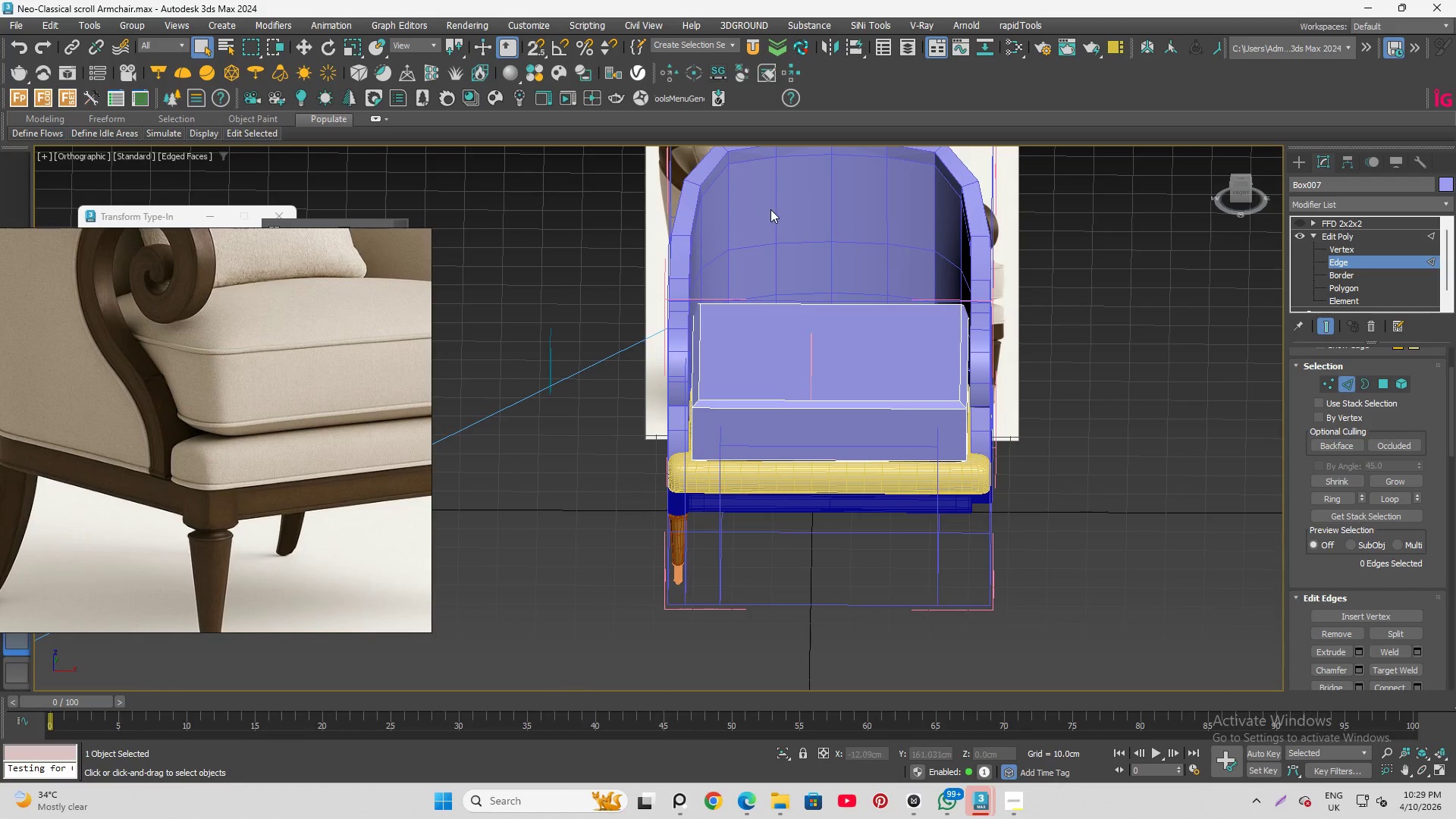 
left_click_drag(start_coordinate=[781, 206], to_coordinate=[854, 619])
 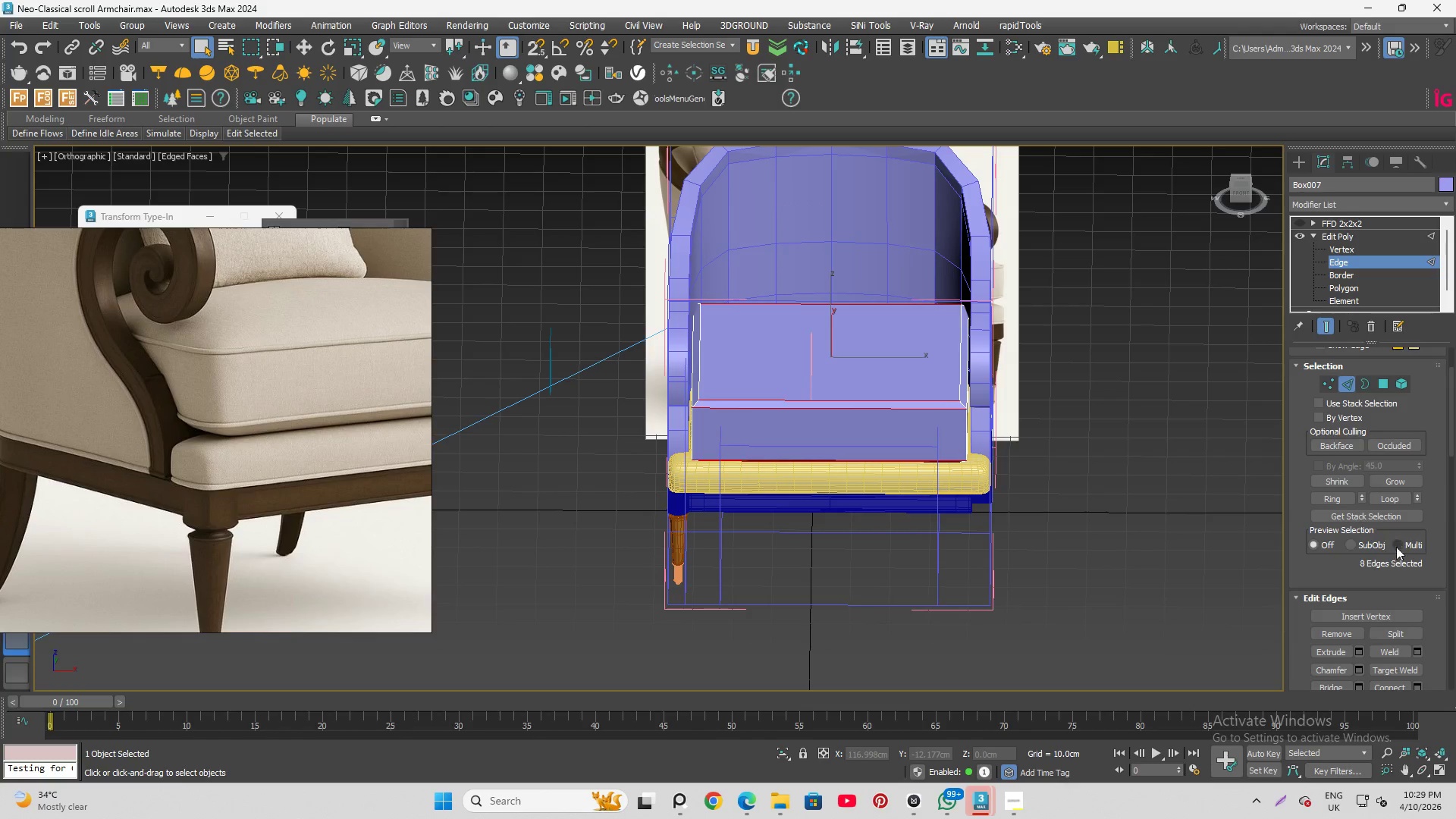 
scroll: coordinate [1396, 630], scroll_direction: down, amount: 11.0
 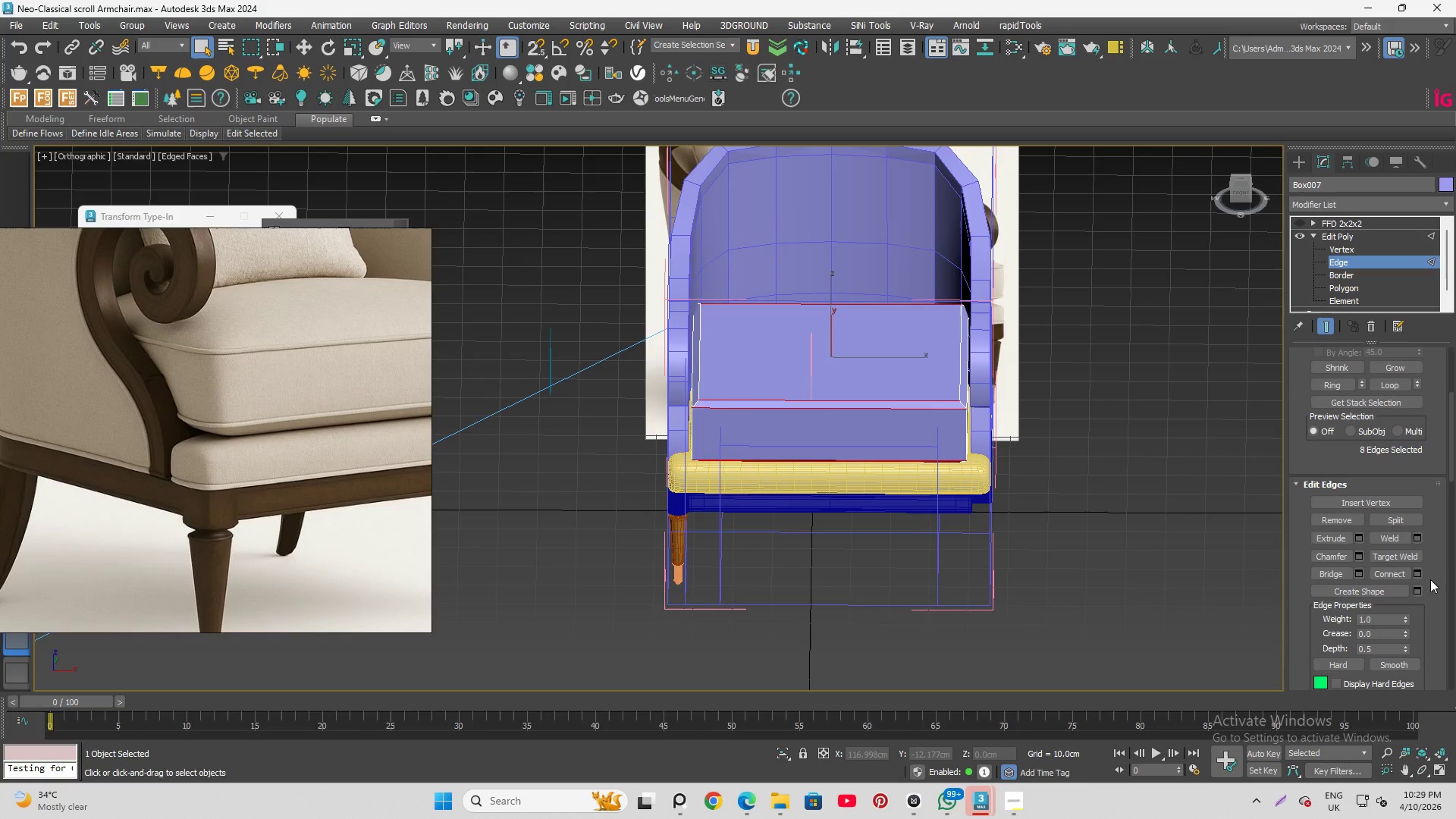 
left_click([1419, 575])
 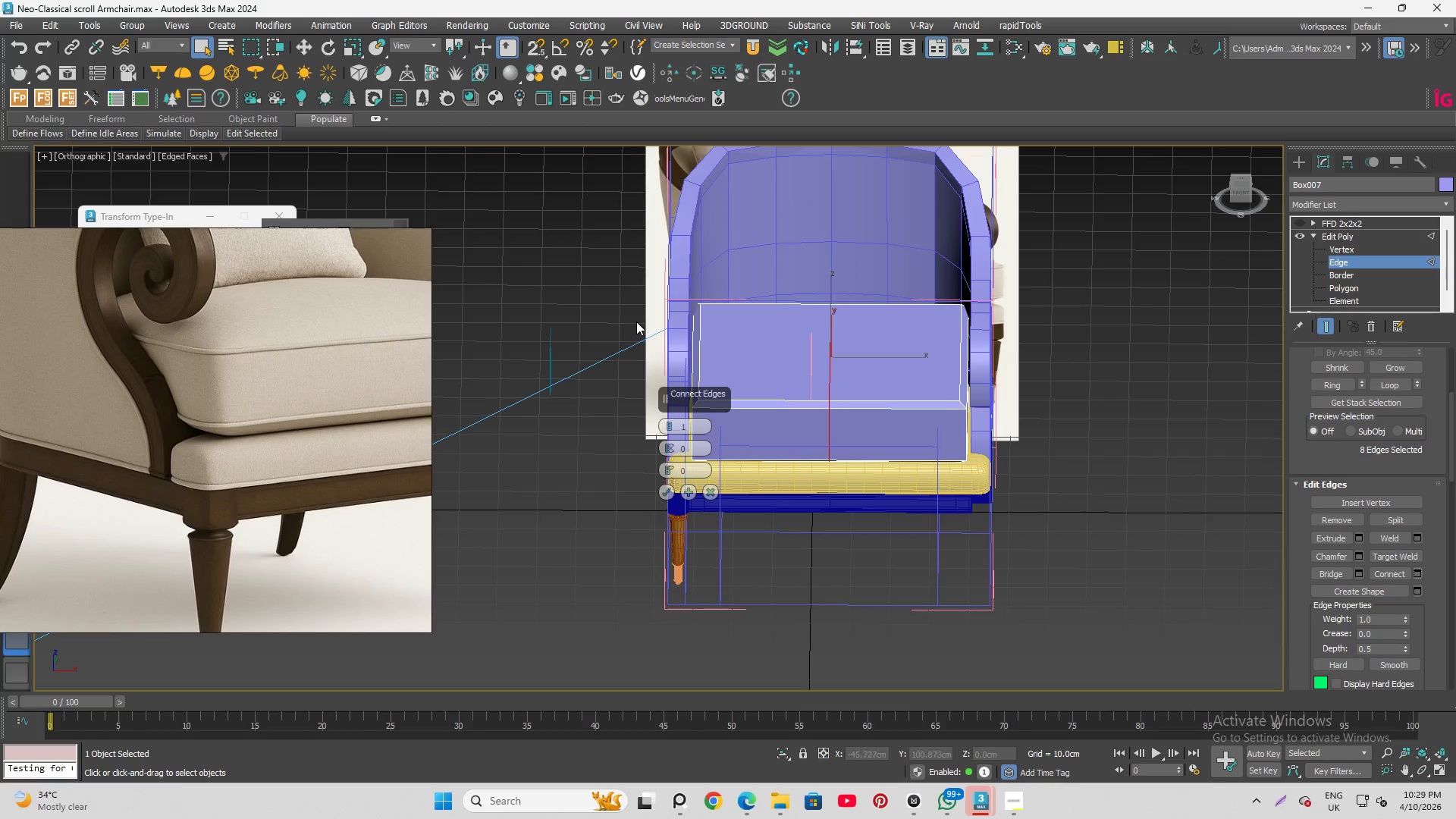 
scroll: coordinate [833, 388], scroll_direction: up, amount: 3.0
 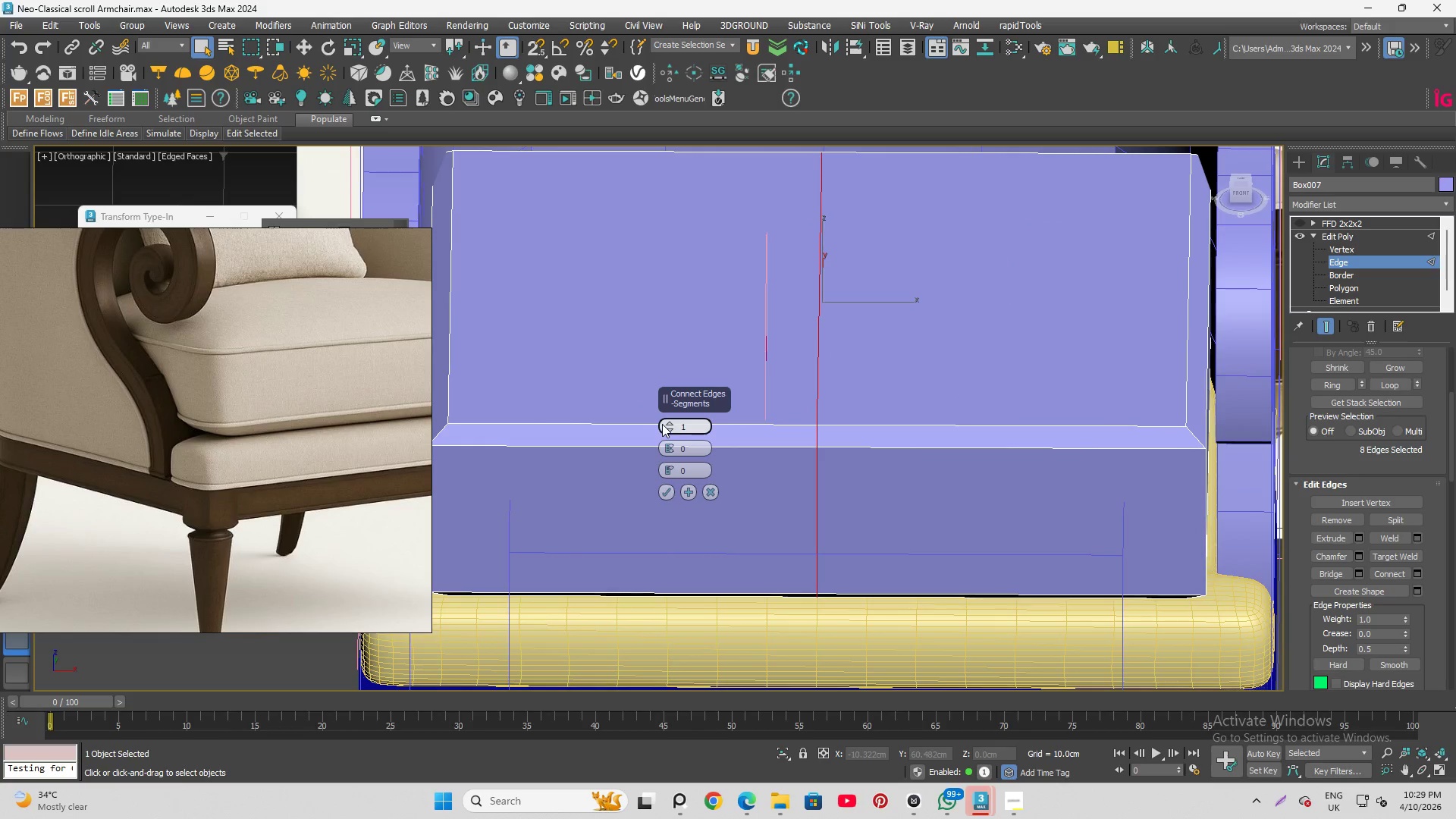 
left_click([663, 425])
 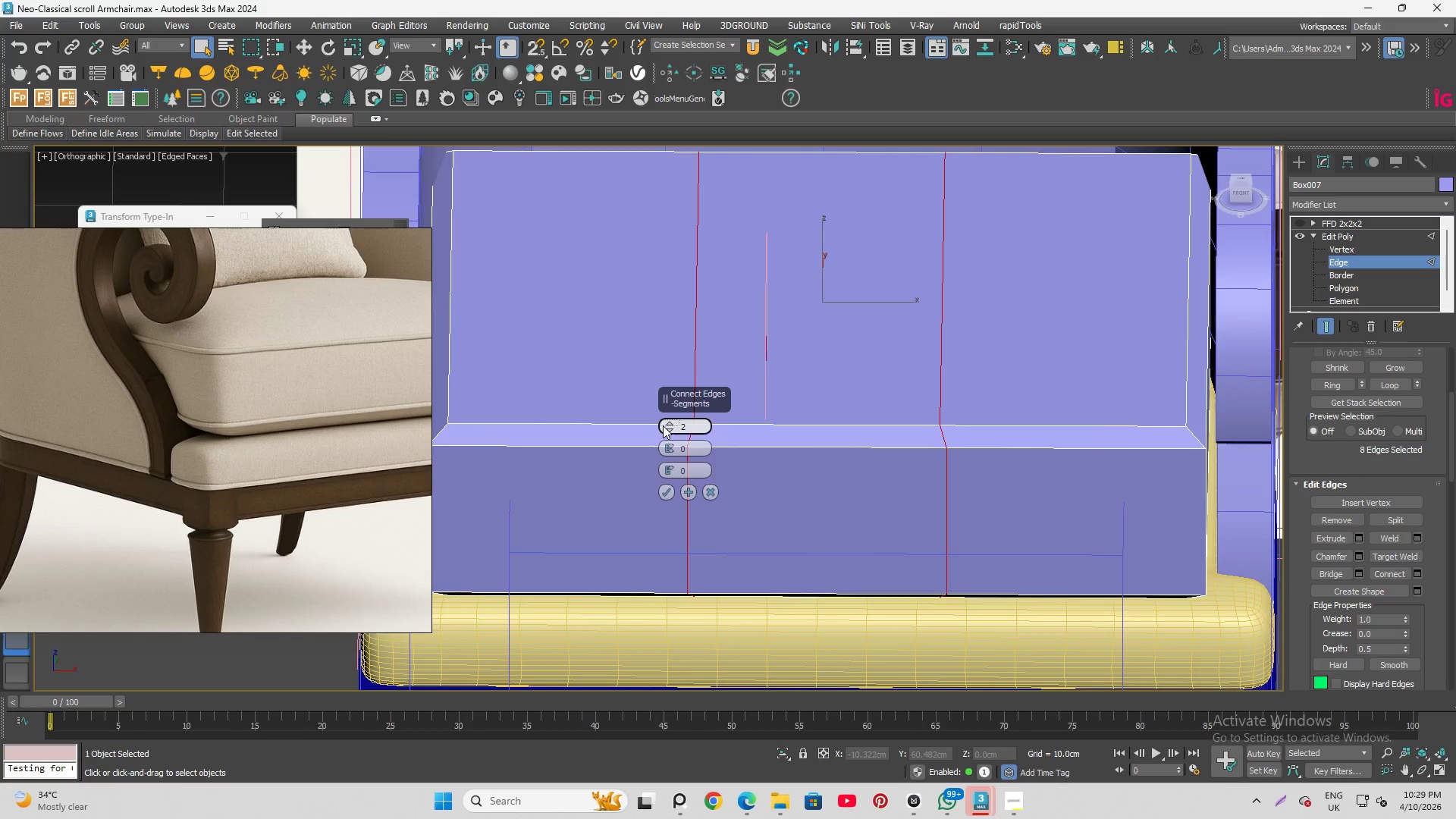 
left_click([663, 425])
 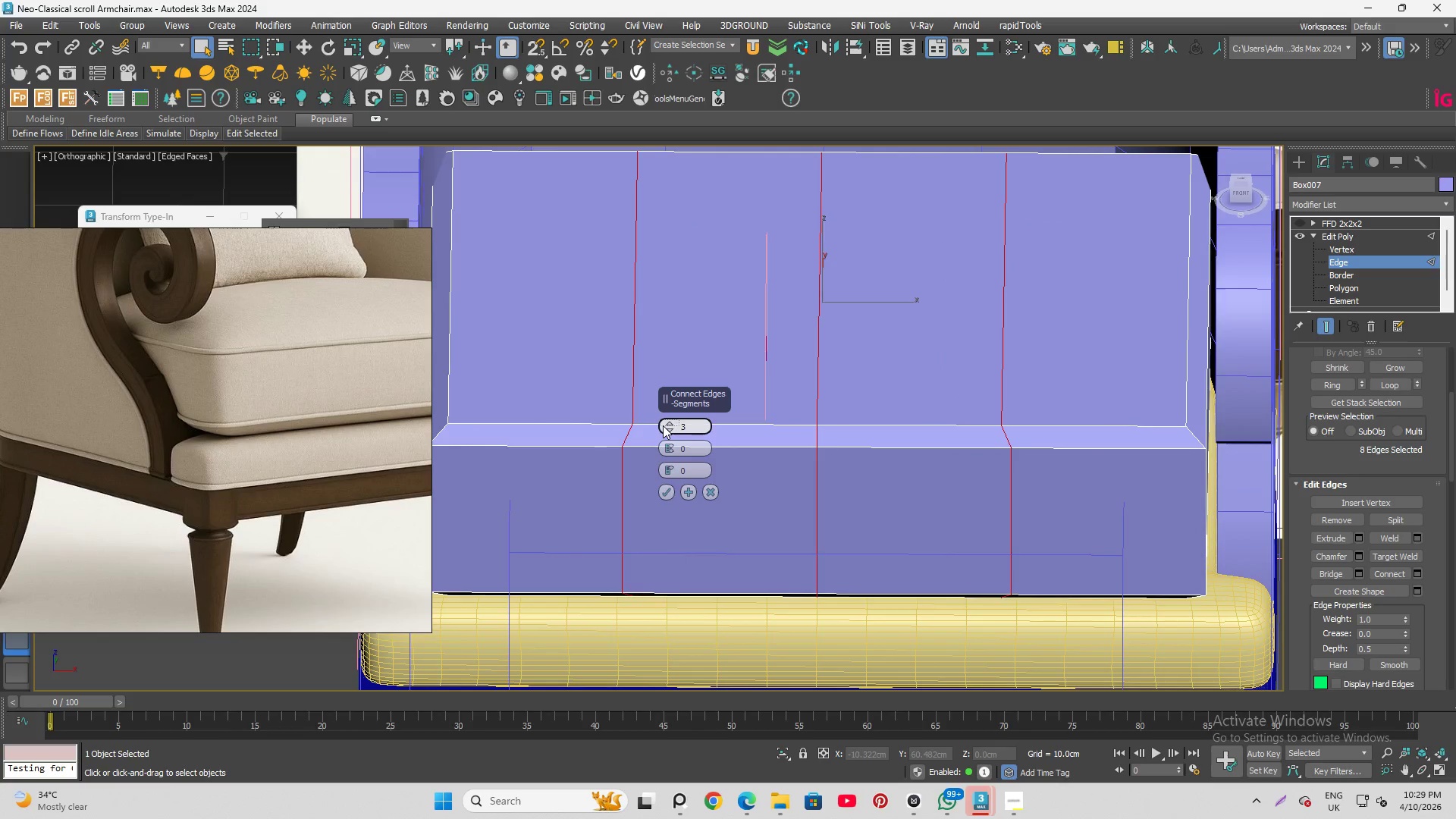 
left_click([663, 425])
 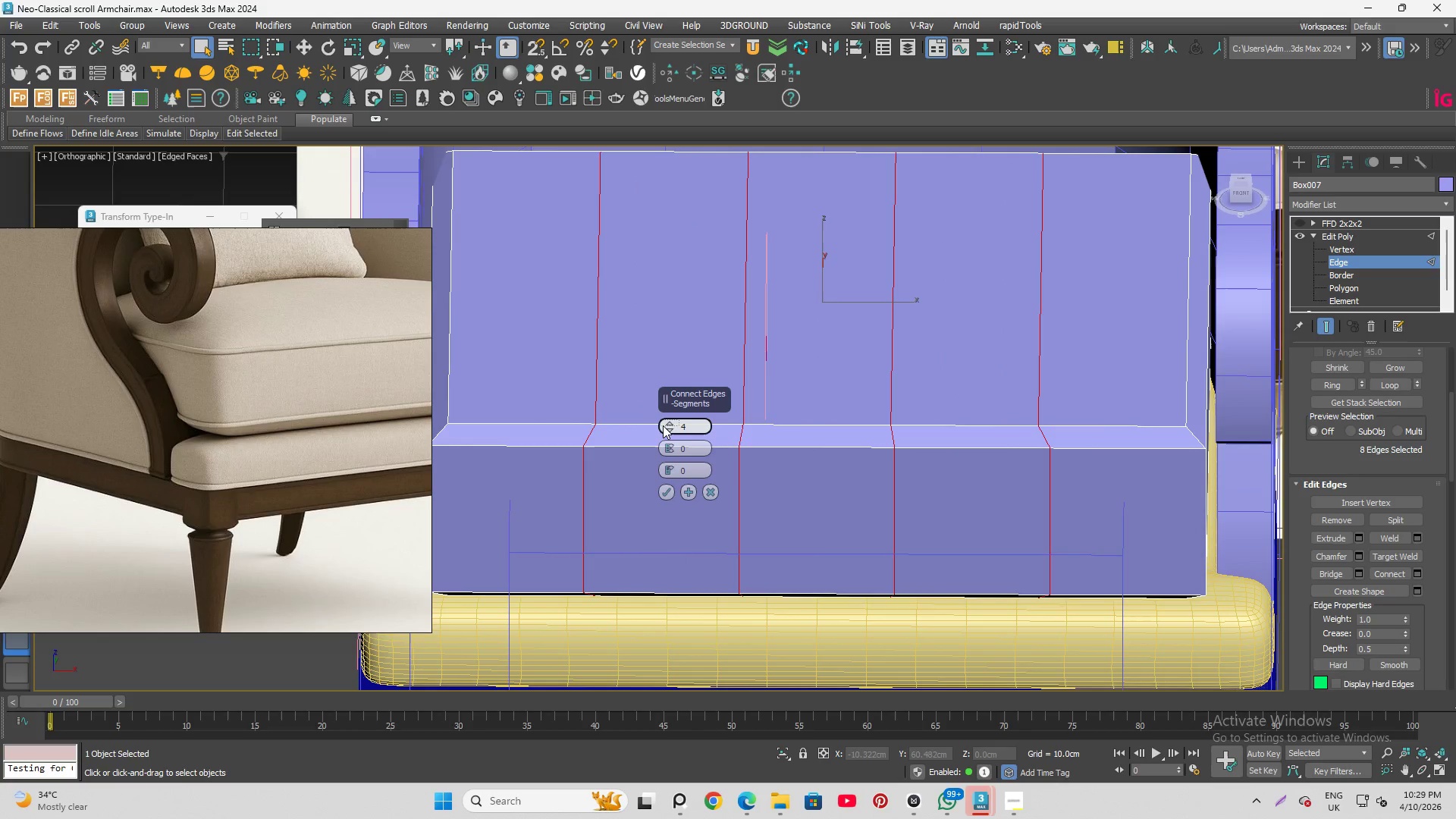 
left_click([663, 425])
 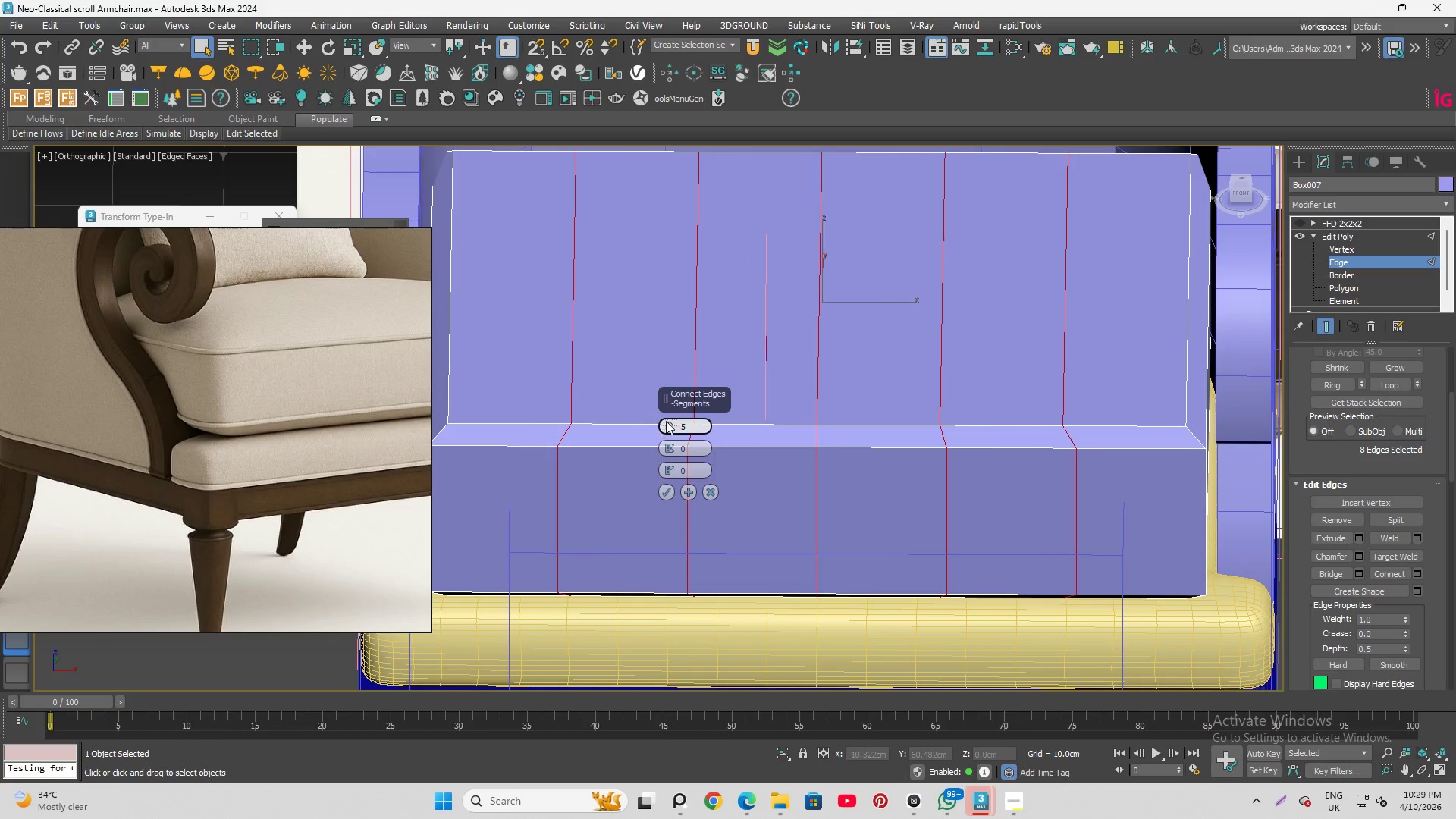 
scroll: coordinate [711, 416], scroll_direction: down, amount: 2.0
 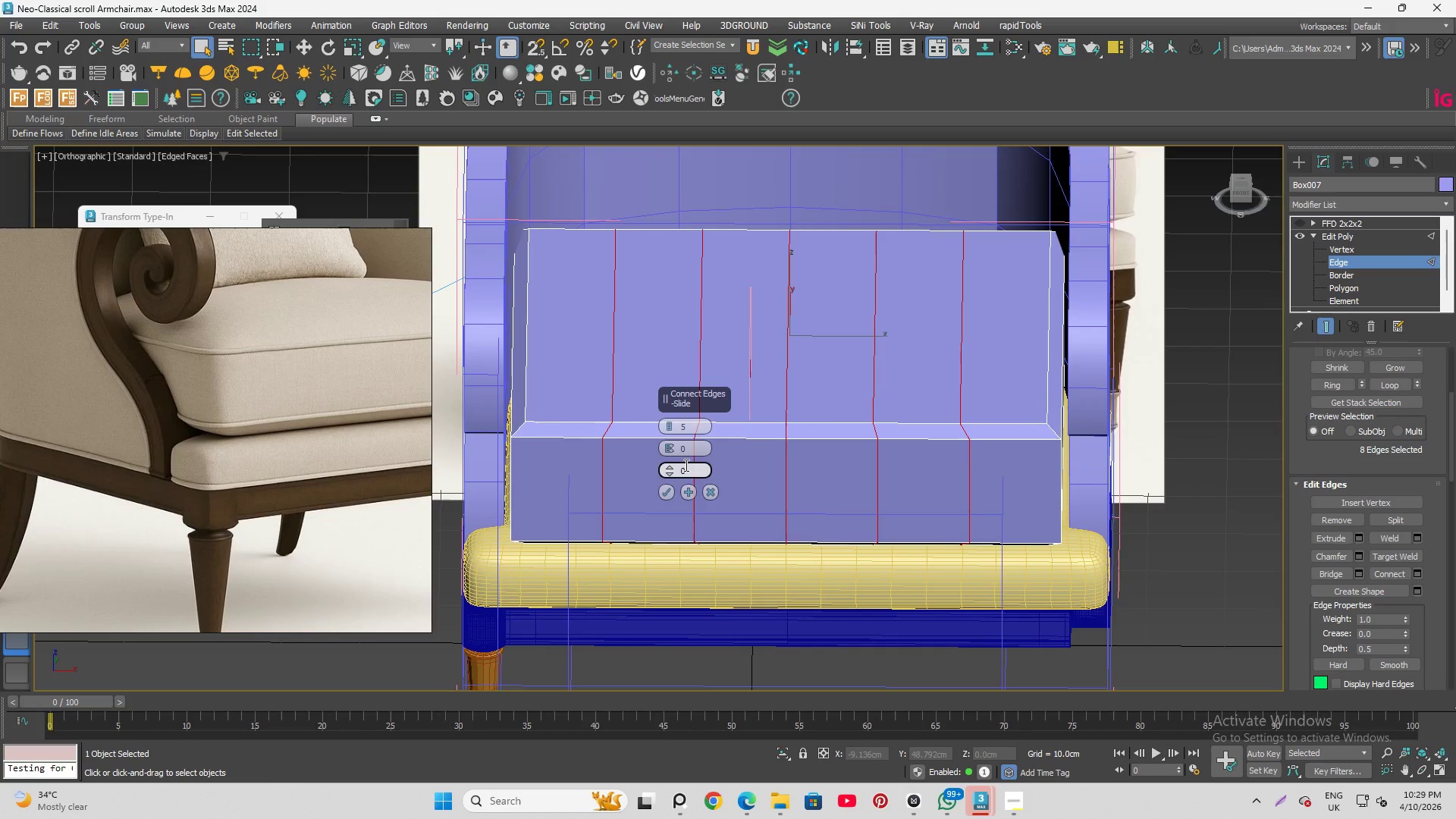 
hold_key(key=AltLeft, duration=0.97)
 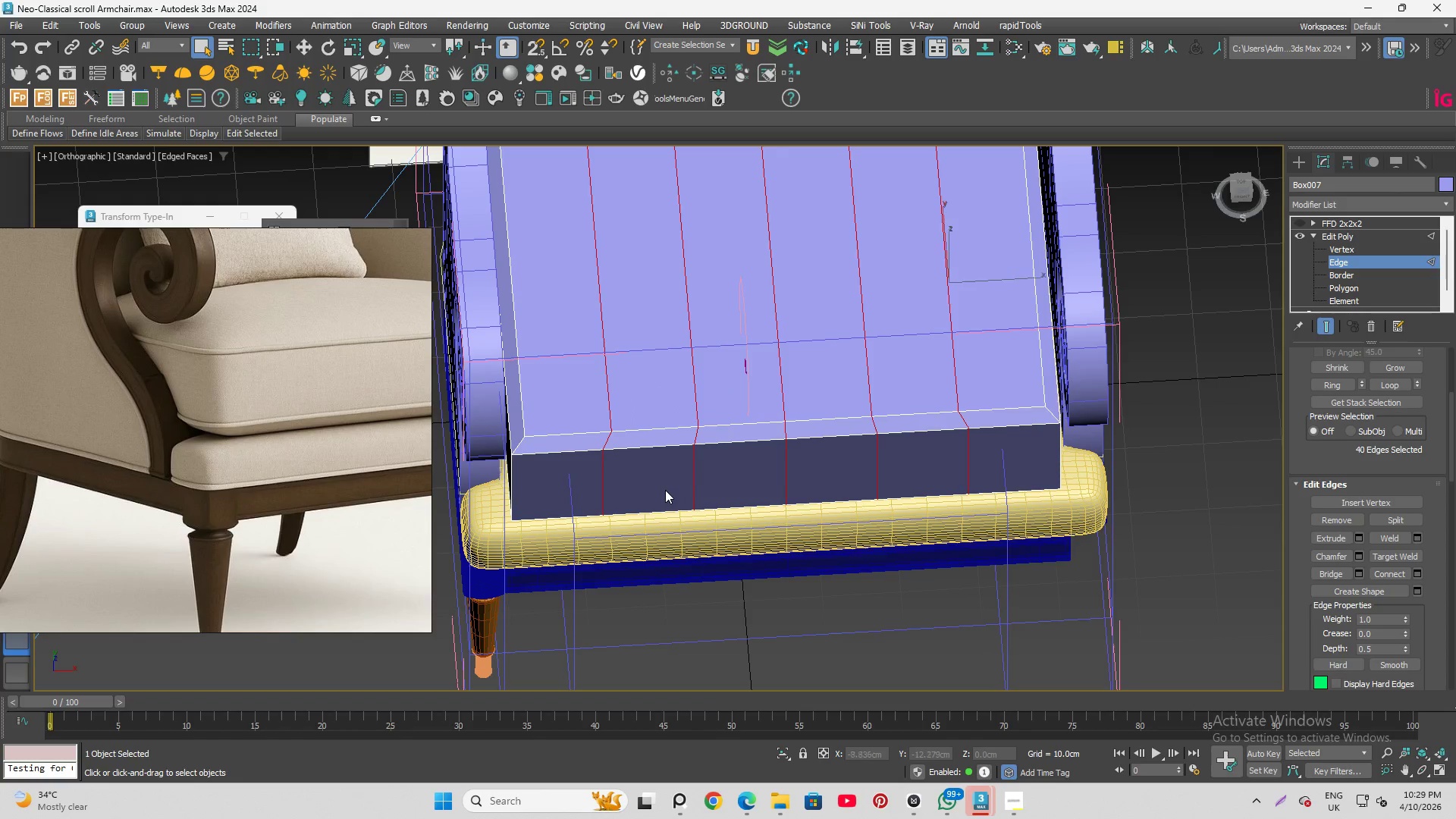 
scroll: coordinate [754, 521], scroll_direction: down, amount: 3.0
 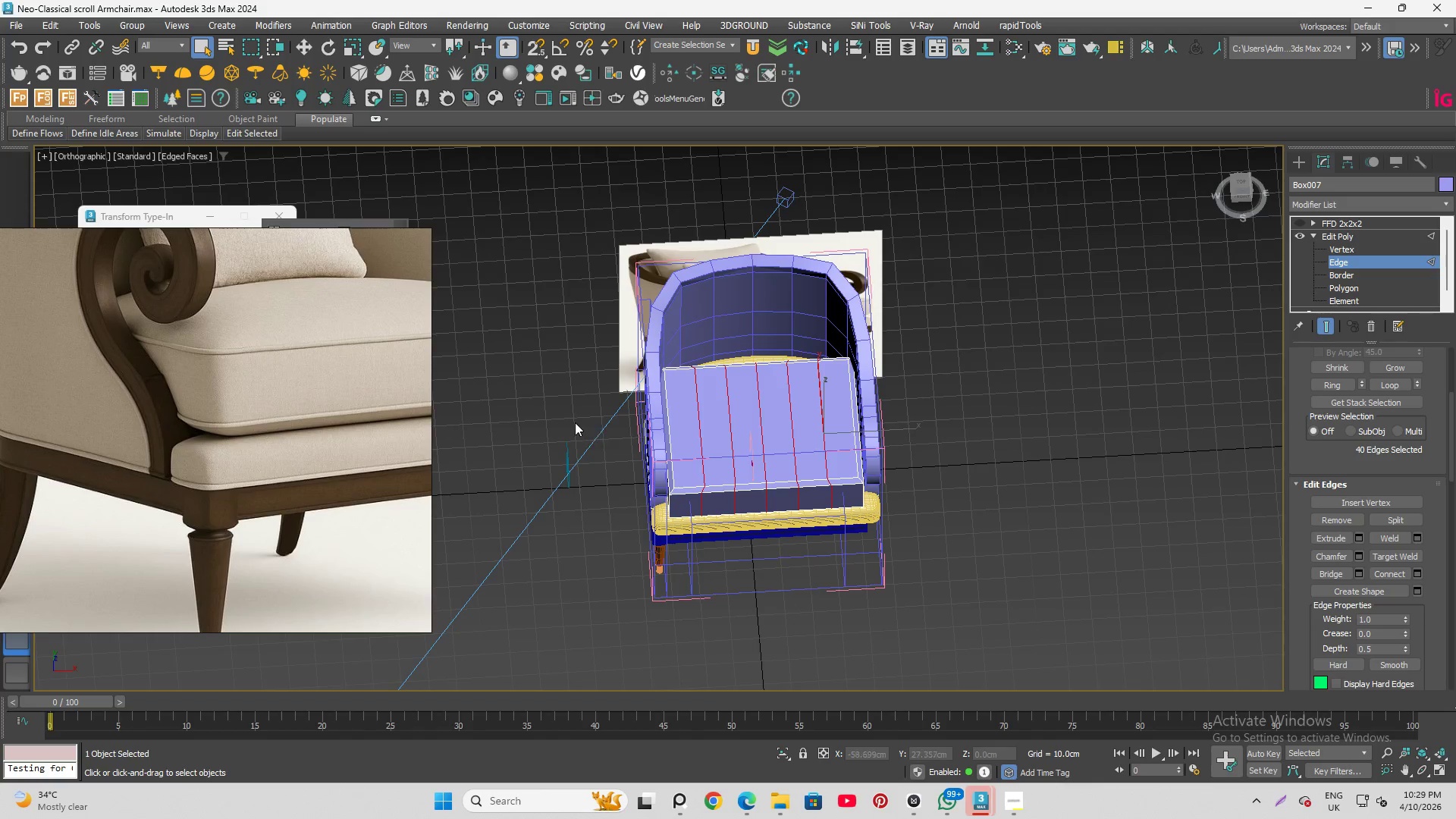 
left_click_drag(start_coordinate=[565, 417], to_coordinate=[982, 439])
 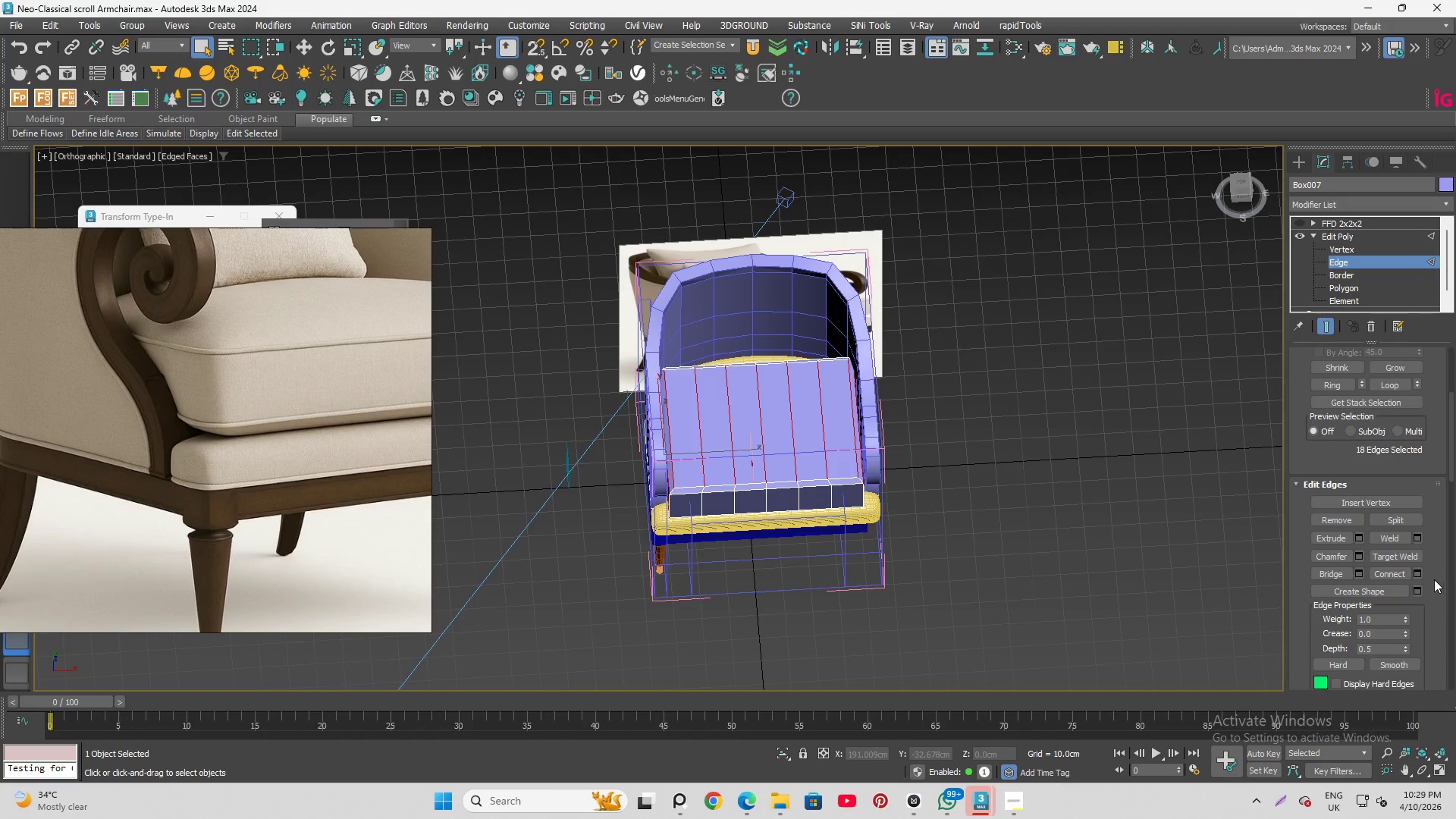 
left_click([1413, 570])
 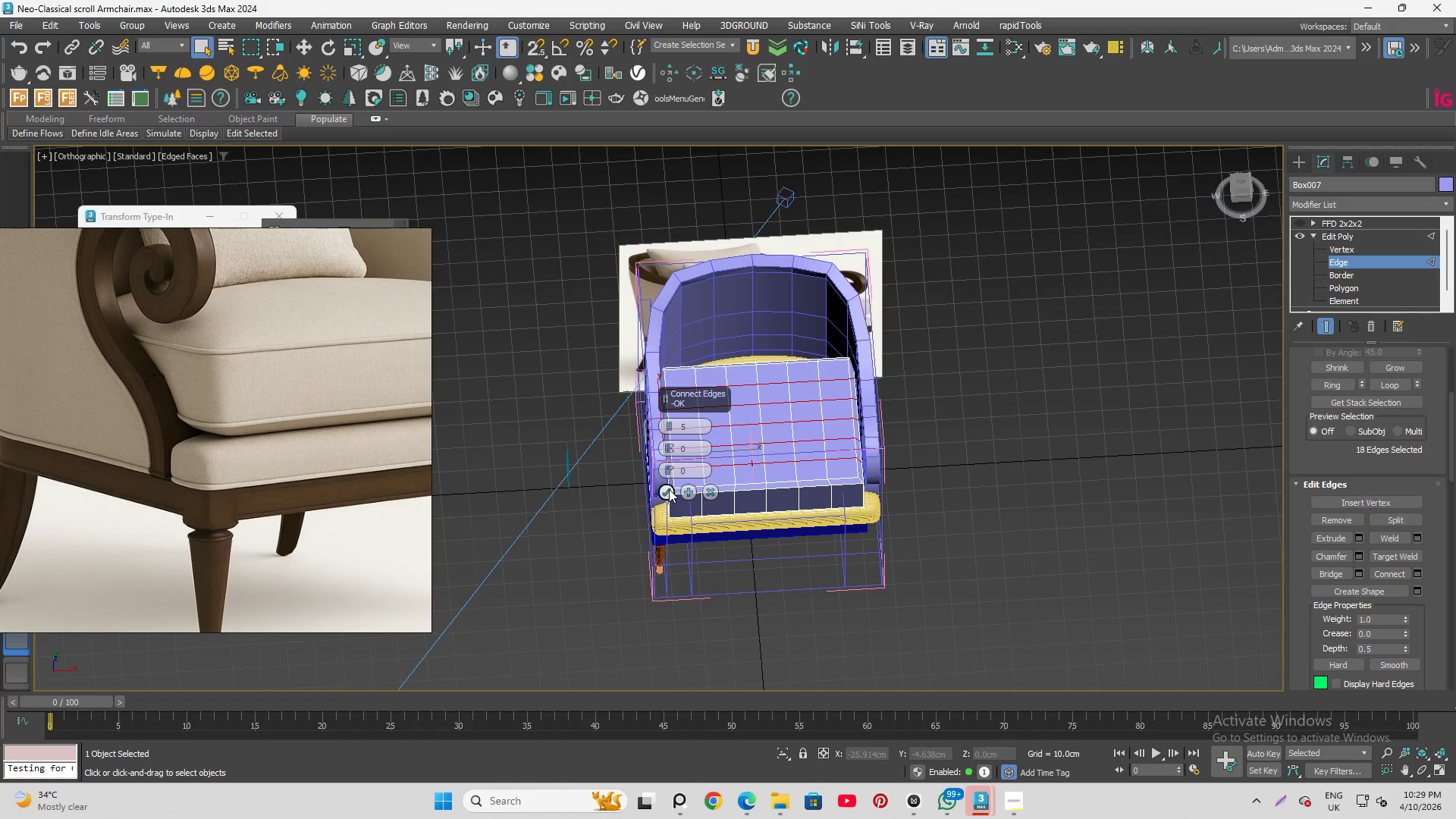 
left_click([670, 431])
 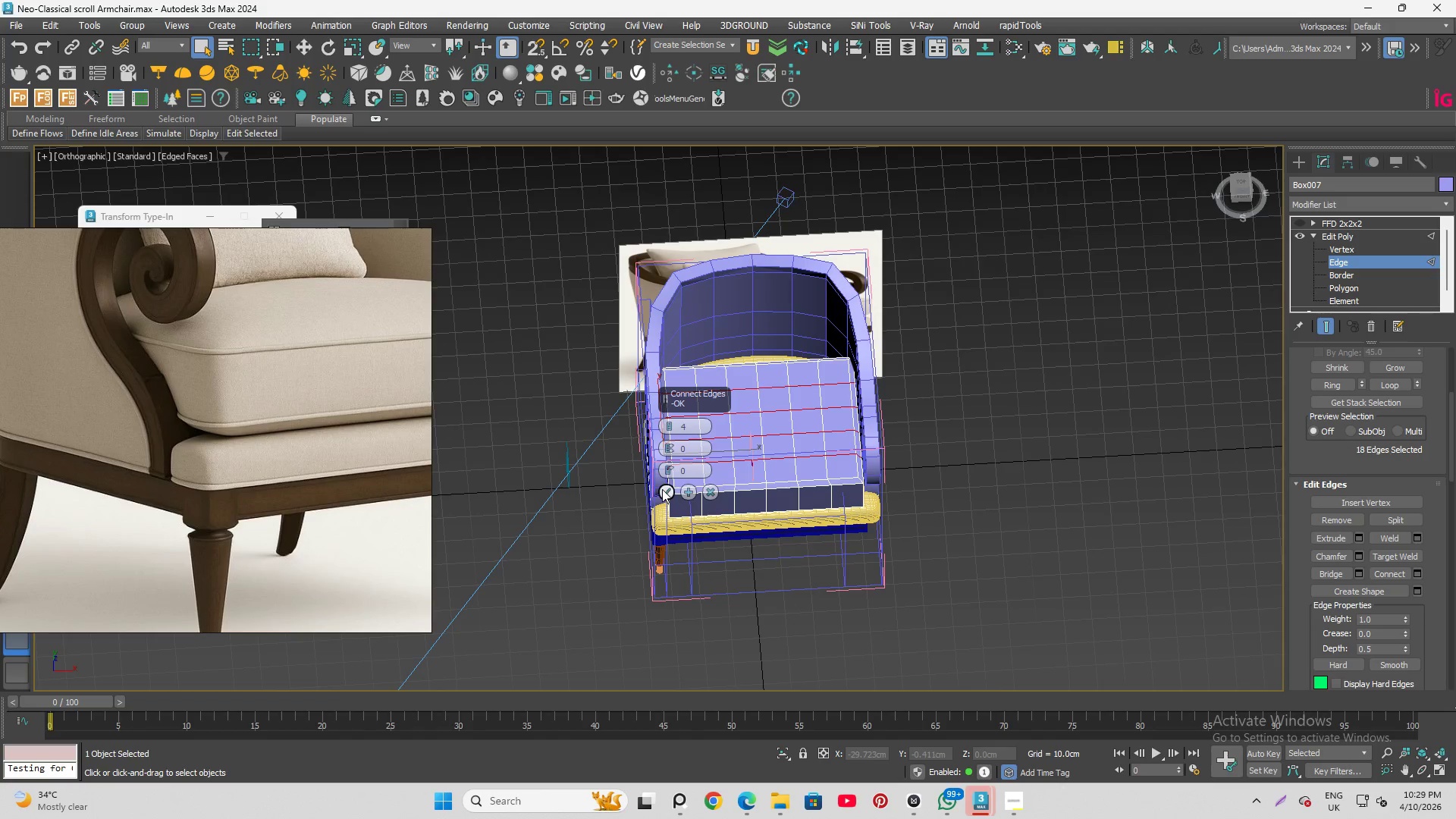 
left_click([664, 489])
 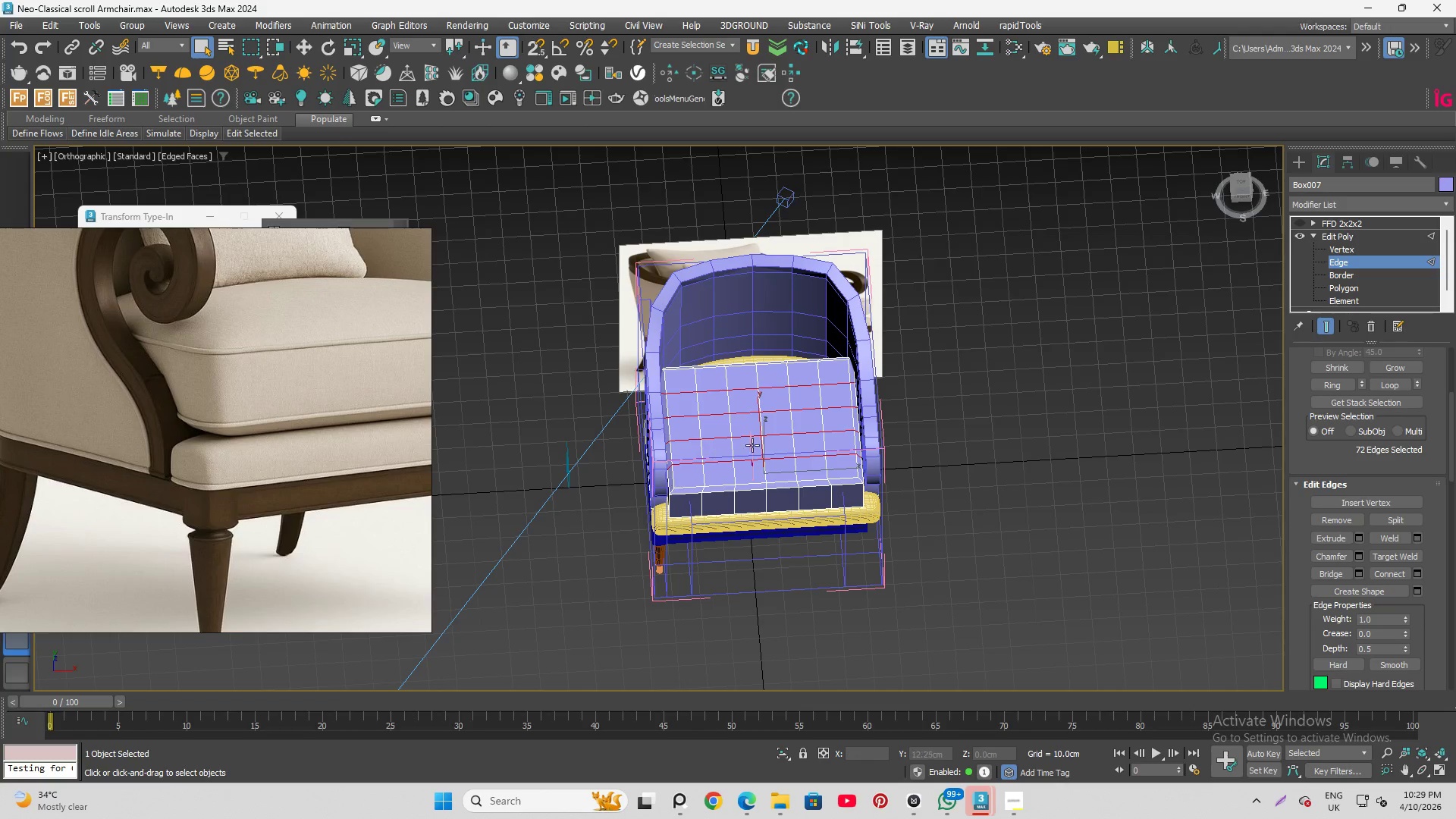 
hold_key(key=AltLeft, duration=1.31)
scroll: coordinate [777, 325], scroll_direction: up, amount: 4.0
 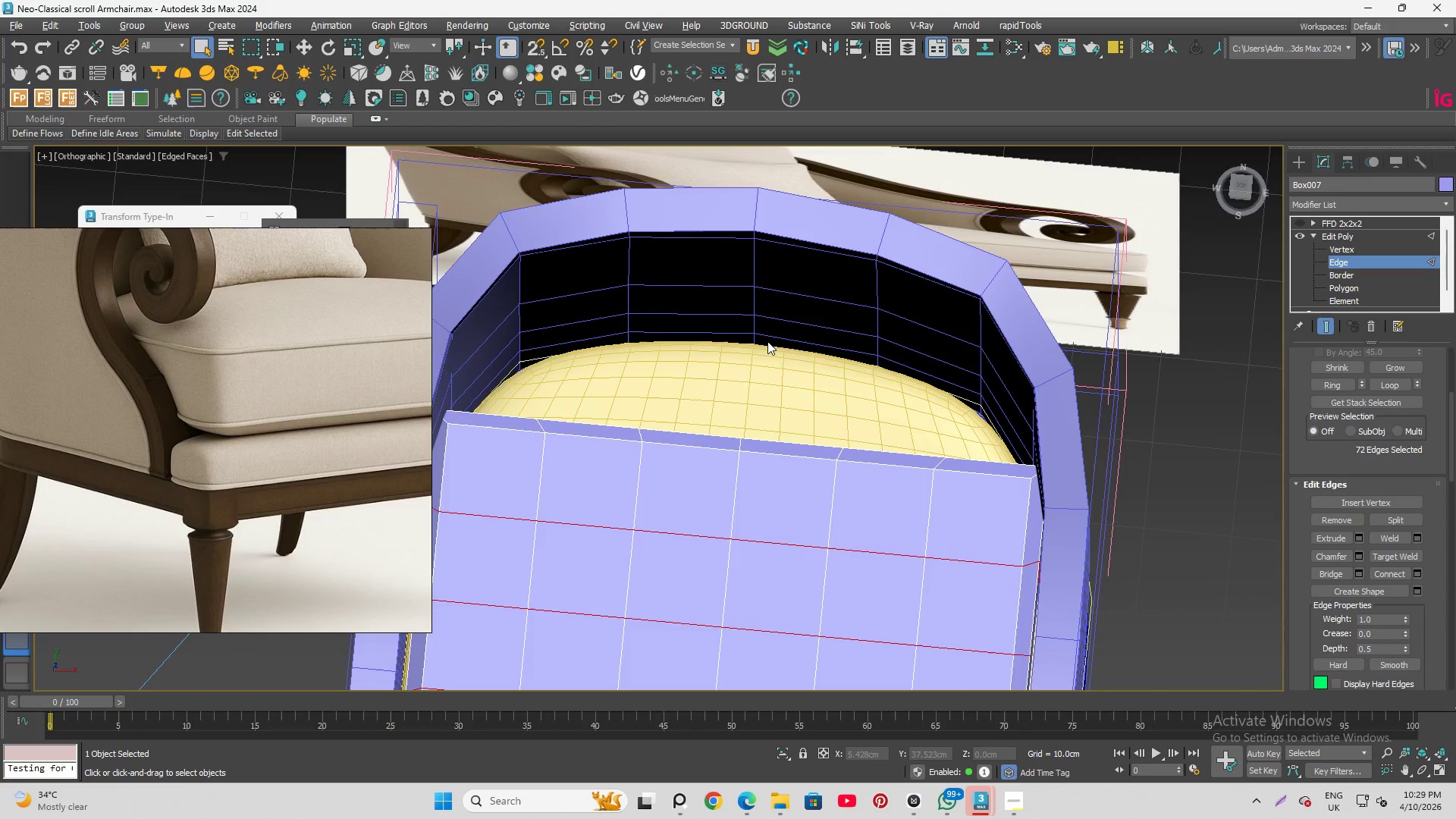 
hold_key(key=AltLeft, duration=1.5)
 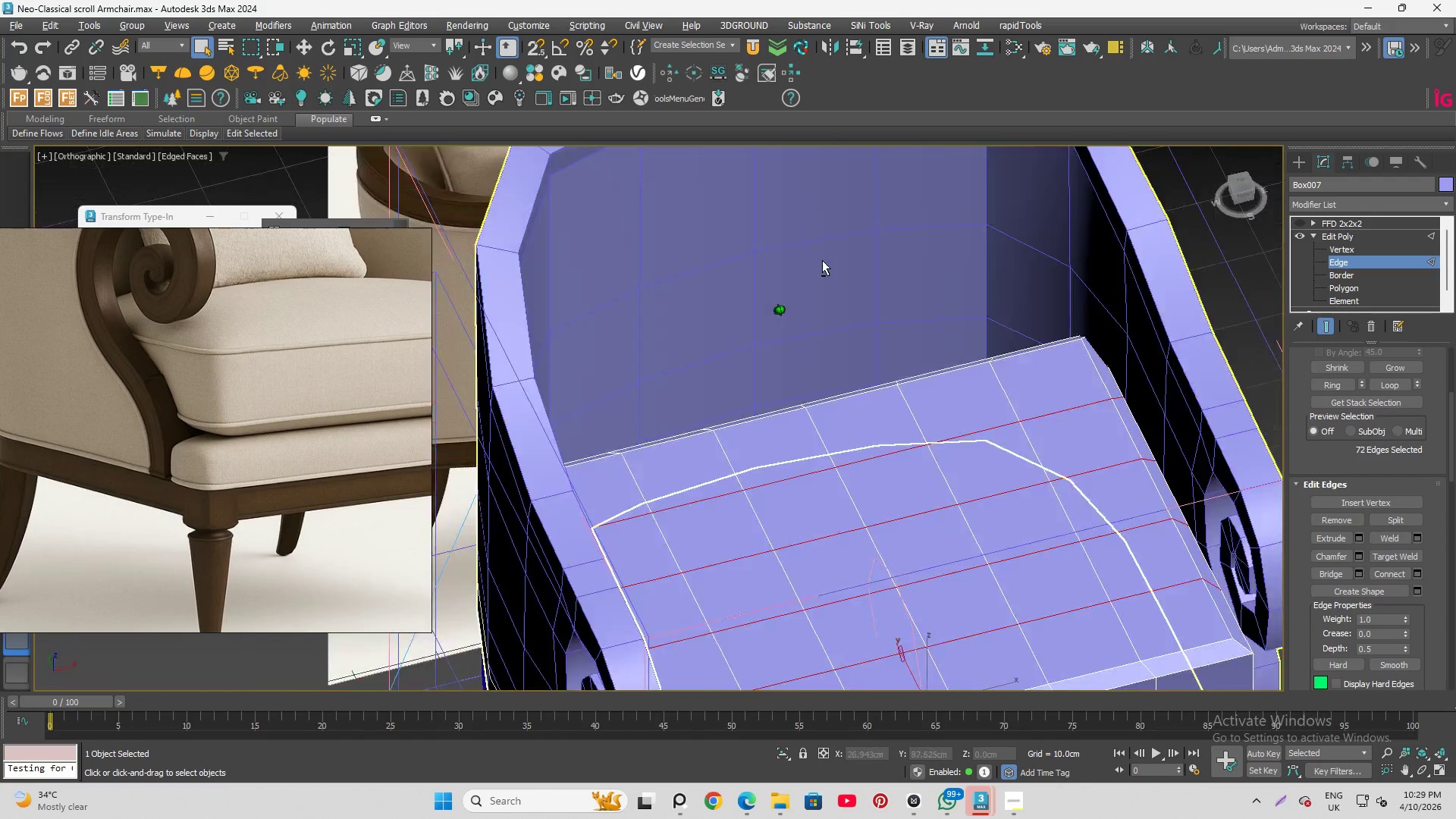 
hold_key(key=AltLeft, duration=1.53)
 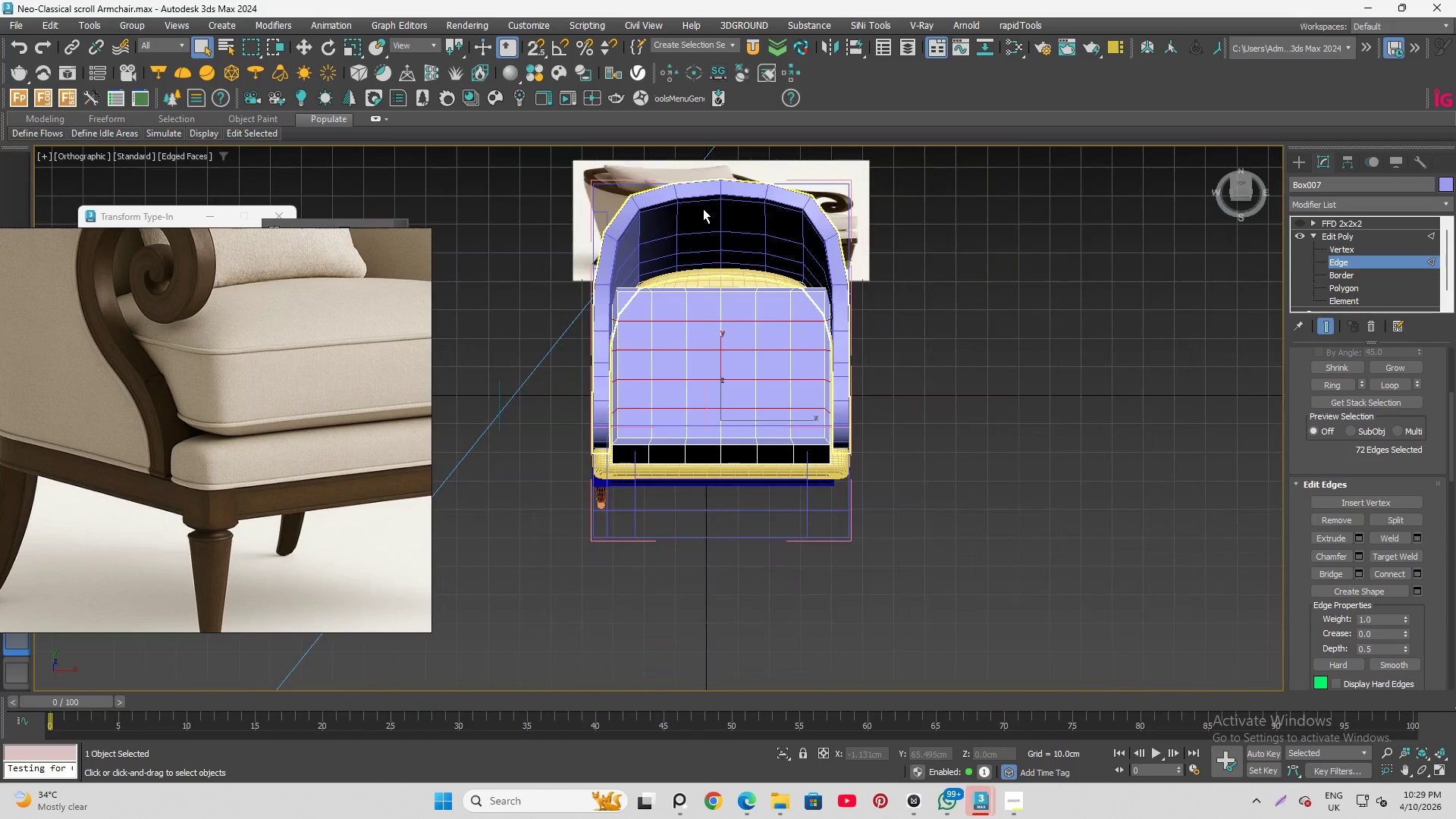 
key(Alt+AltLeft)
 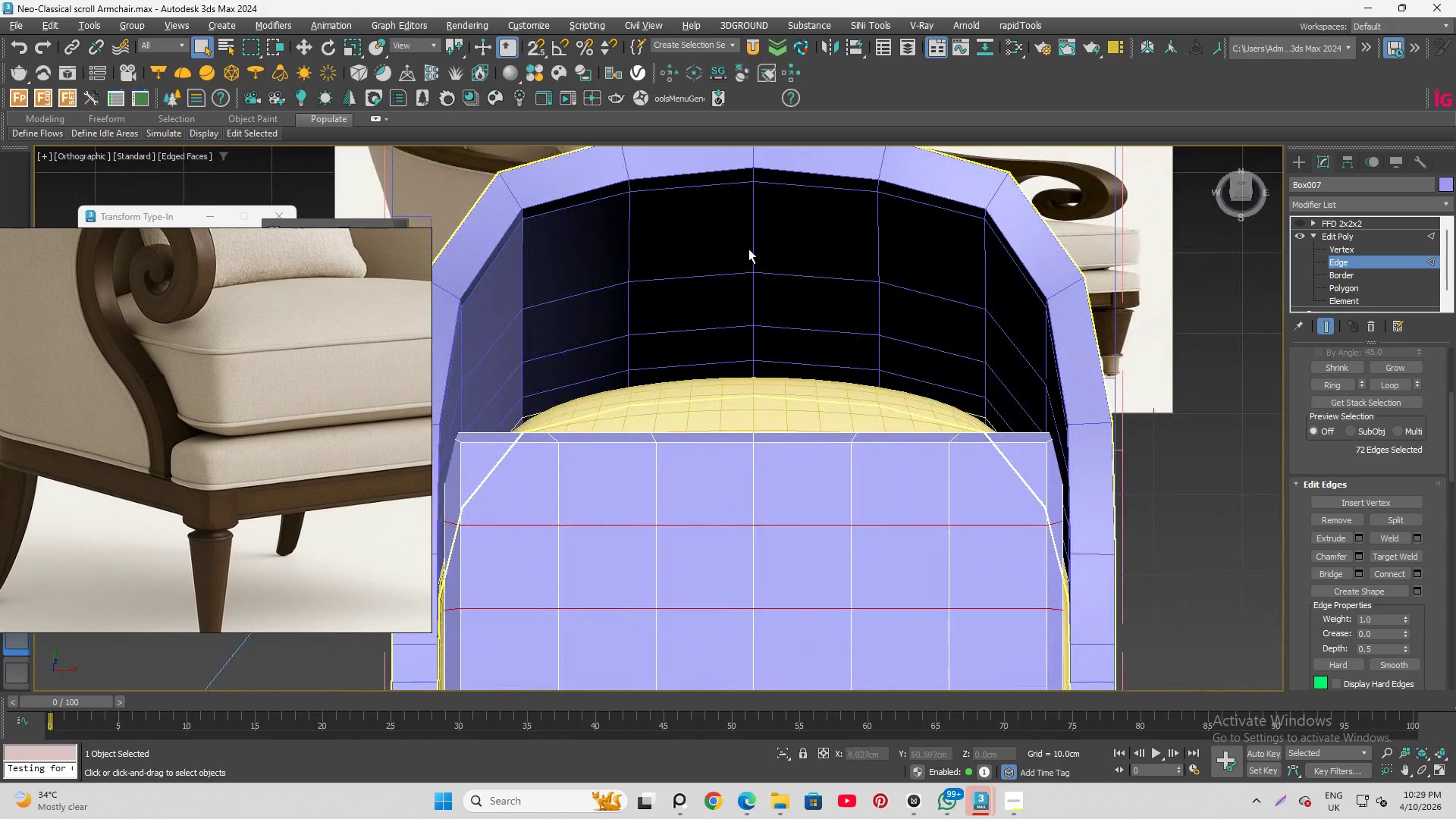 
key(Alt+AltLeft)
 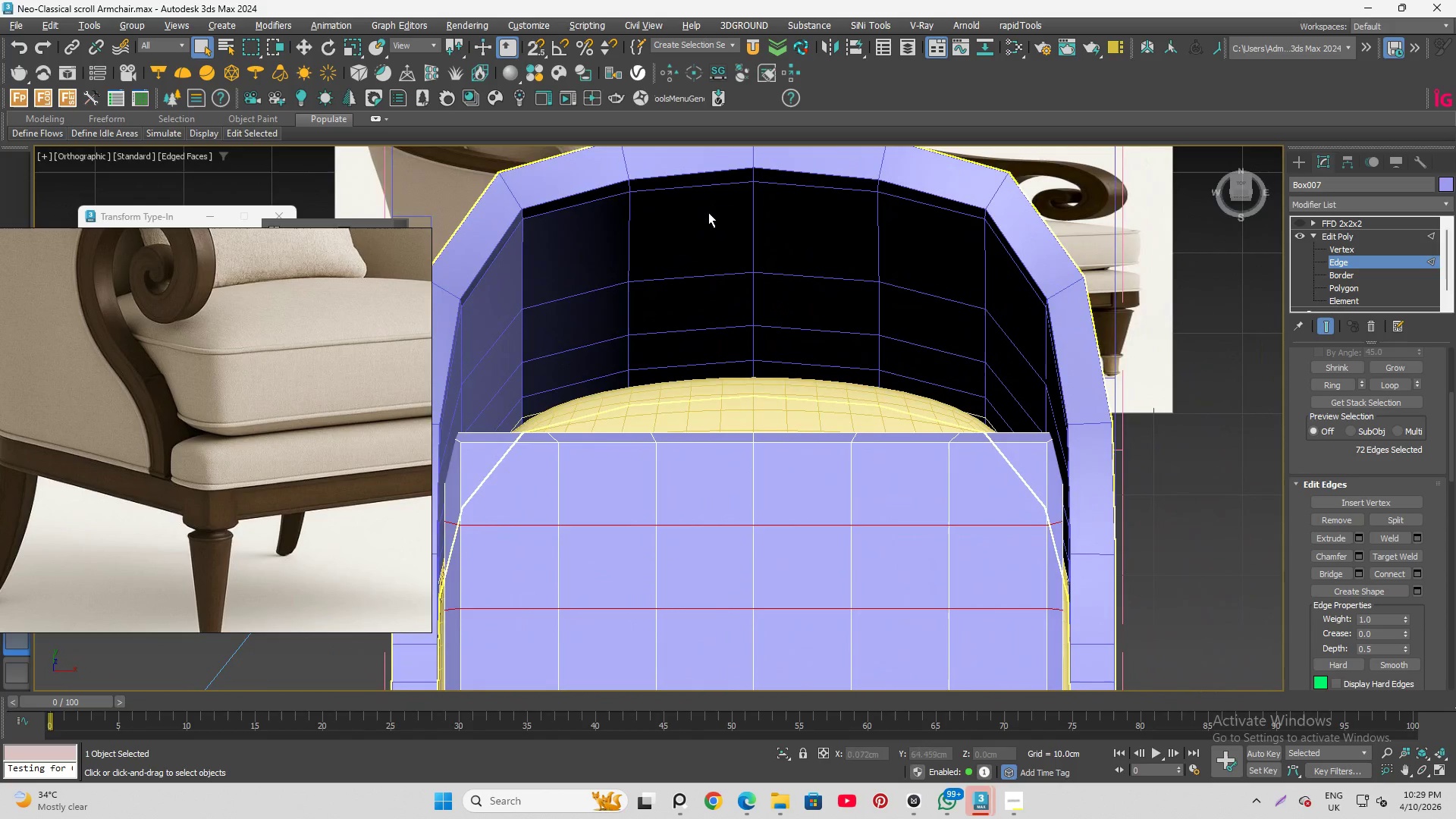 
key(Alt+AltLeft)
 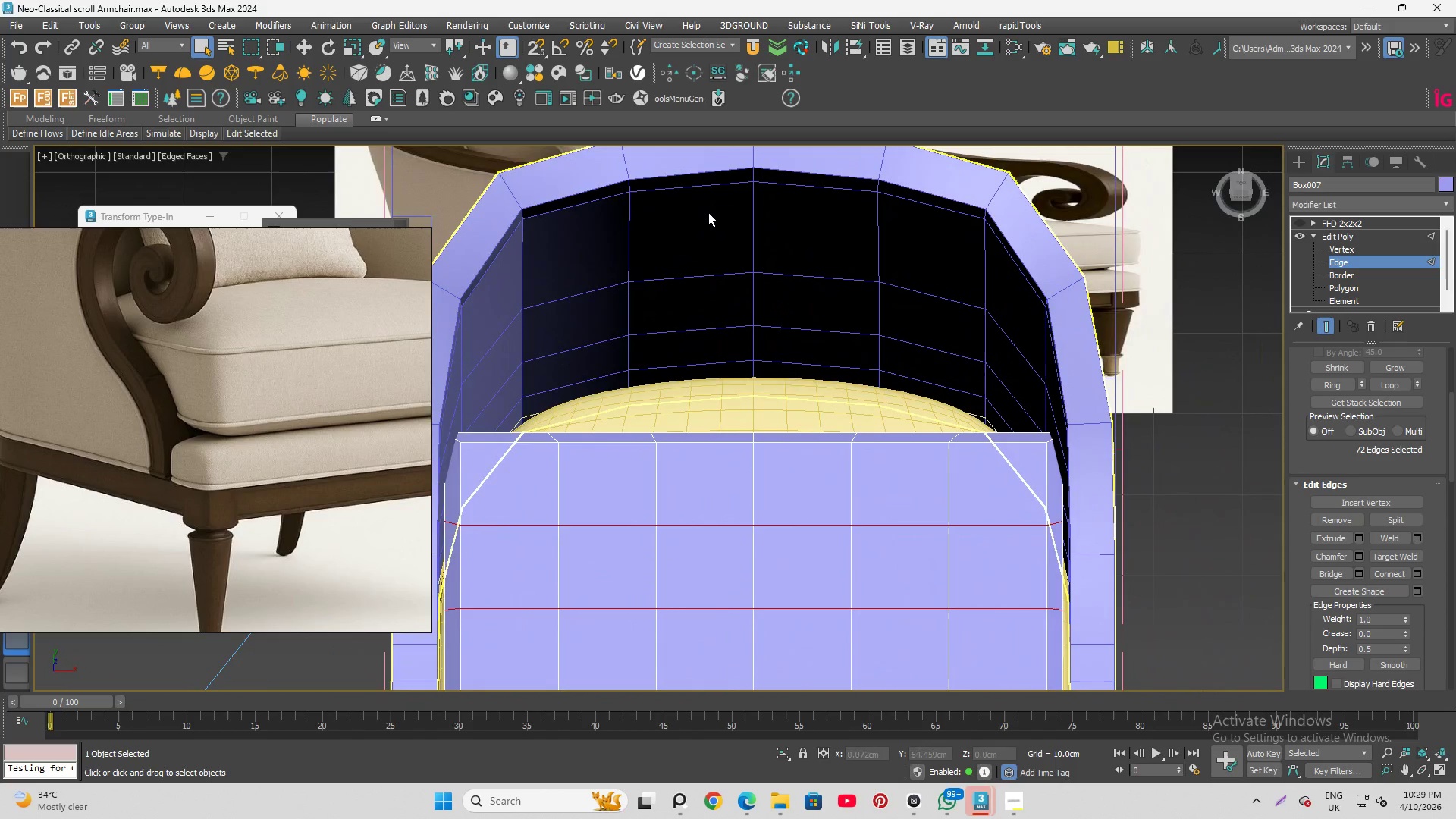 
key(Alt+AltLeft)
 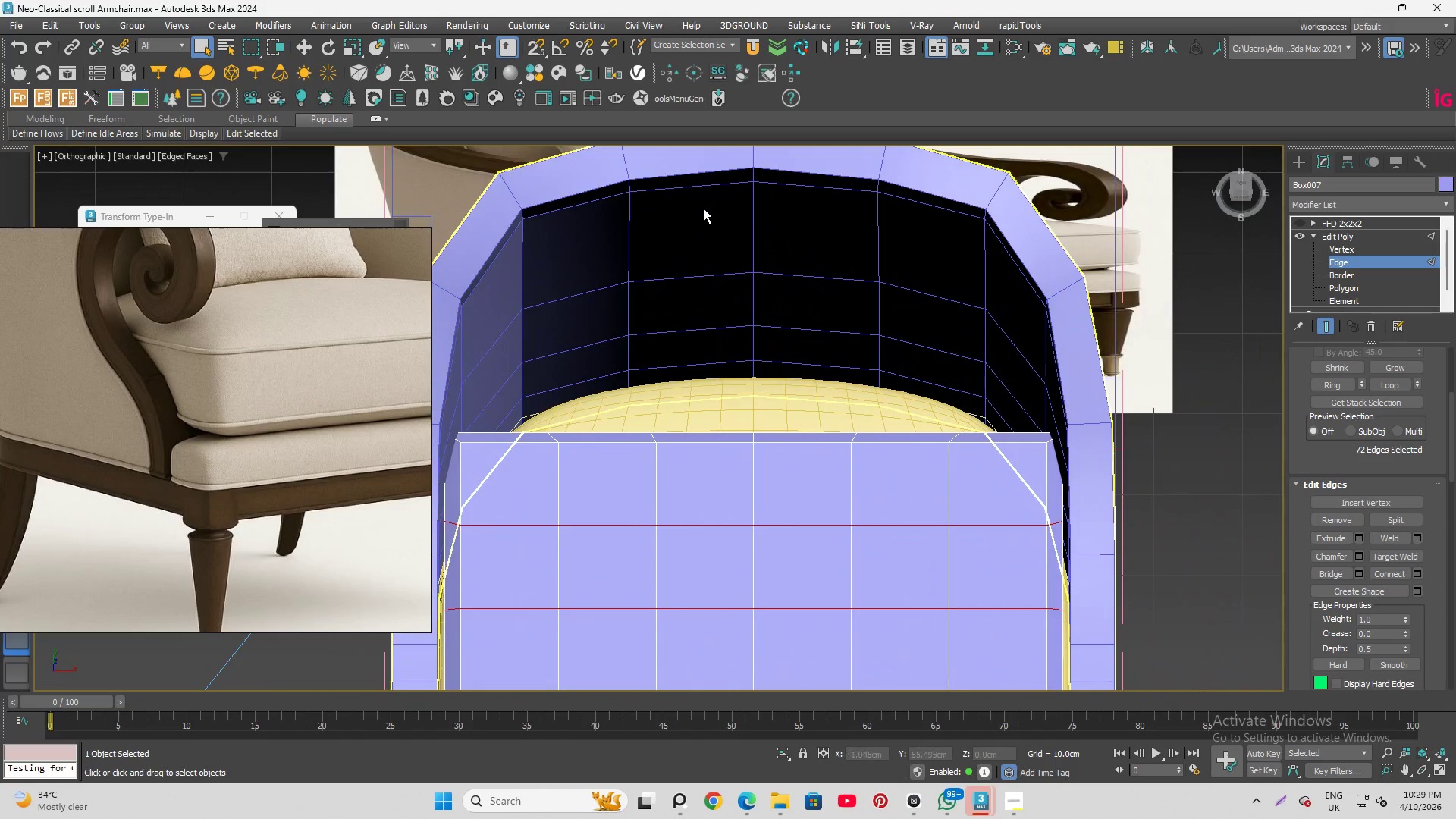 
key(Alt+AltLeft)
 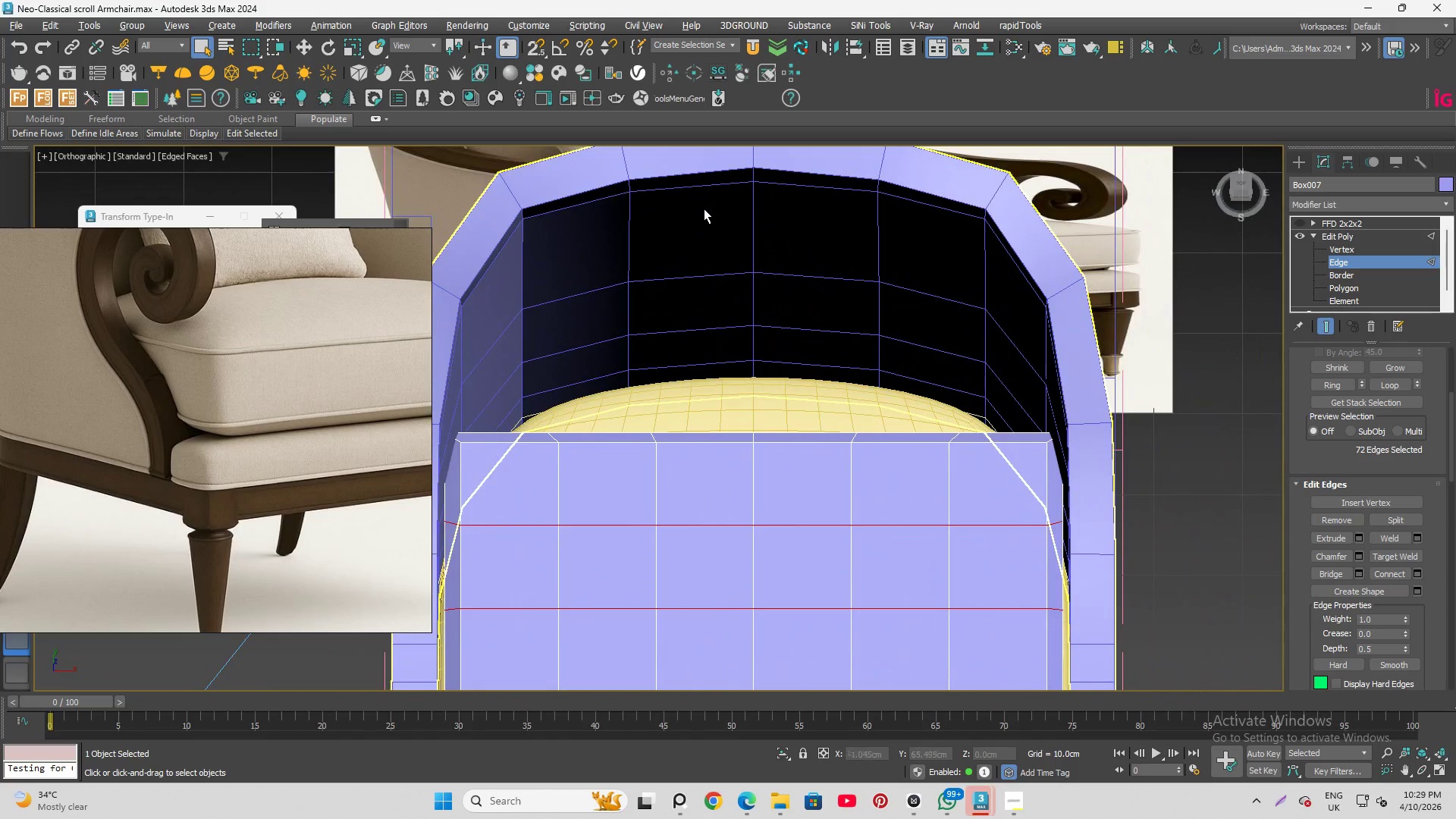 
key(Alt+AltLeft)
 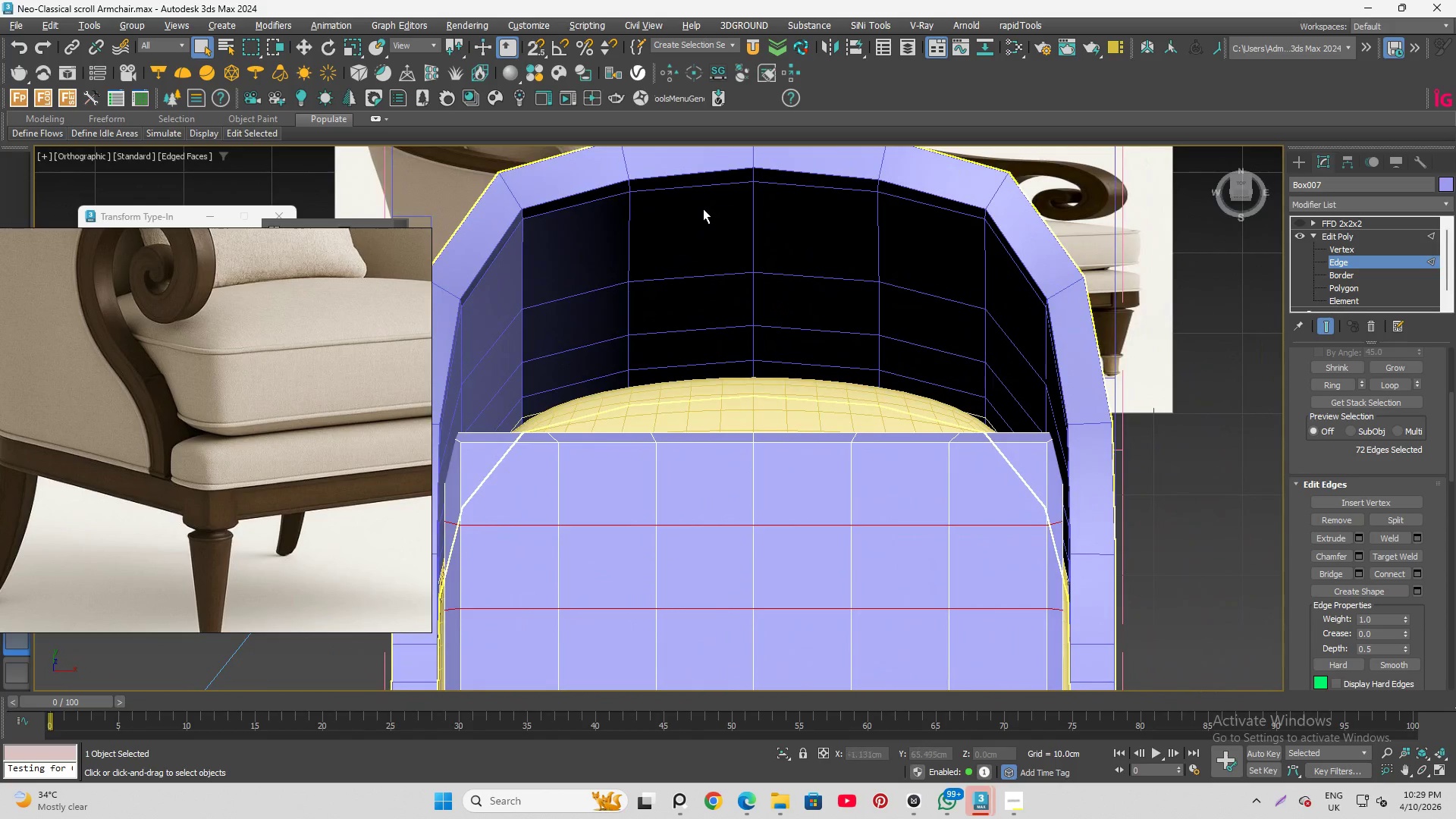 
key(Alt+AltLeft)
 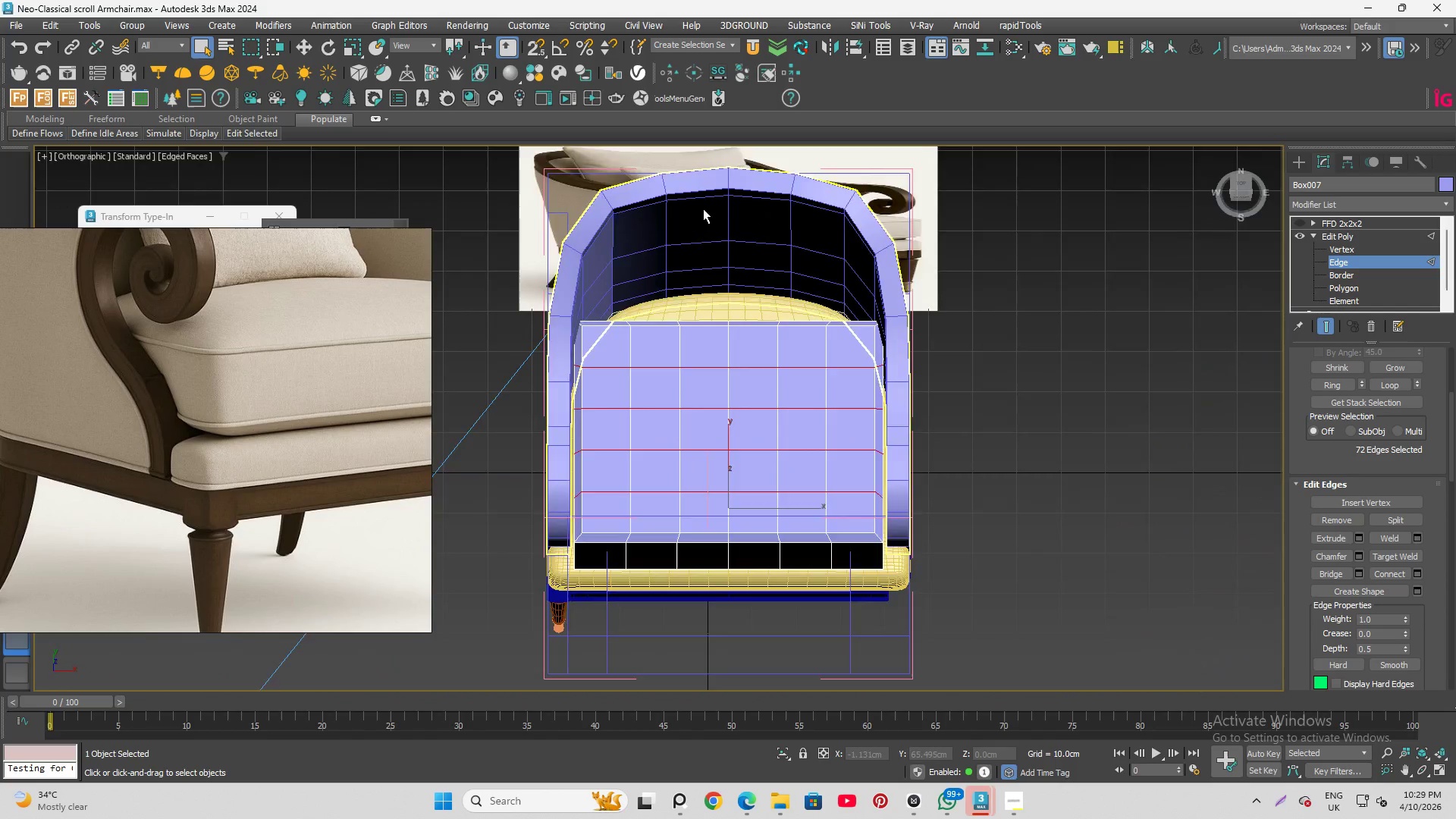 
scroll: coordinate [703, 209], scroll_direction: down, amount: 3.0
 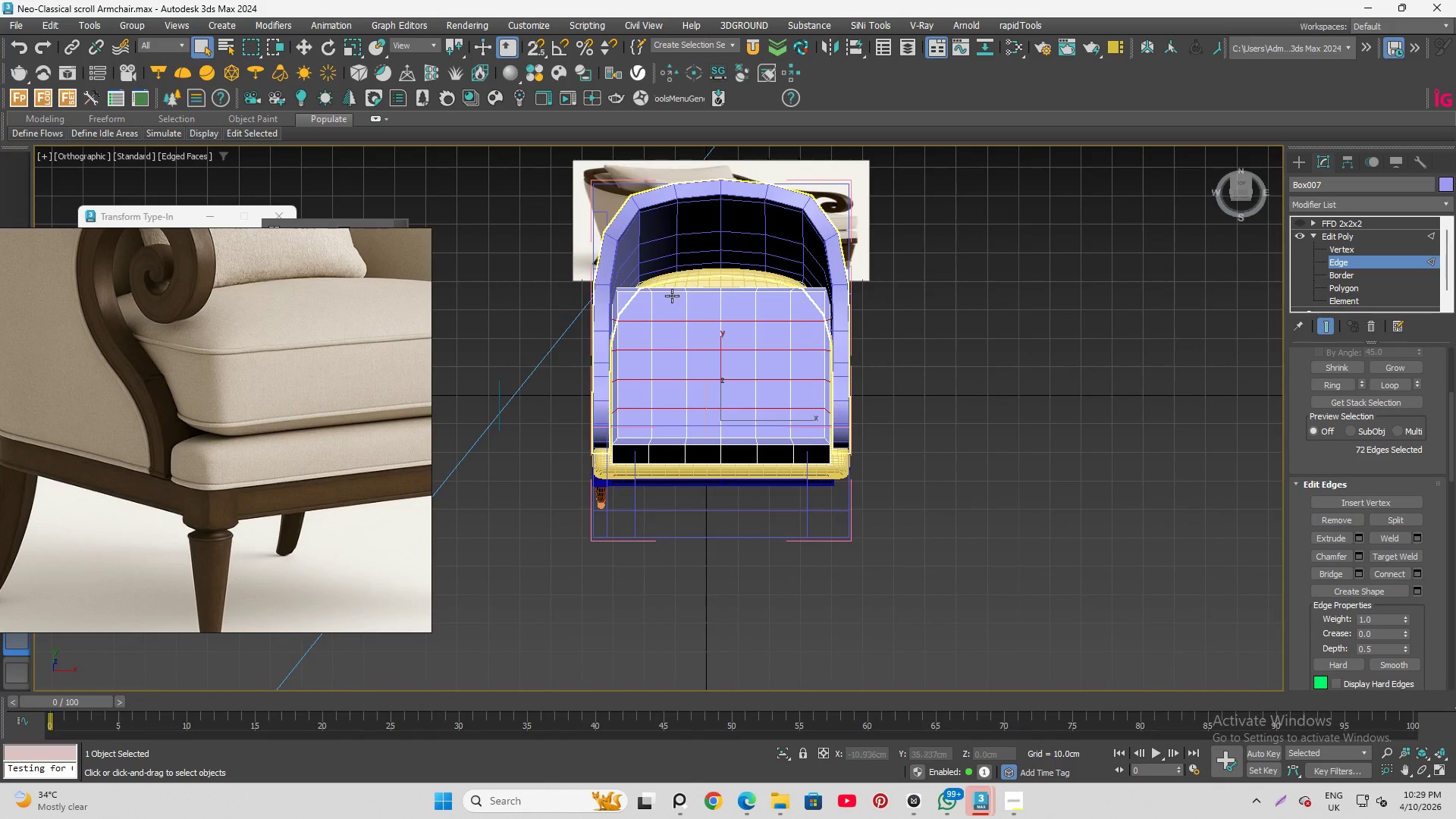 
hold_key(key=AltLeft, duration=1.5)
scroll: coordinate [665, 300], scroll_direction: up, amount: 1.0
 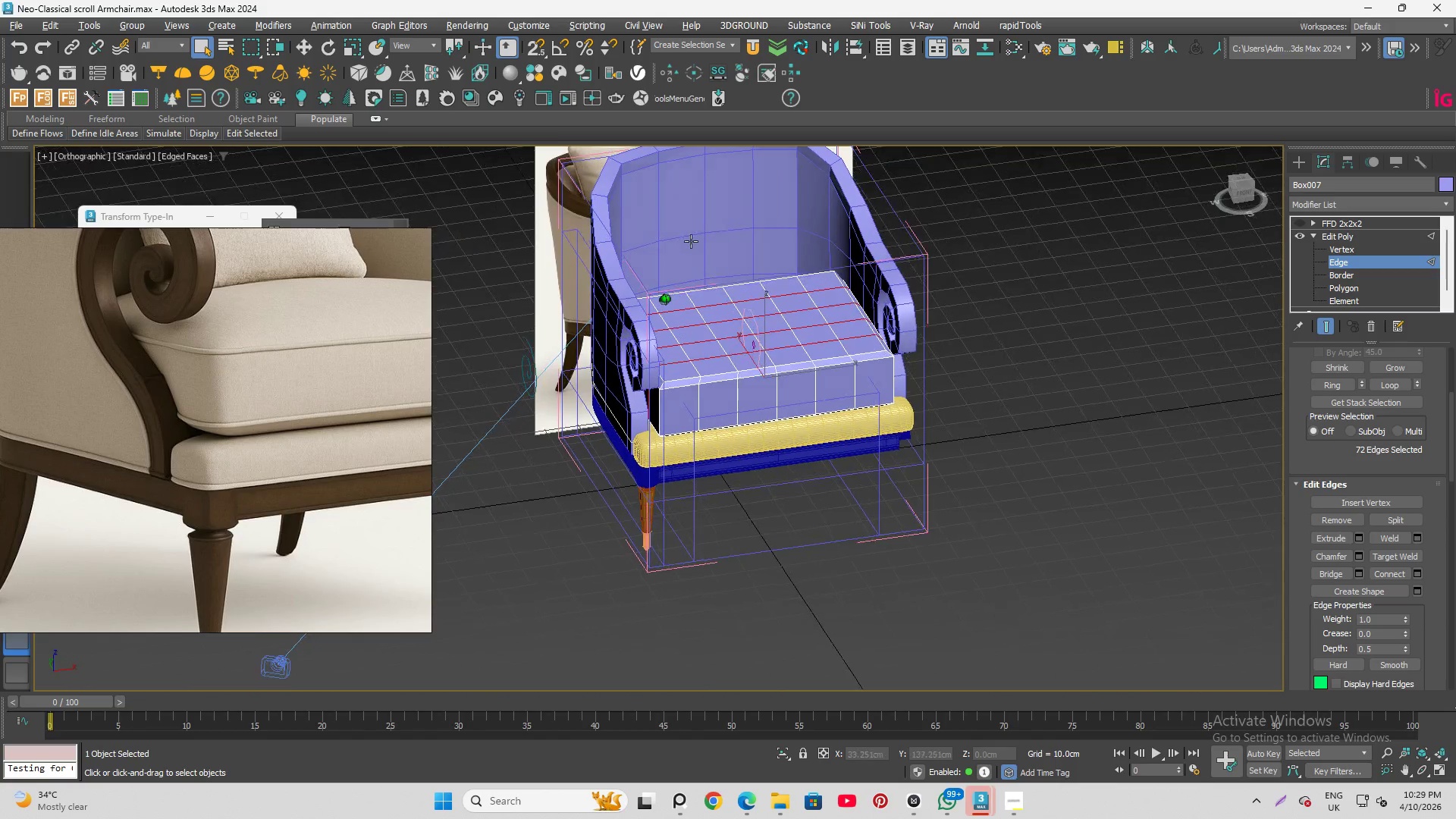 
hold_key(key=AltLeft, duration=1.52)
 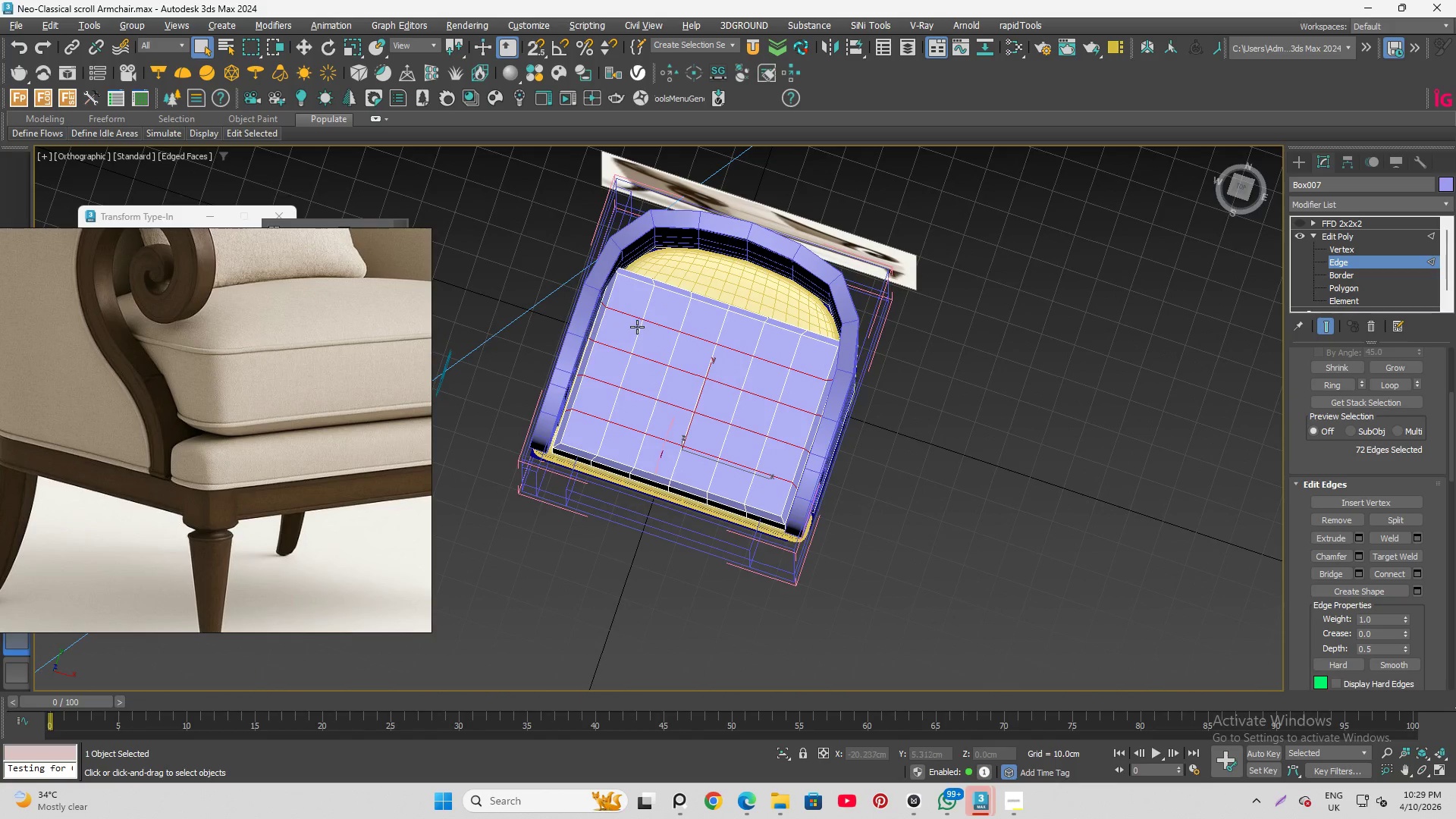 
hold_key(key=AltLeft, duration=0.94)
 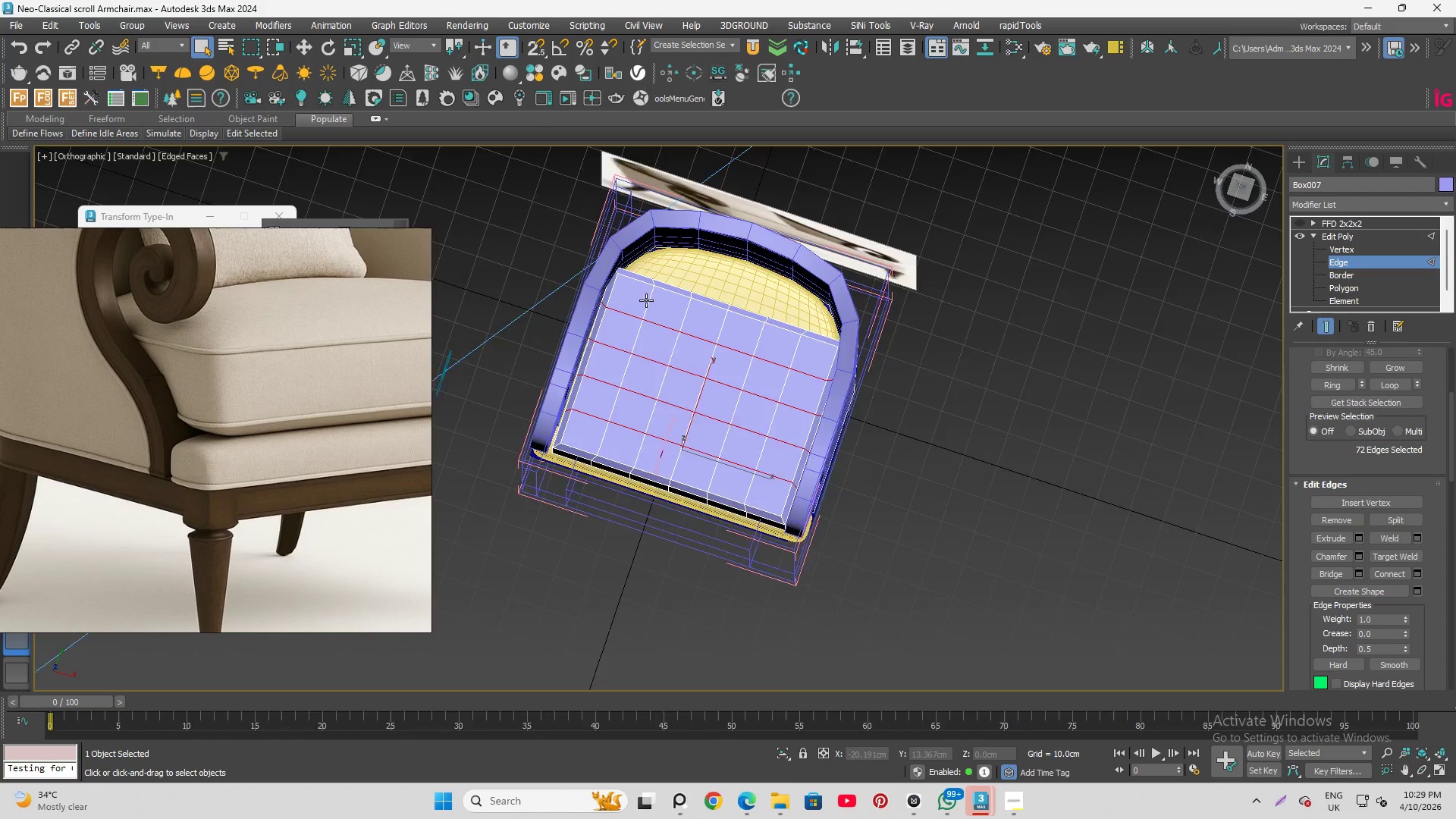 
scroll: coordinate [646, 300], scroll_direction: up, amount: 1.0
 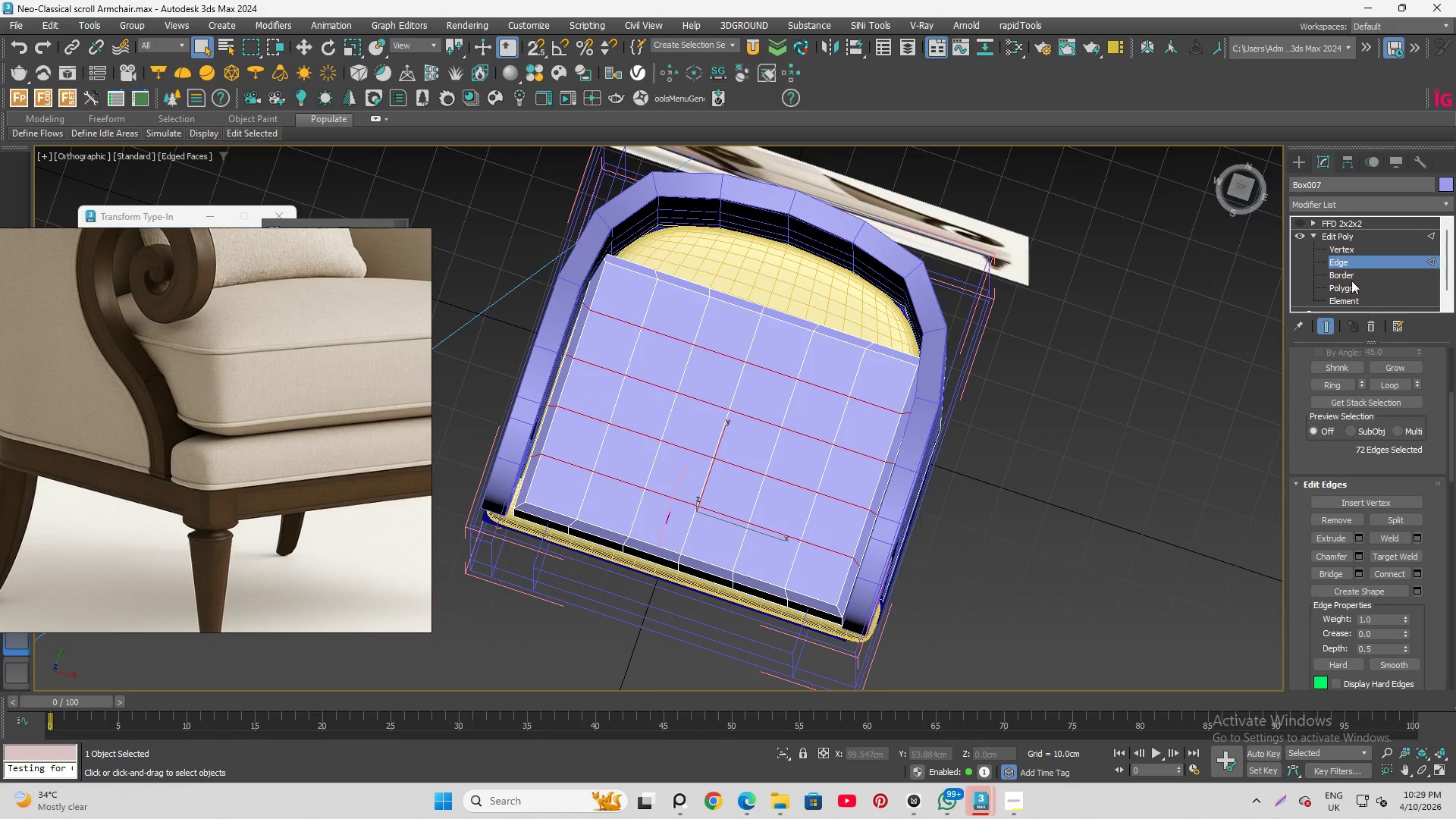 
left_click([1343, 261])
 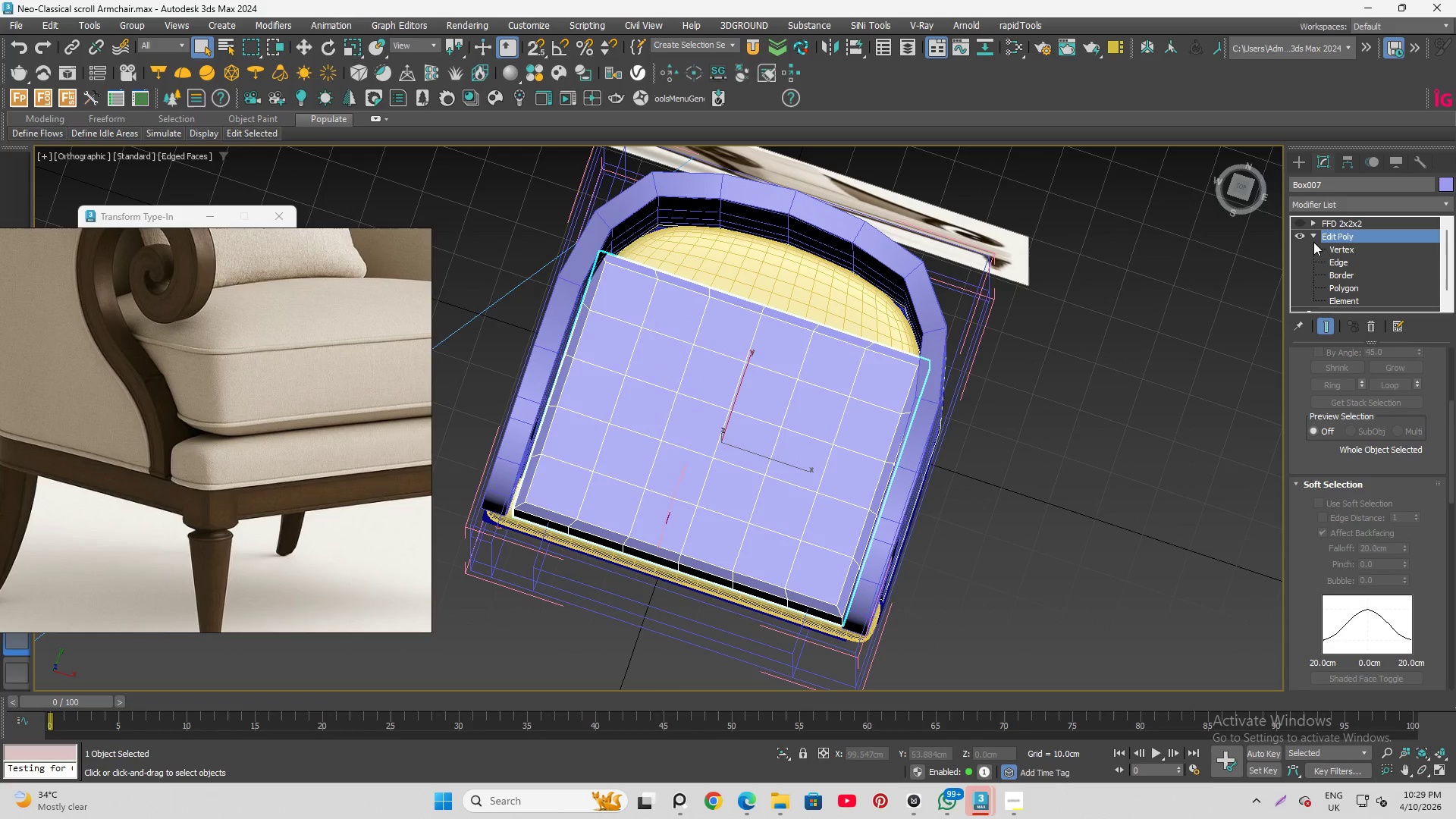 
left_click([1312, 238])
 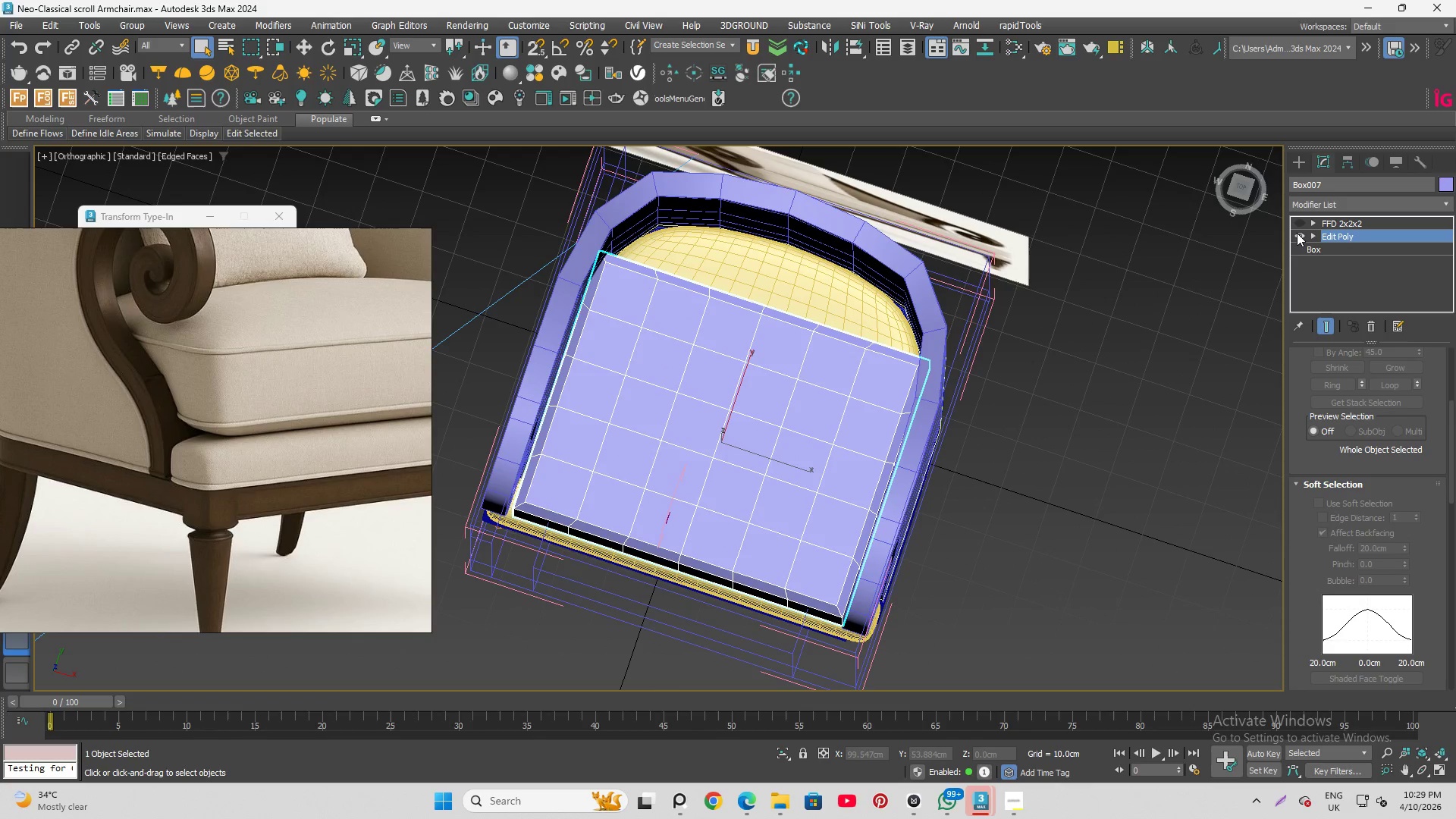 
left_click([1297, 233])
 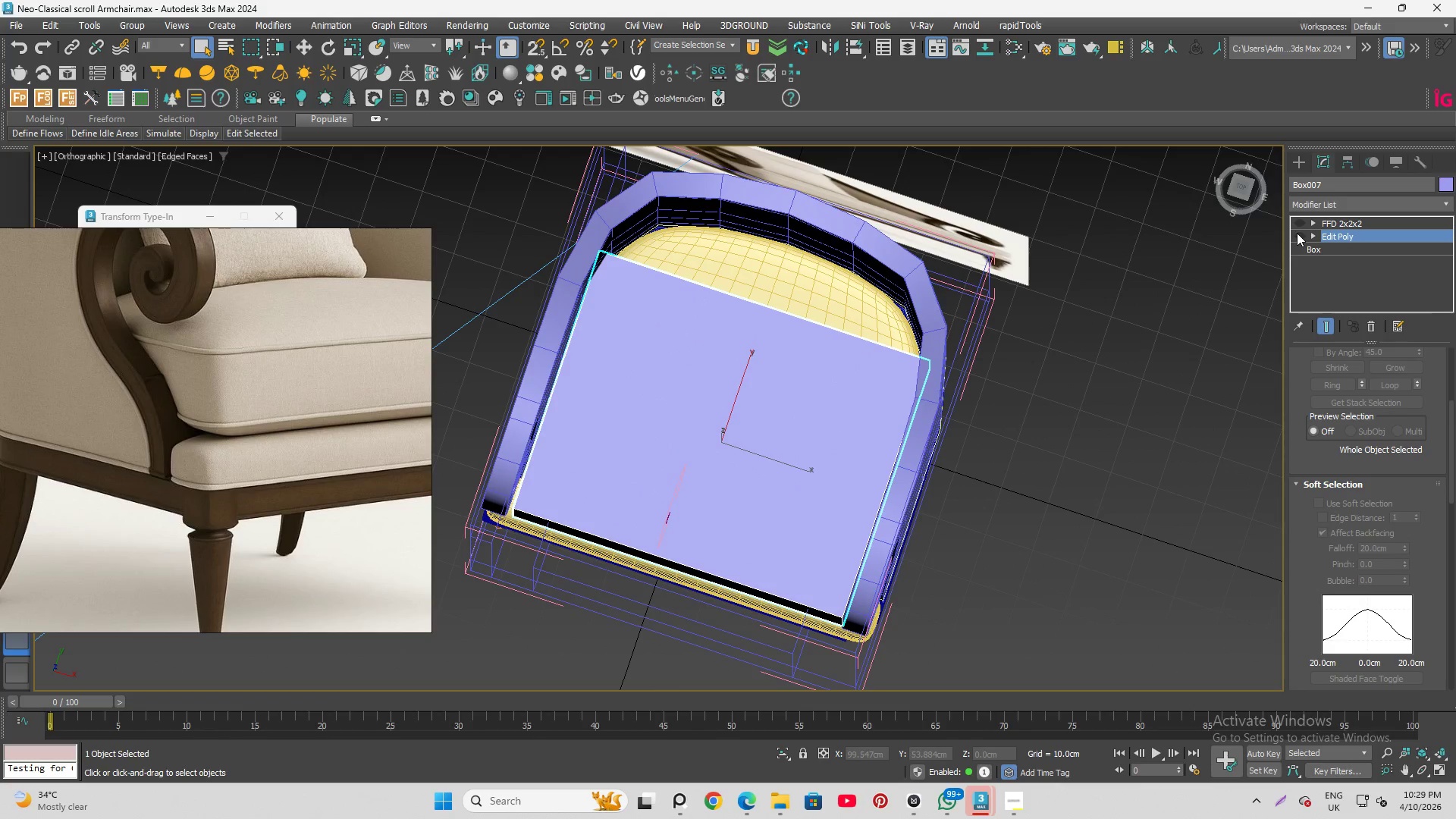 
left_click([1297, 233])
 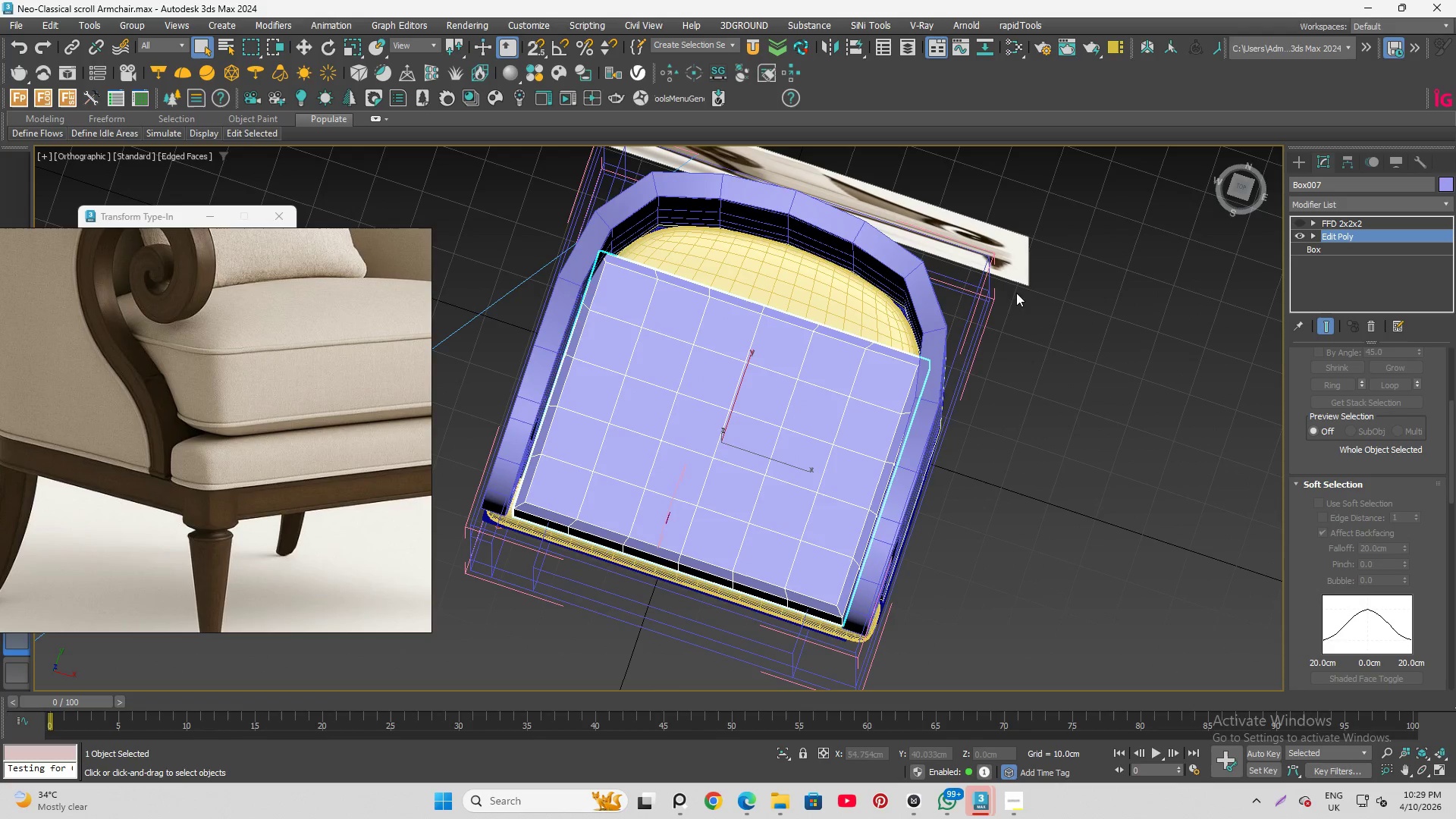 
hold_key(key=AltLeft, duration=1.52)
 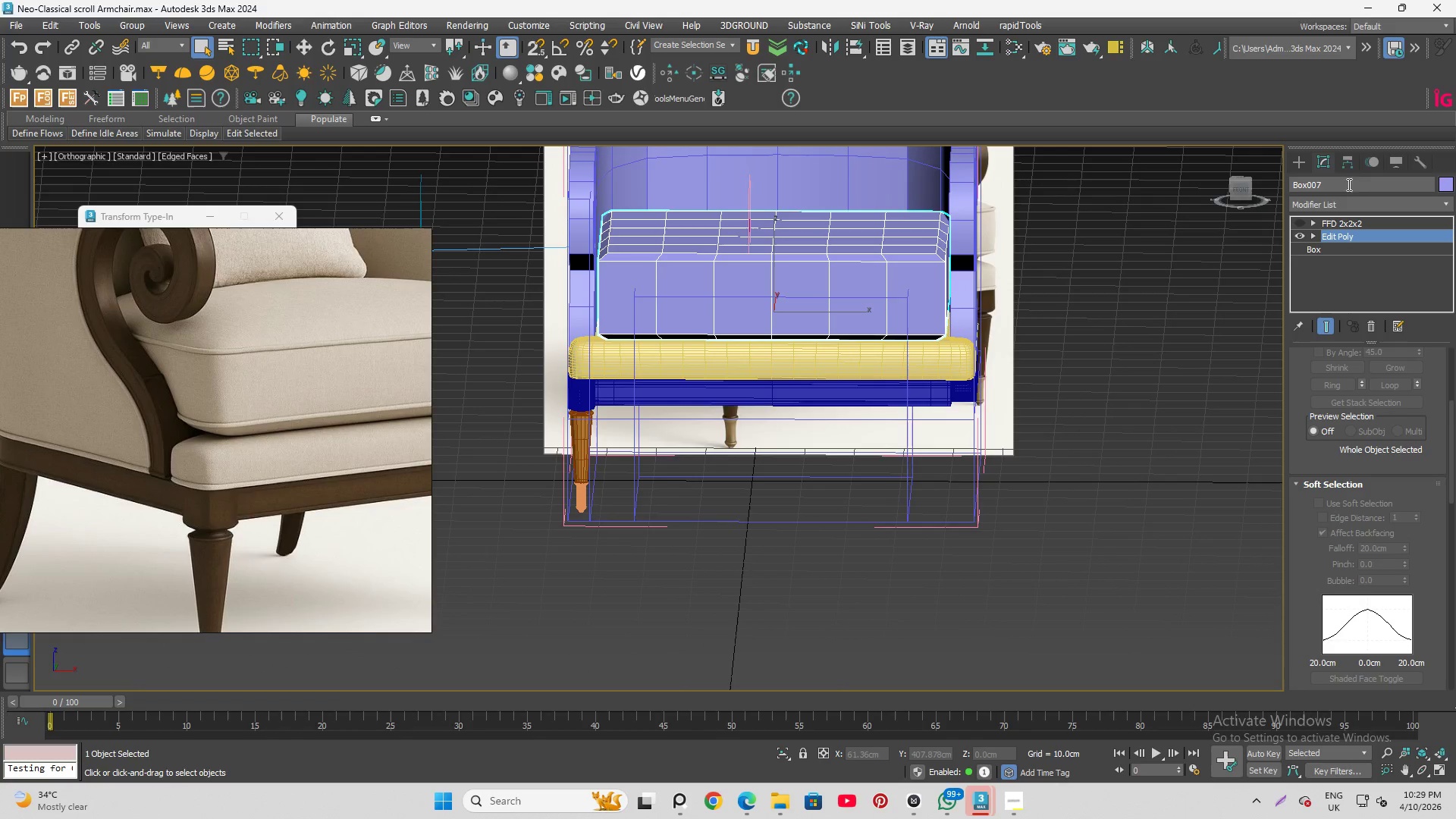 
key(Alt+AltLeft)
 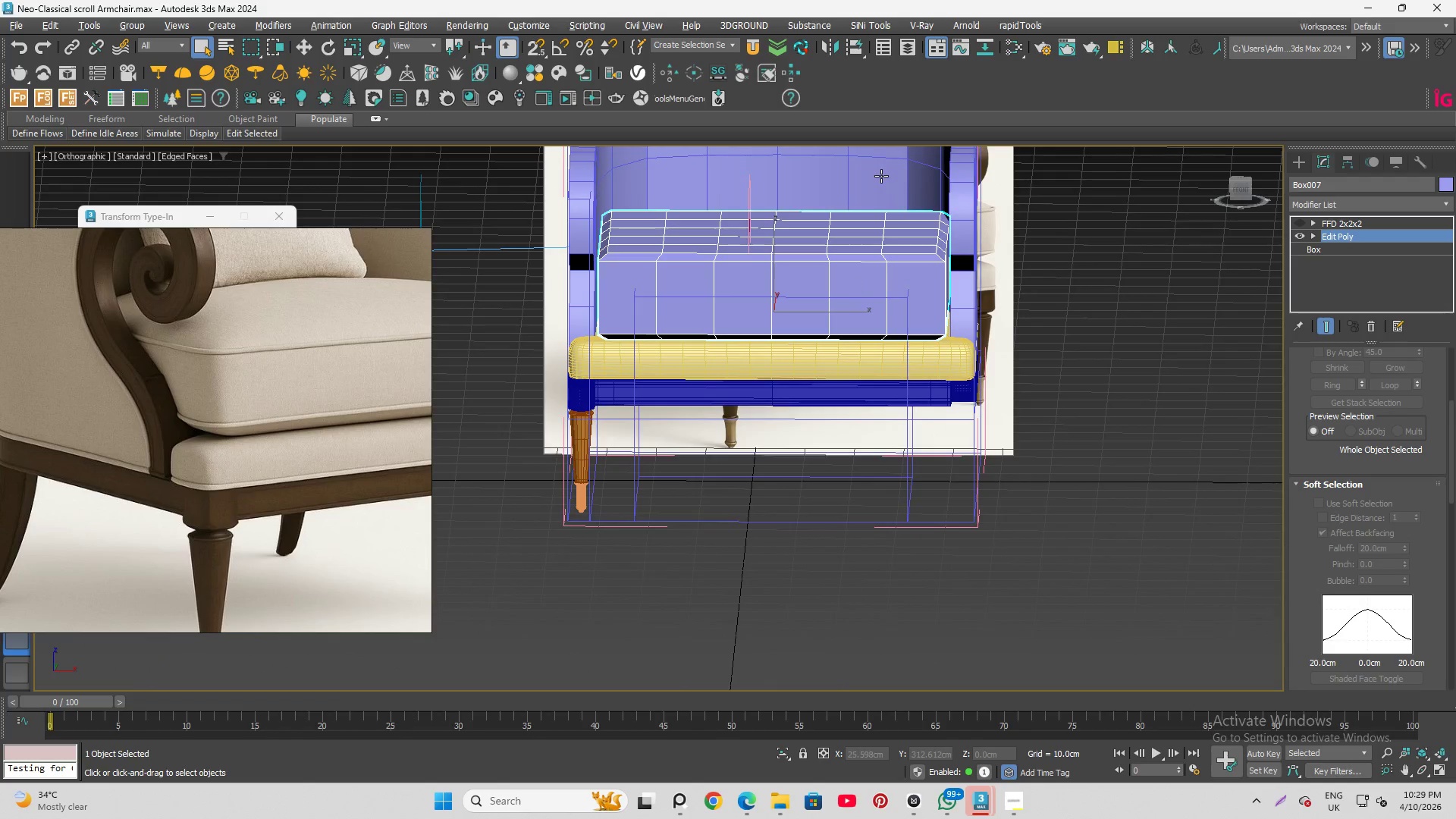 
key(Alt+AltLeft)
 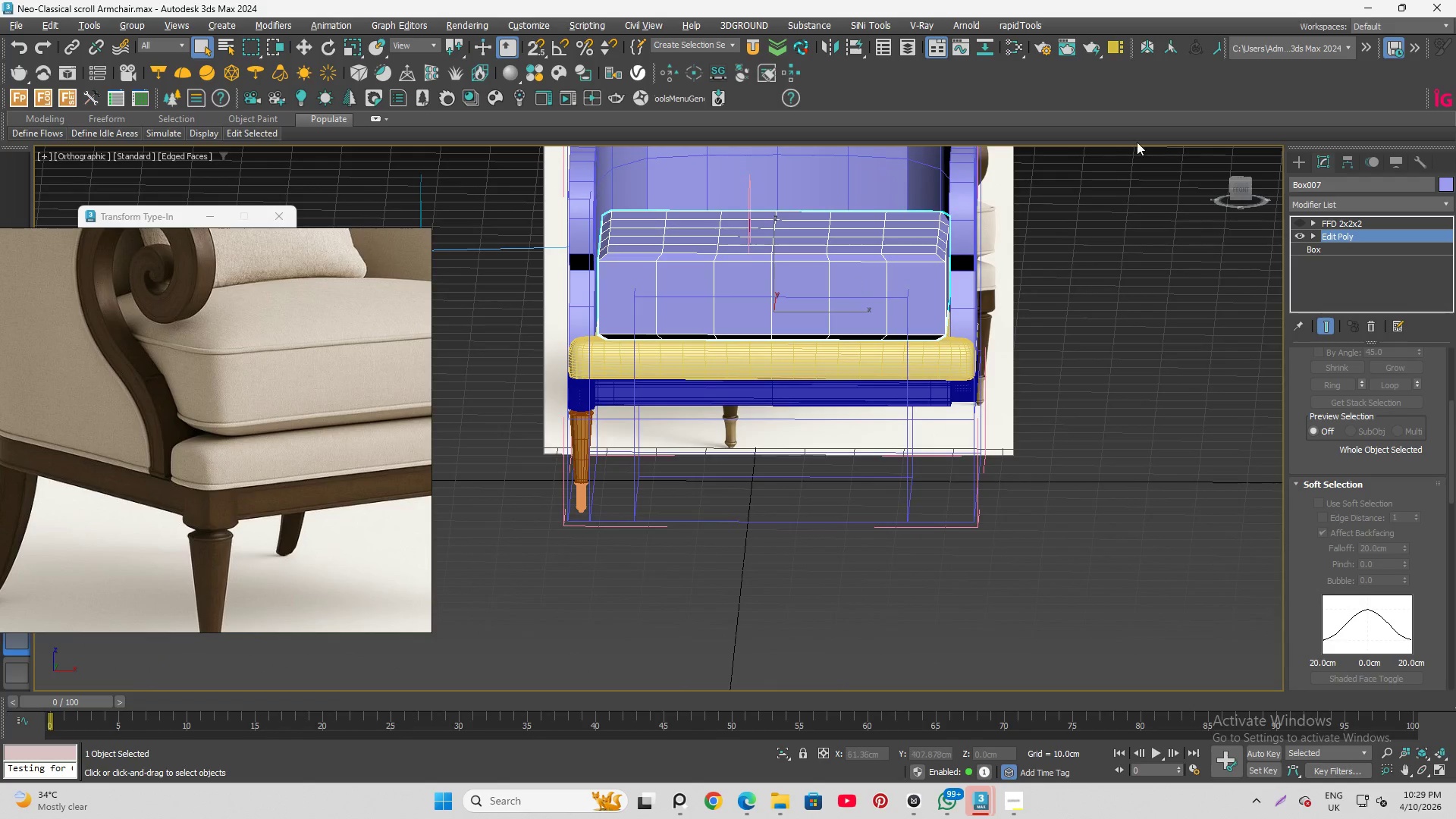 
key(Alt+AltLeft)
 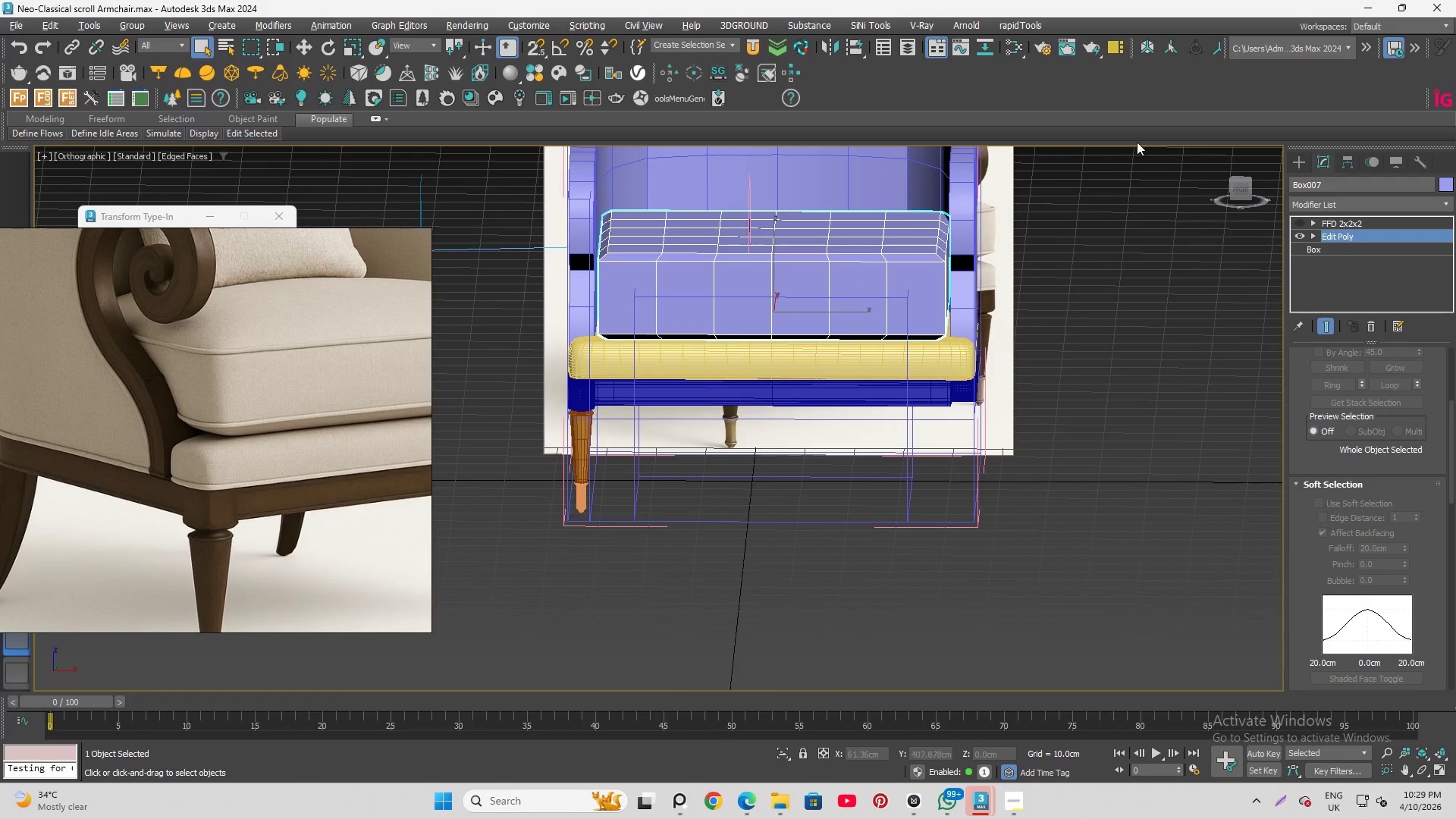 
key(Alt+AltLeft)
 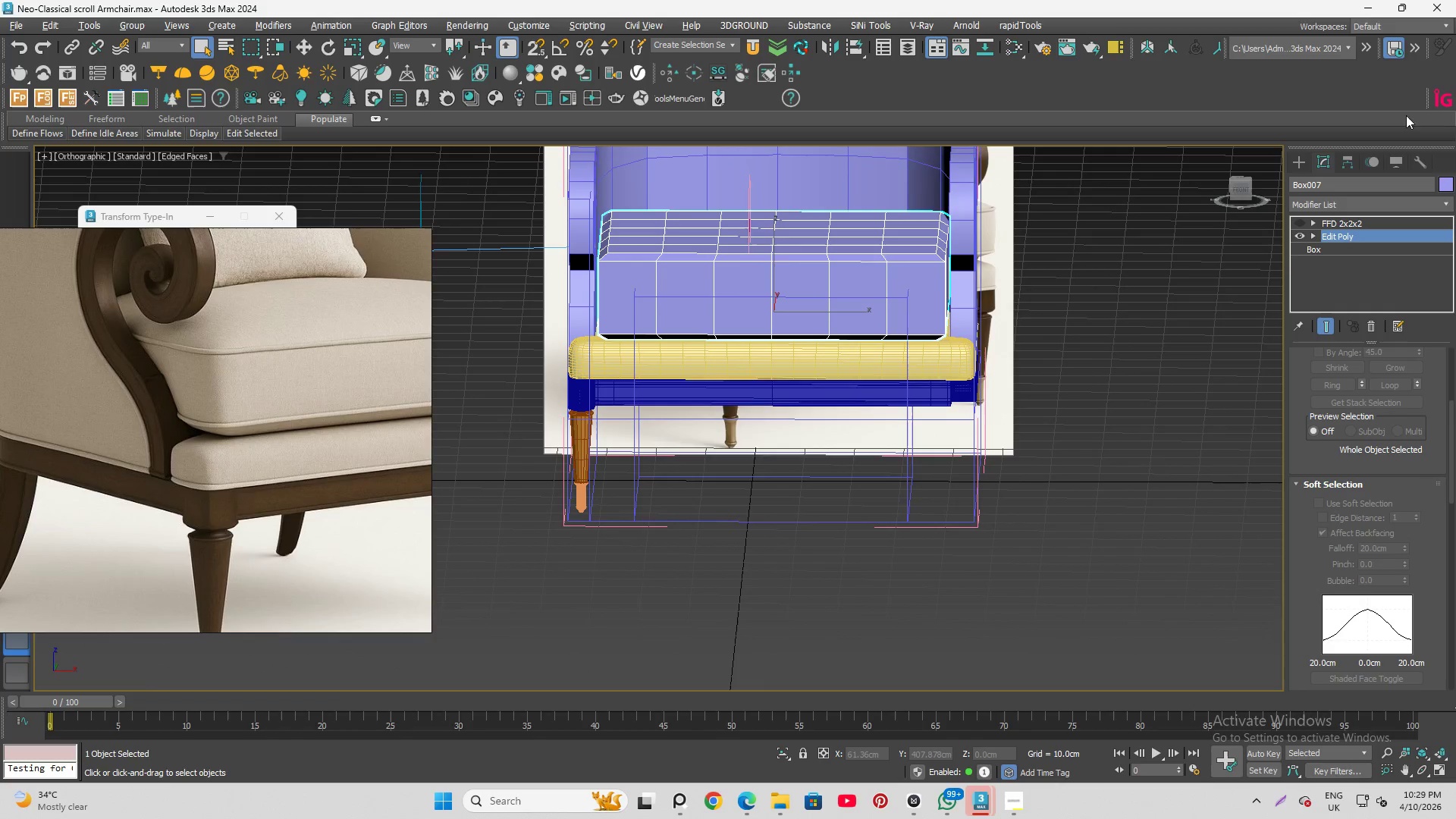 
key(Alt+AltLeft)
 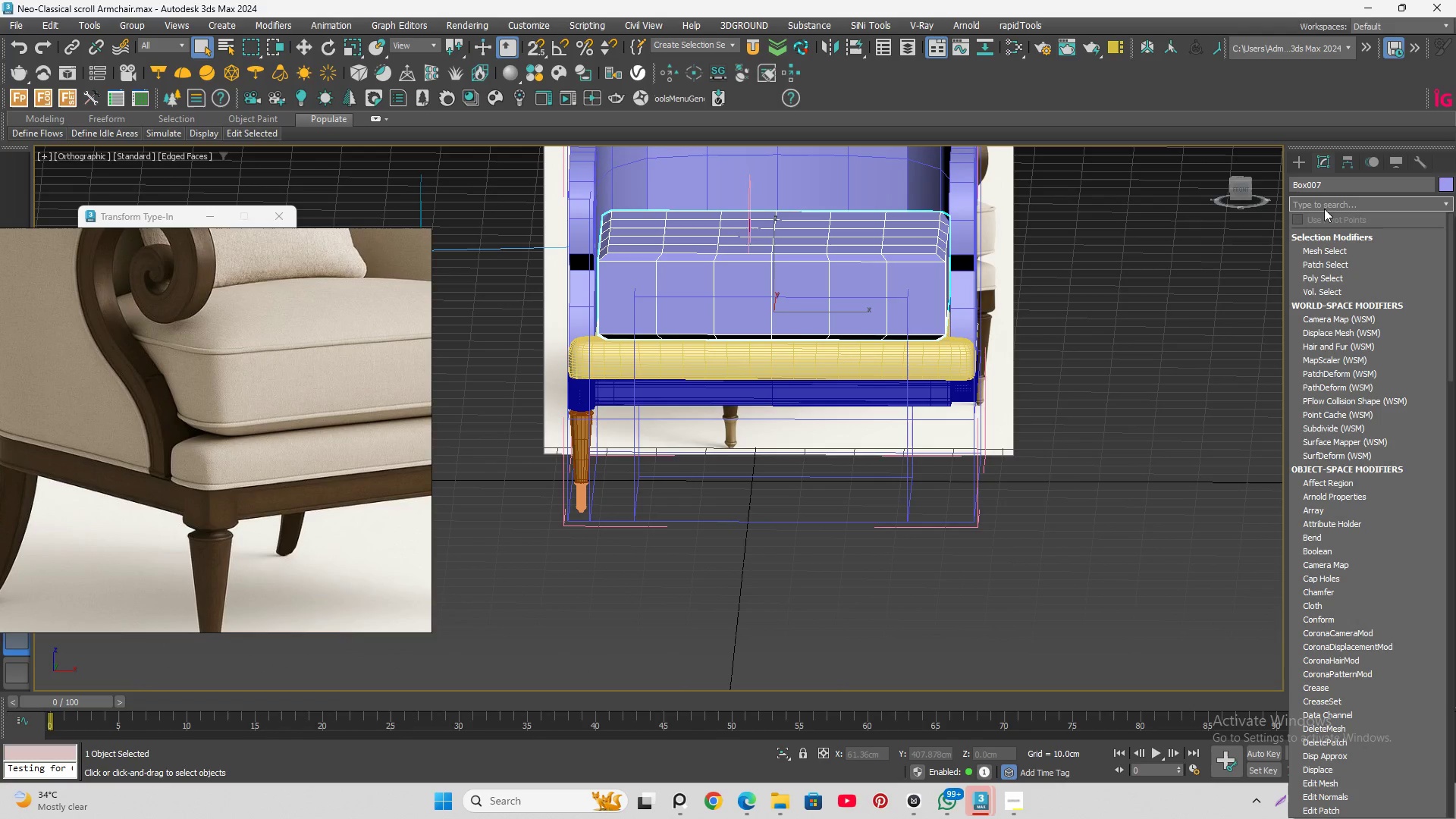 
type(tu)
 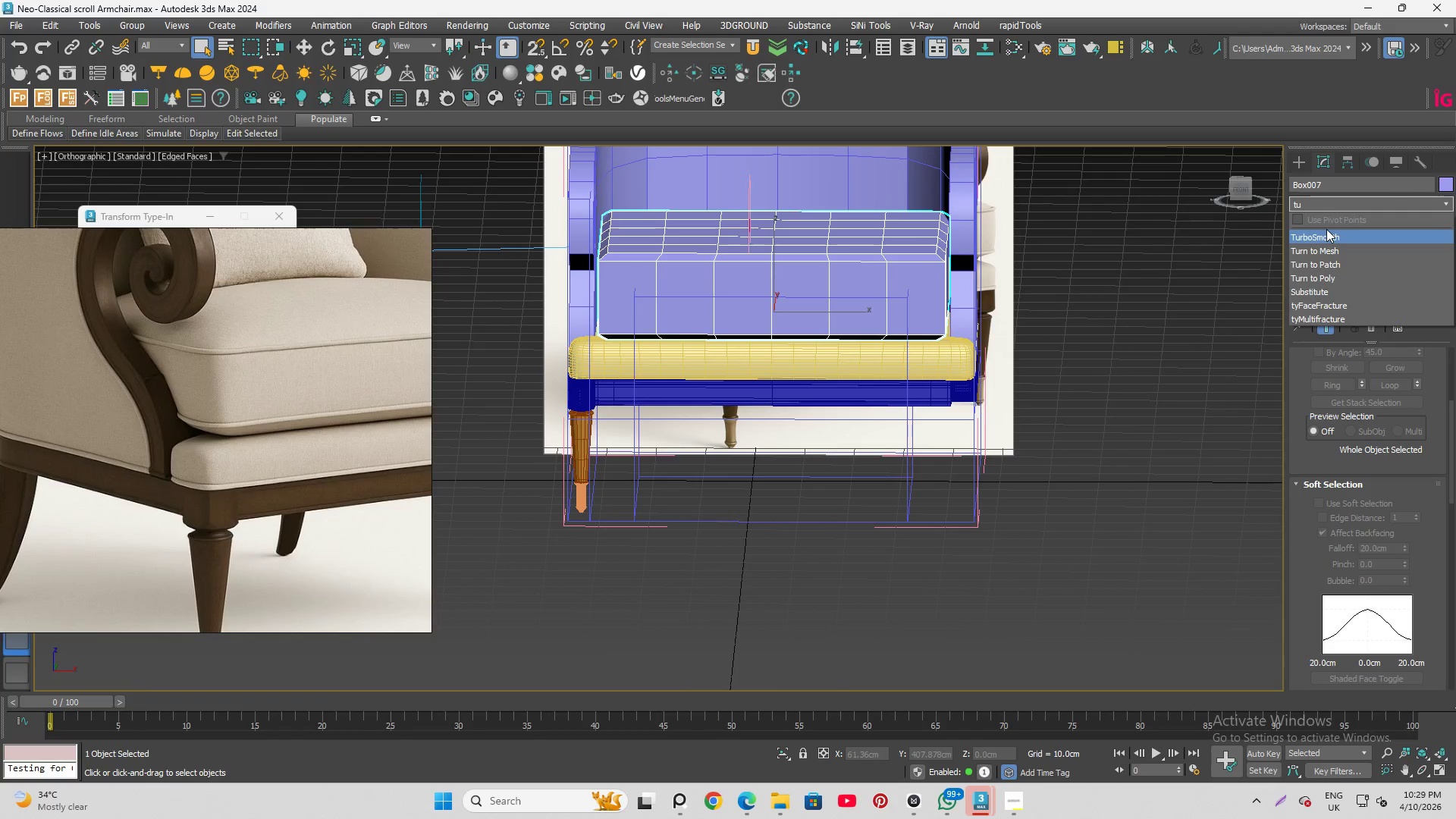 
left_click([1326, 232])
 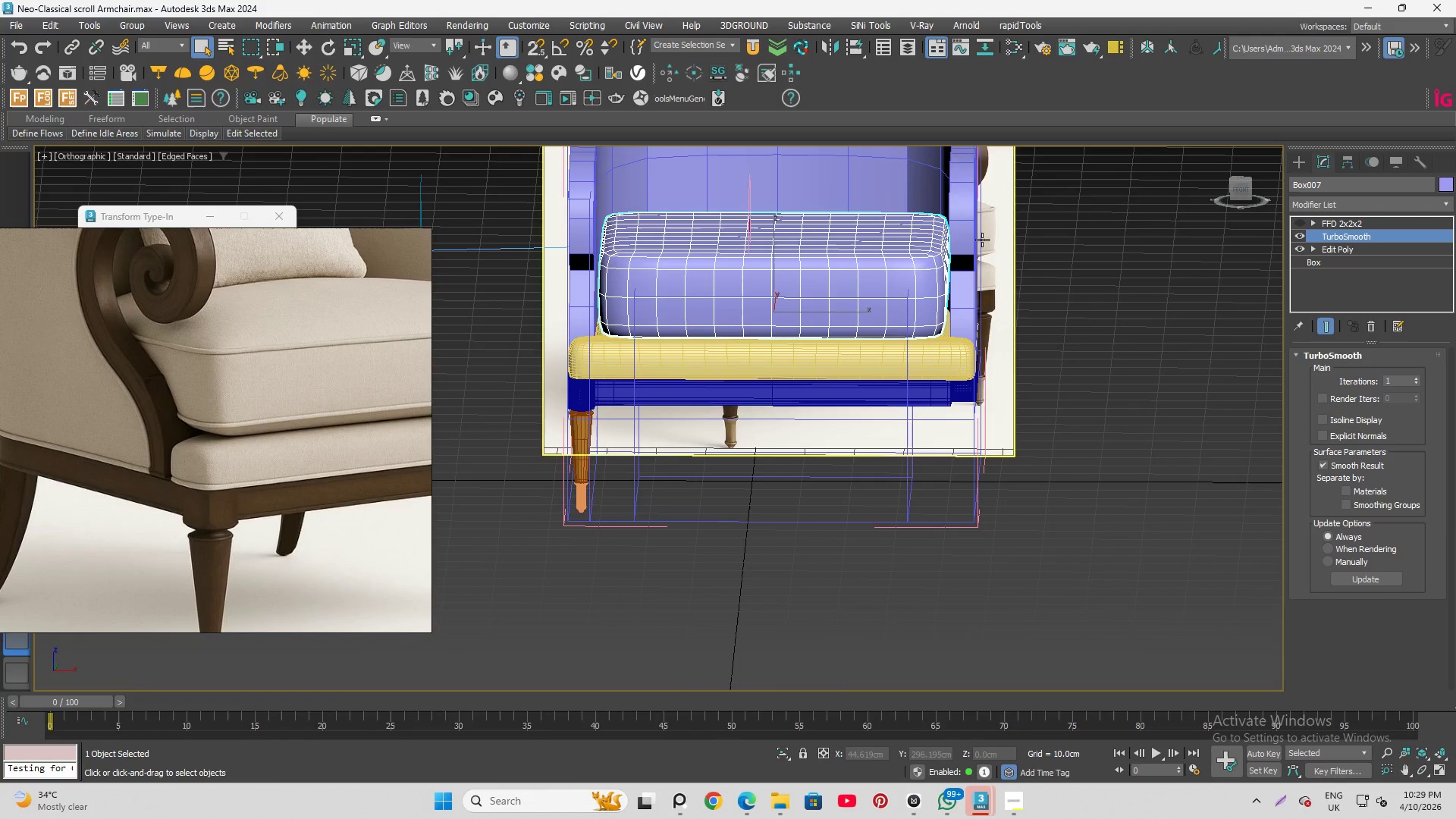 
hold_key(key=AltLeft, duration=1.5)
 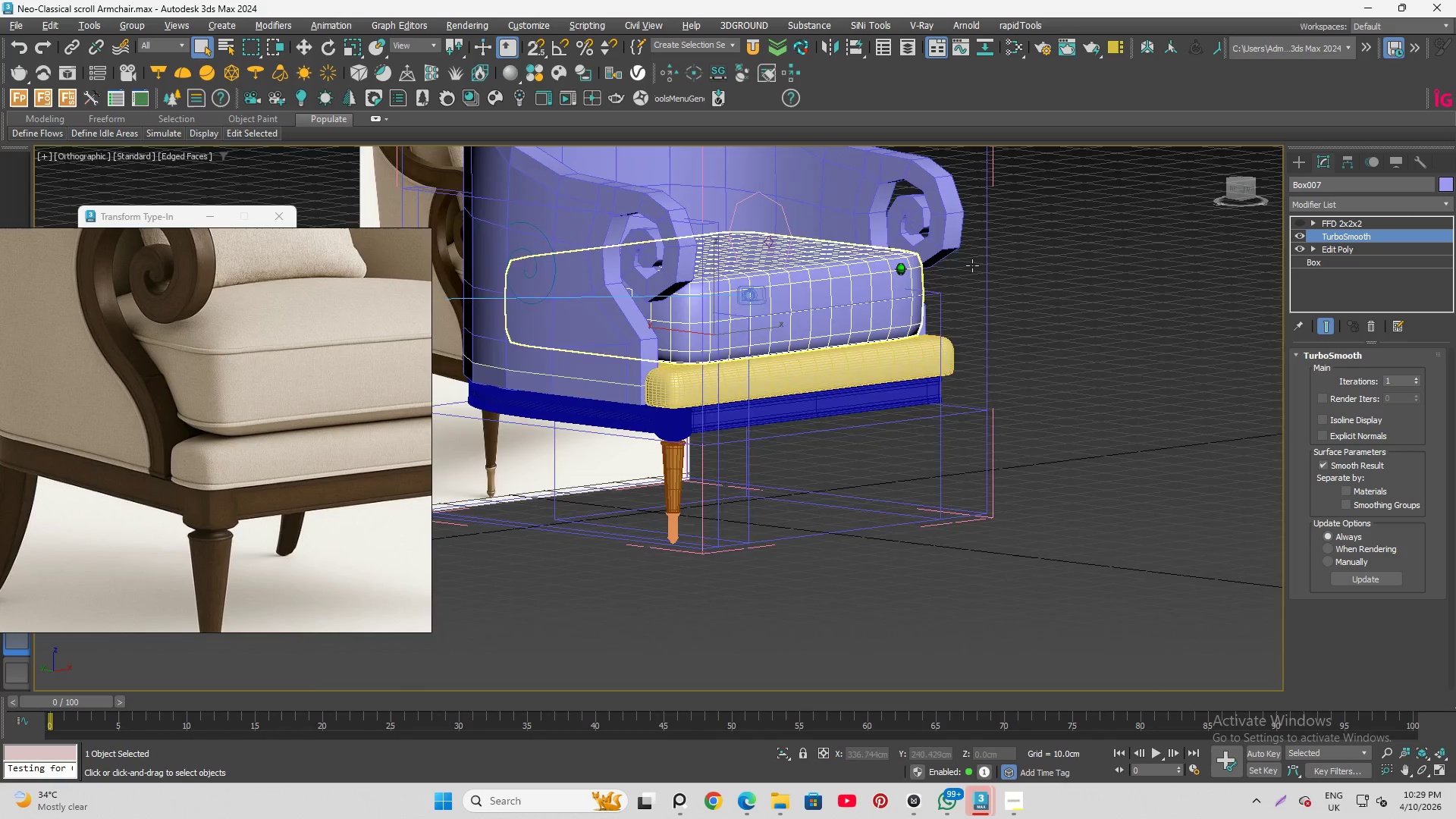 
hold_key(key=AltLeft, duration=1.51)
 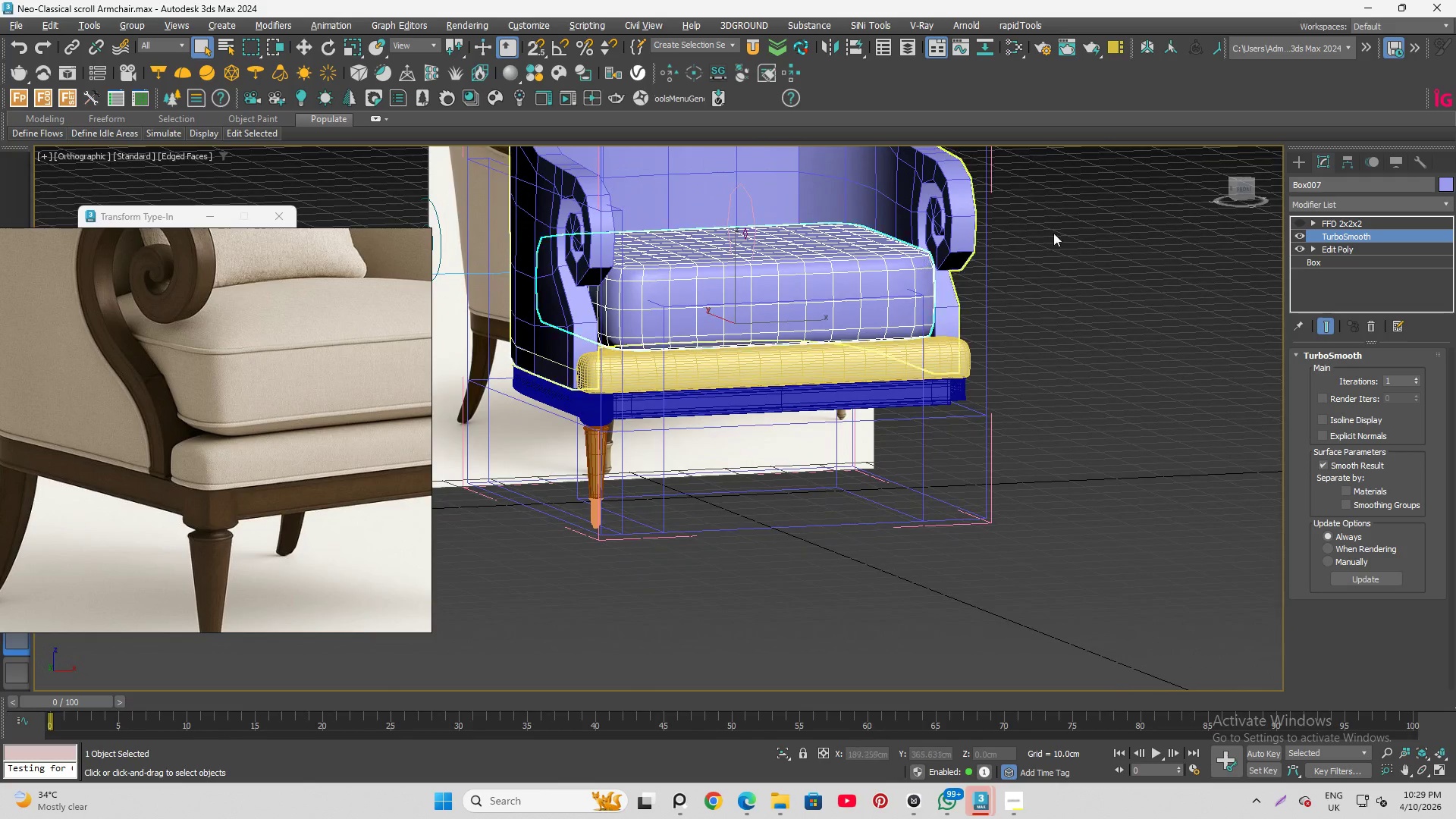 
hold_key(key=AltLeft, duration=0.55)
 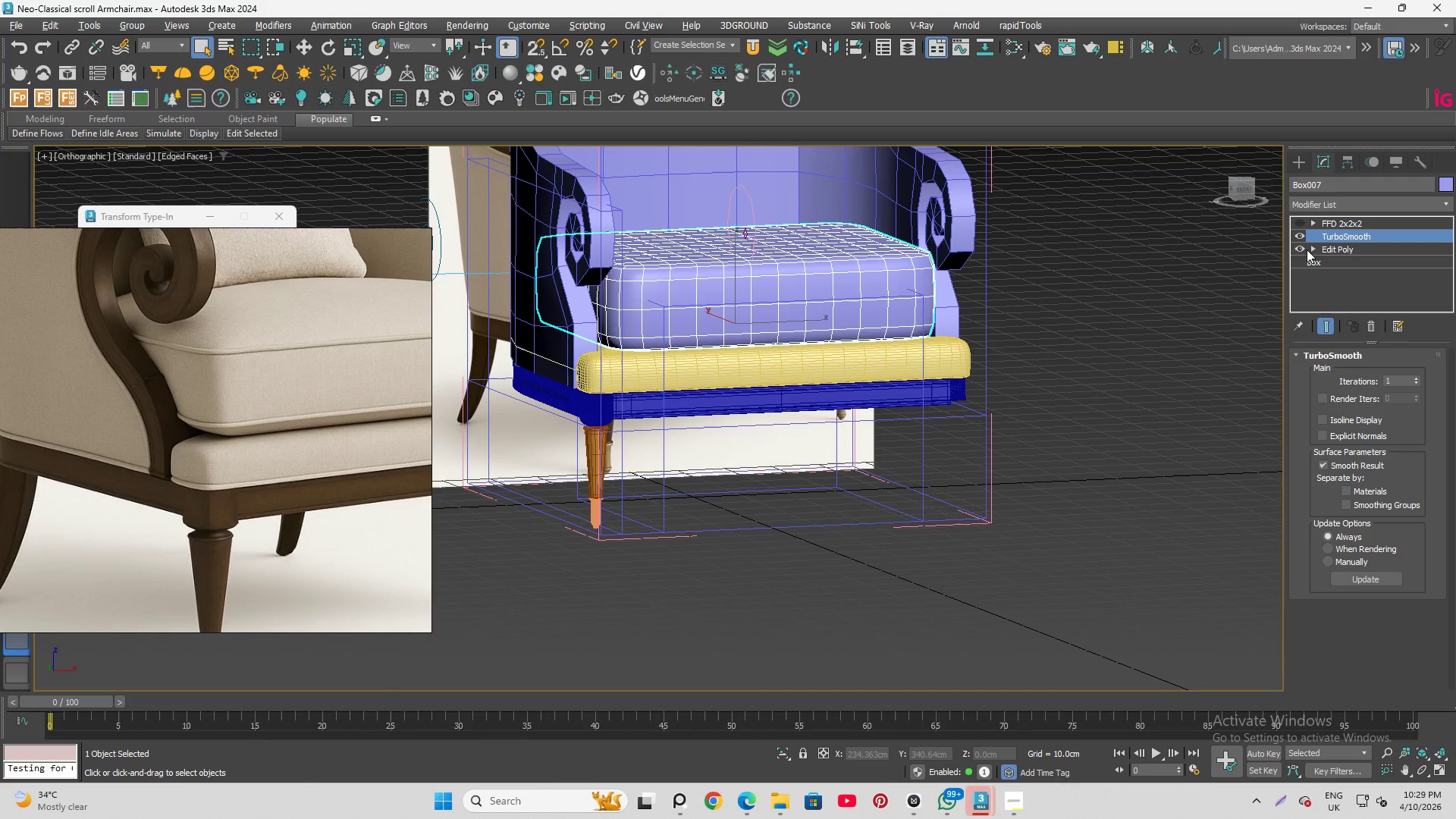 
scroll: coordinate [1309, 246], scroll_direction: up, amount: 1.0
 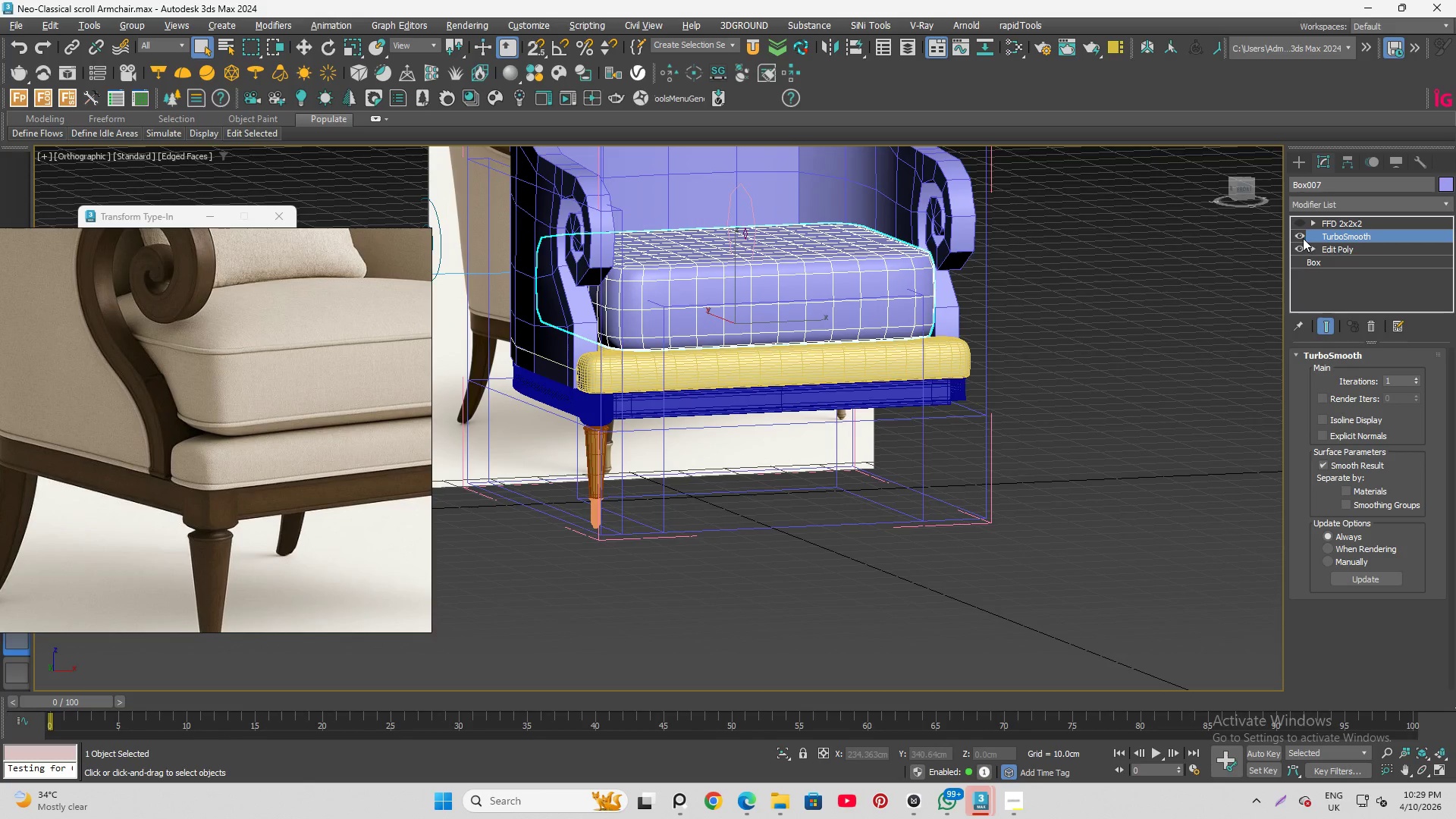 
left_click([1303, 237])
 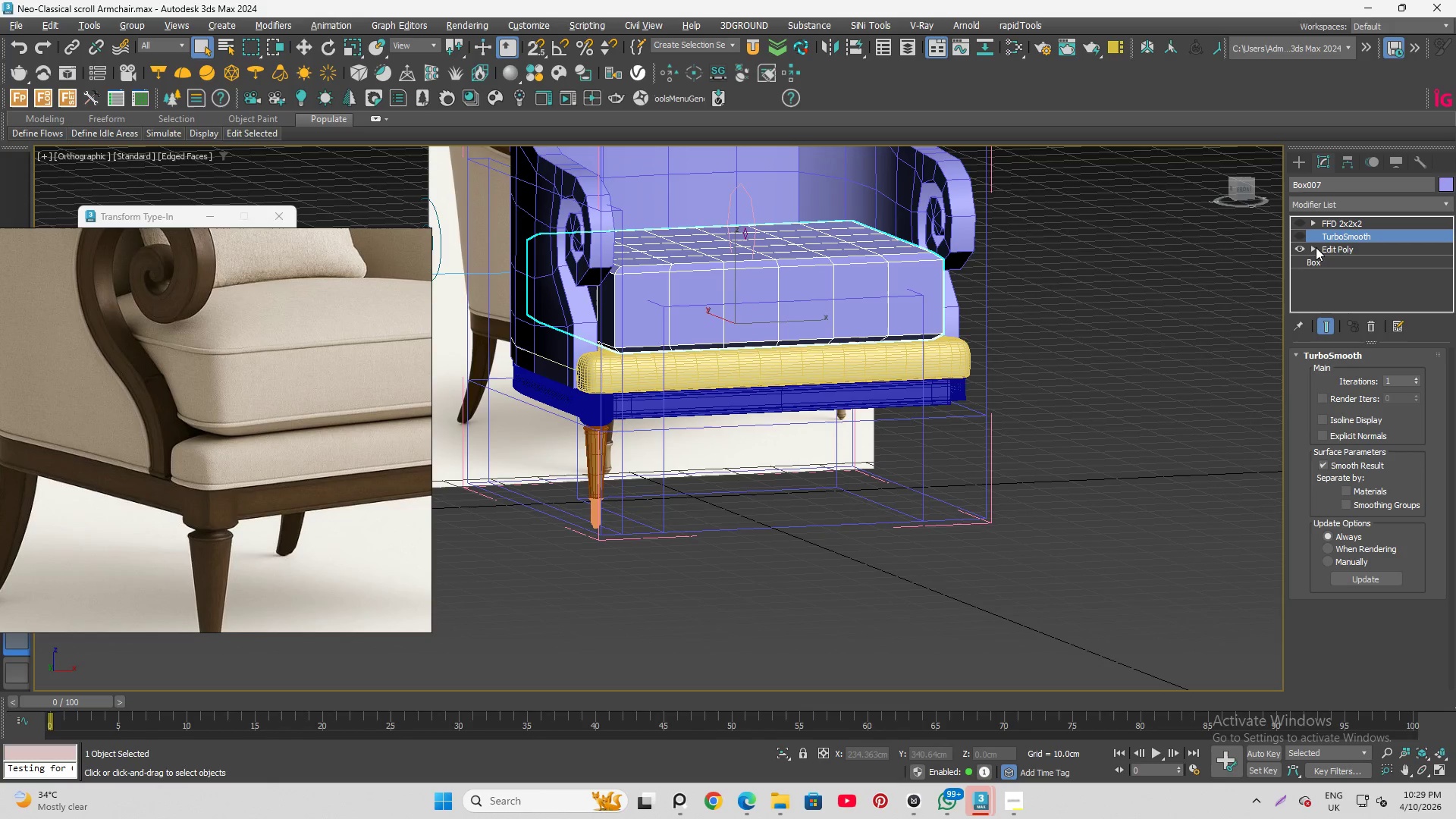 
left_click([1315, 248])
 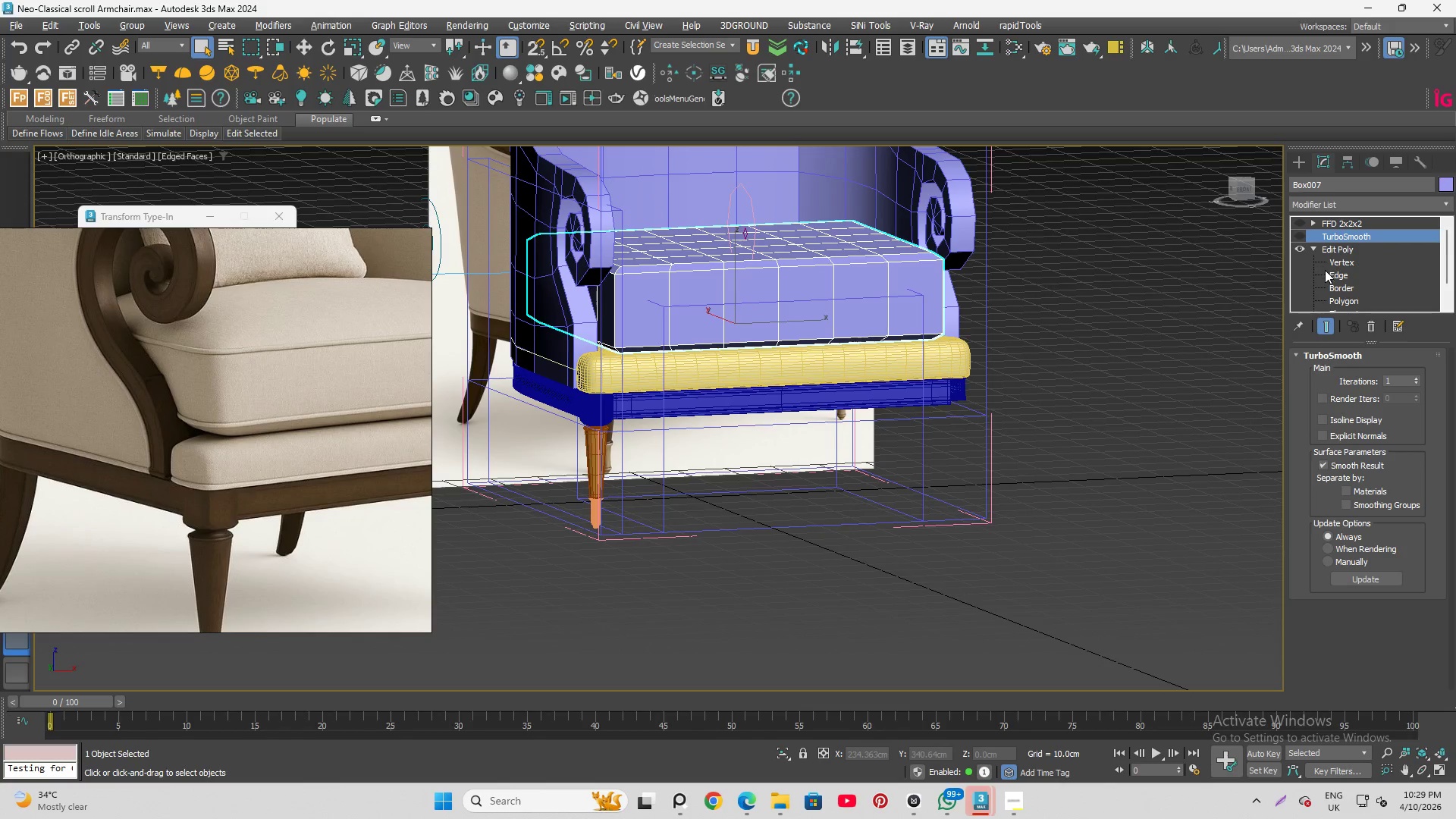 
left_click([1326, 273])
 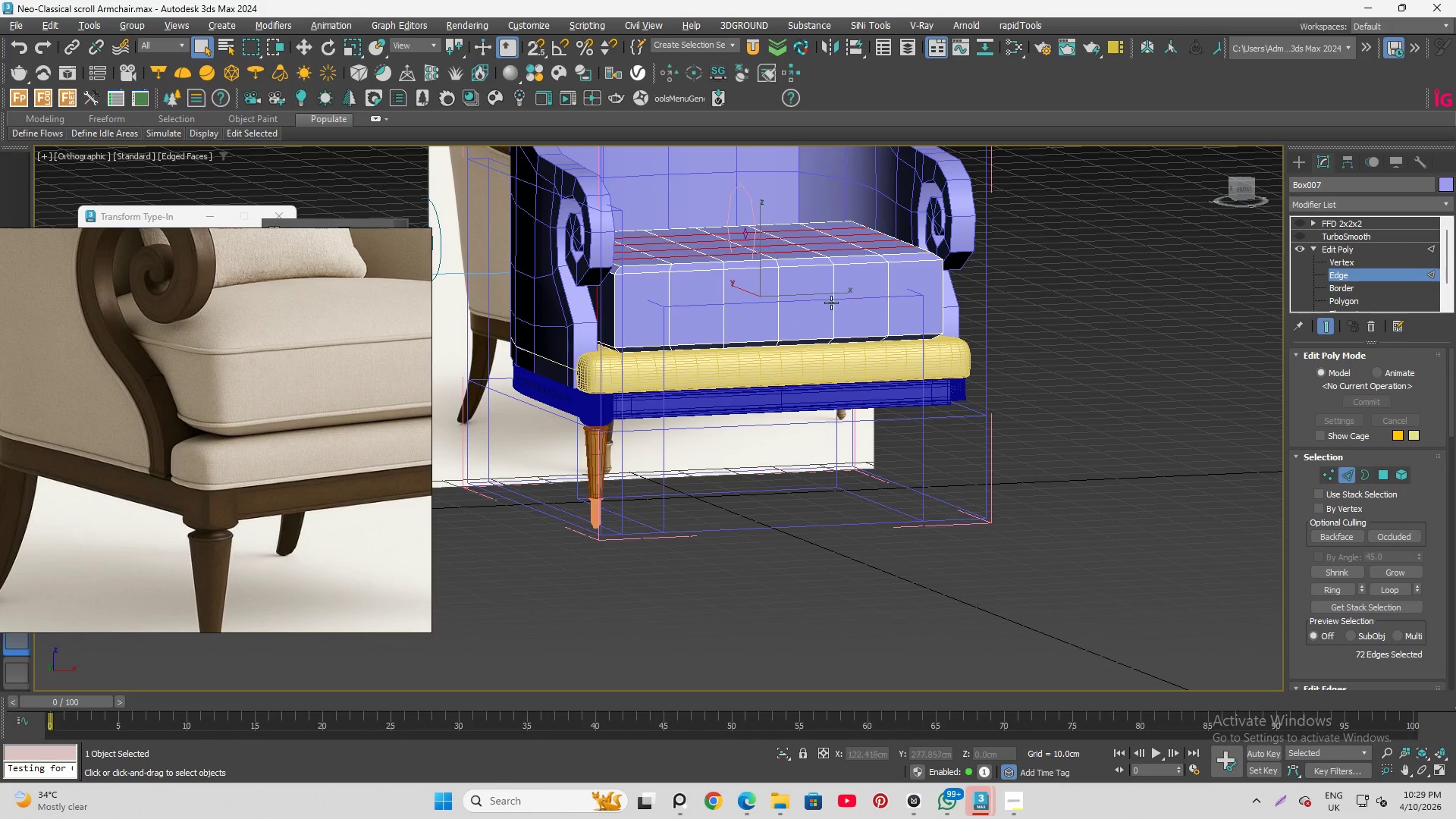 
left_click([830, 303])
 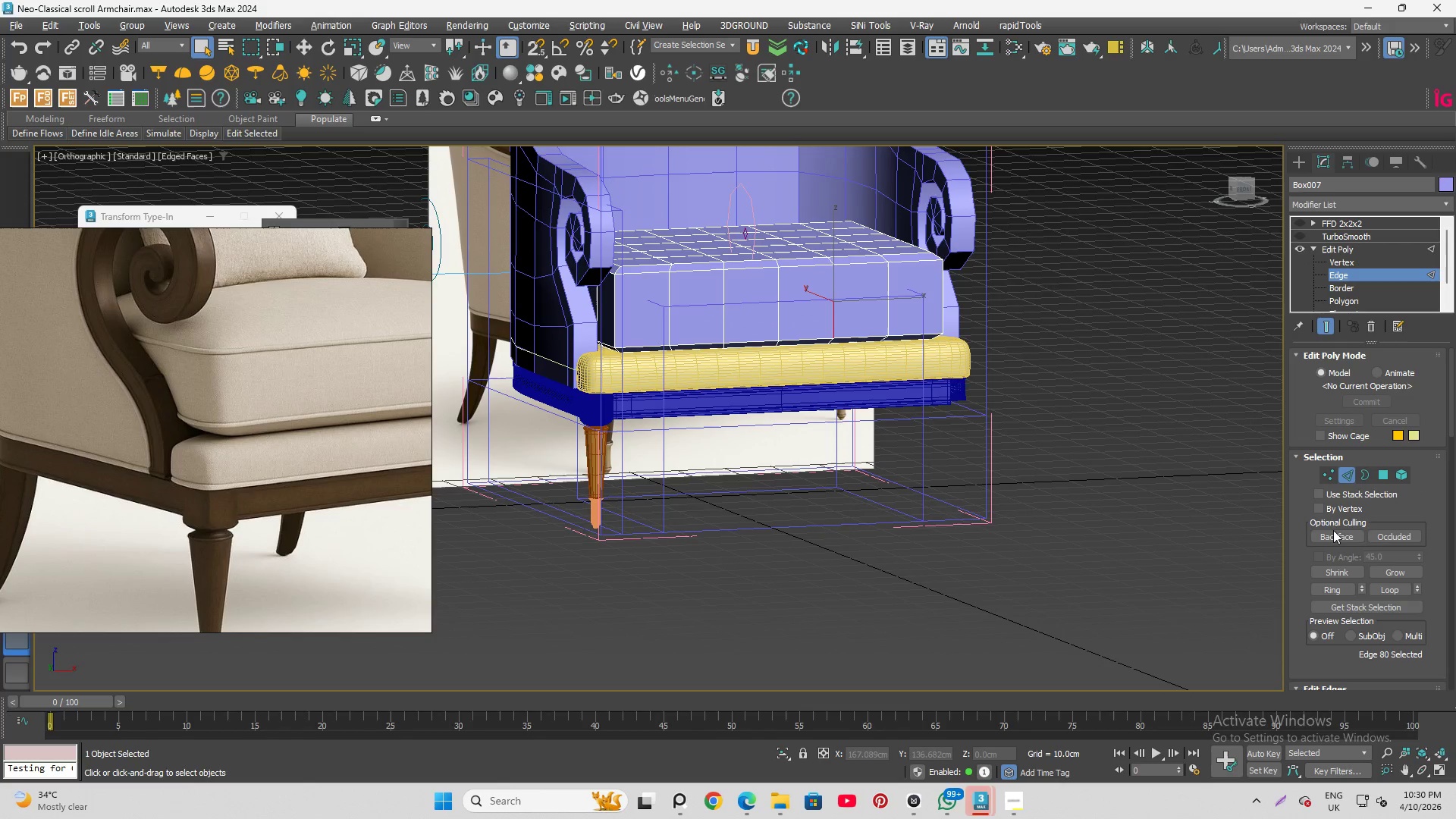 
scroll: coordinate [1335, 588], scroll_direction: down, amount: 3.0
 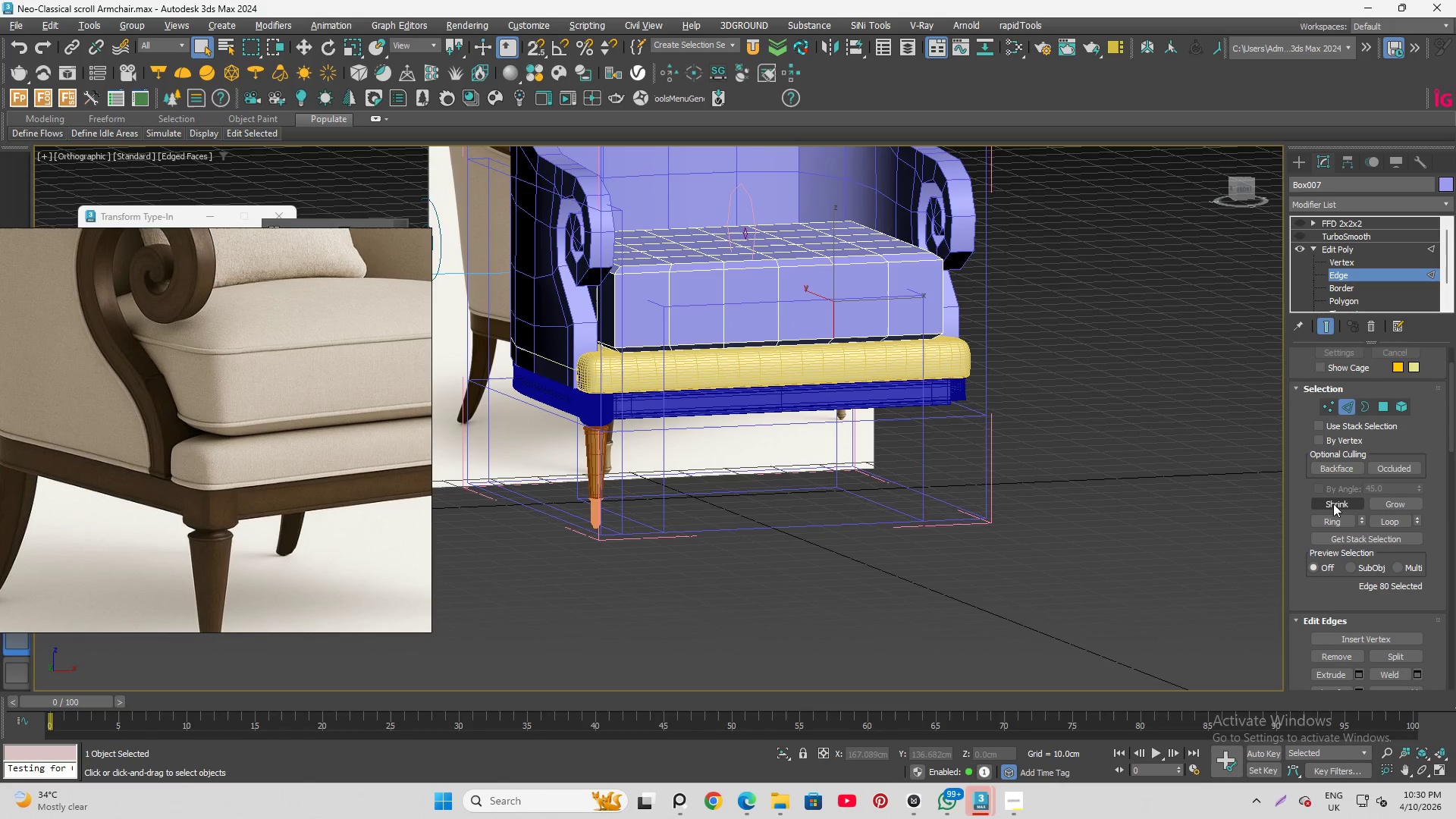 
left_click([1331, 516])
 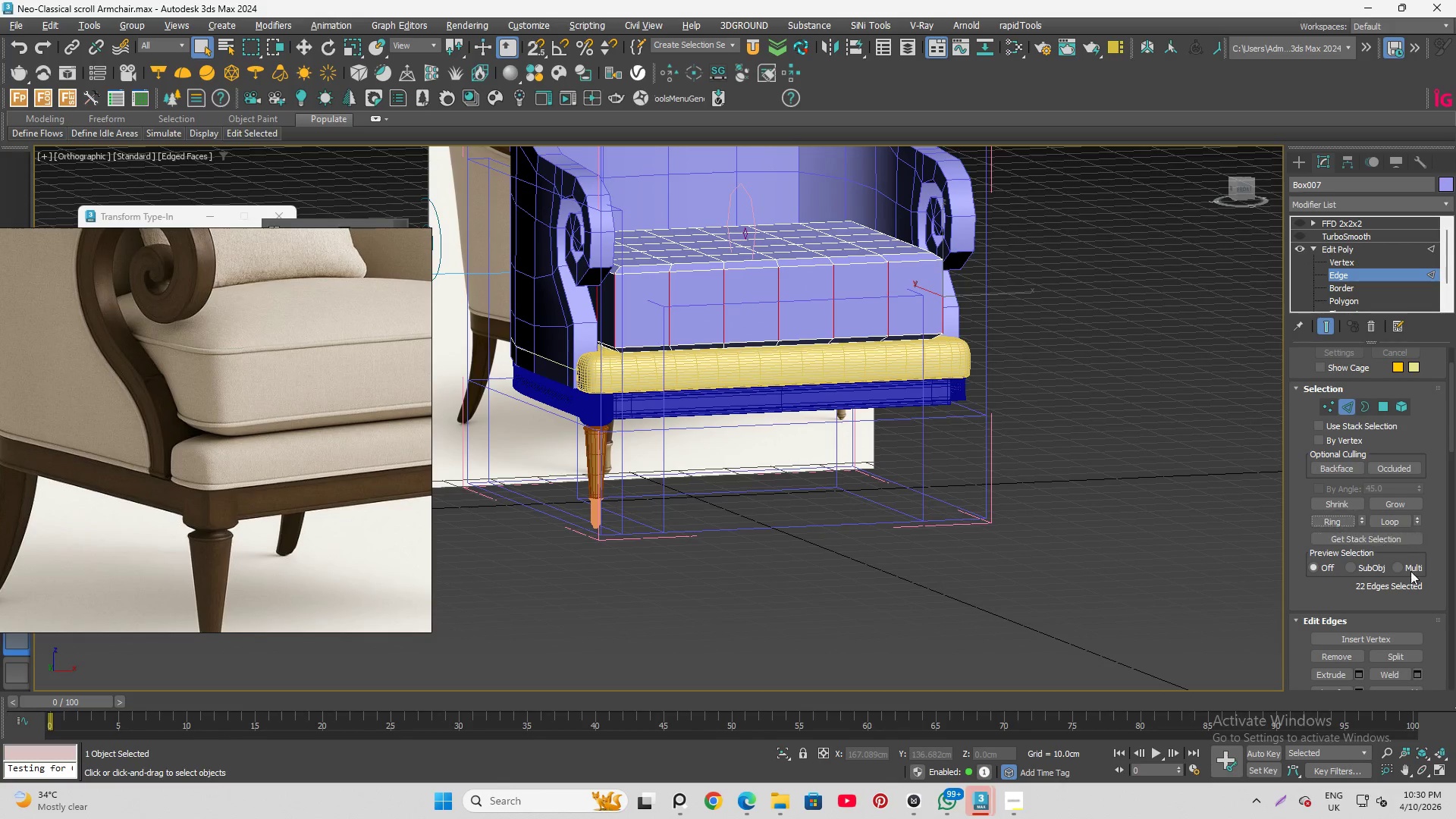 
scroll: coordinate [1398, 586], scroll_direction: down, amount: 5.0
 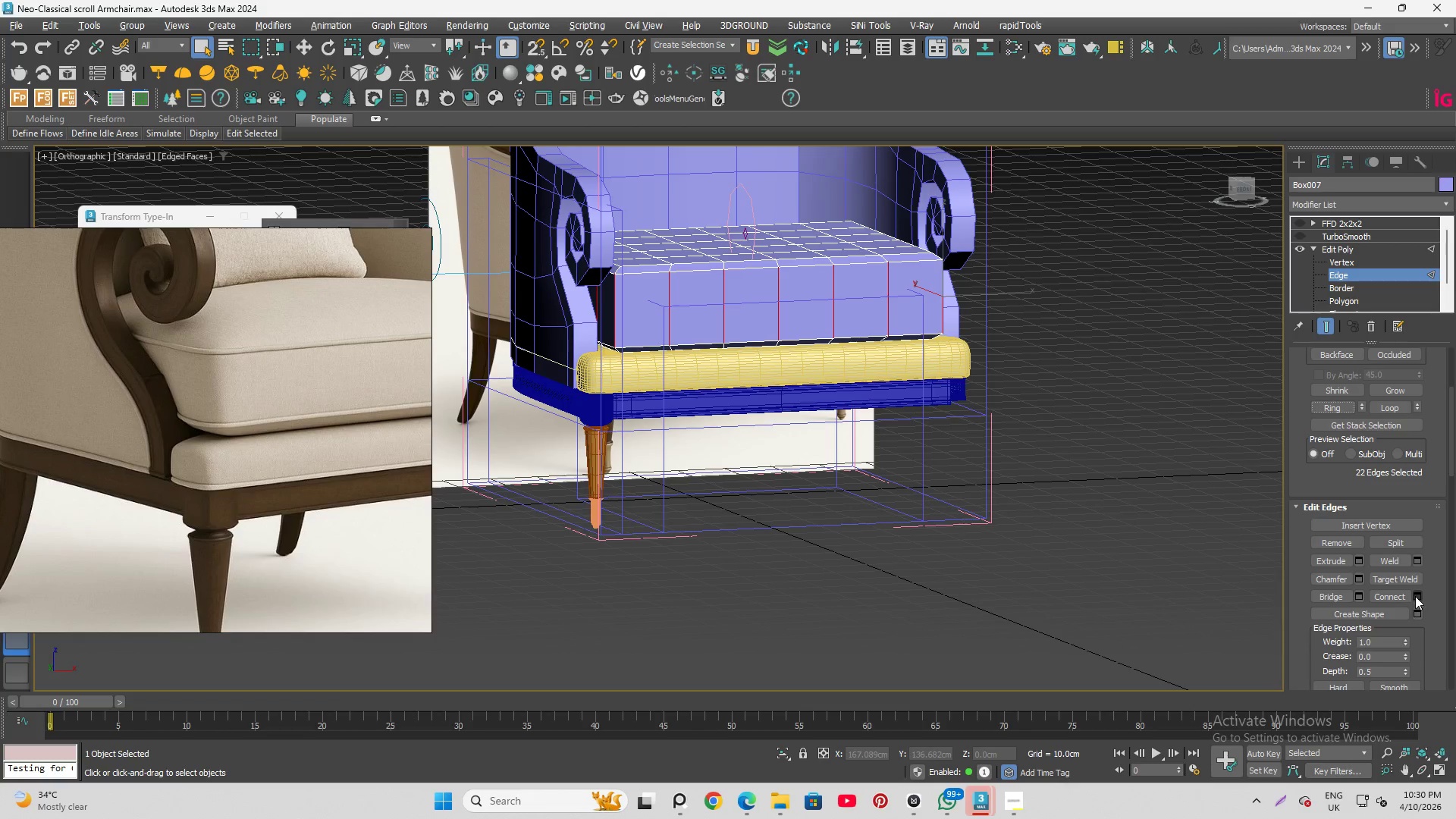 
left_click([1415, 595])
 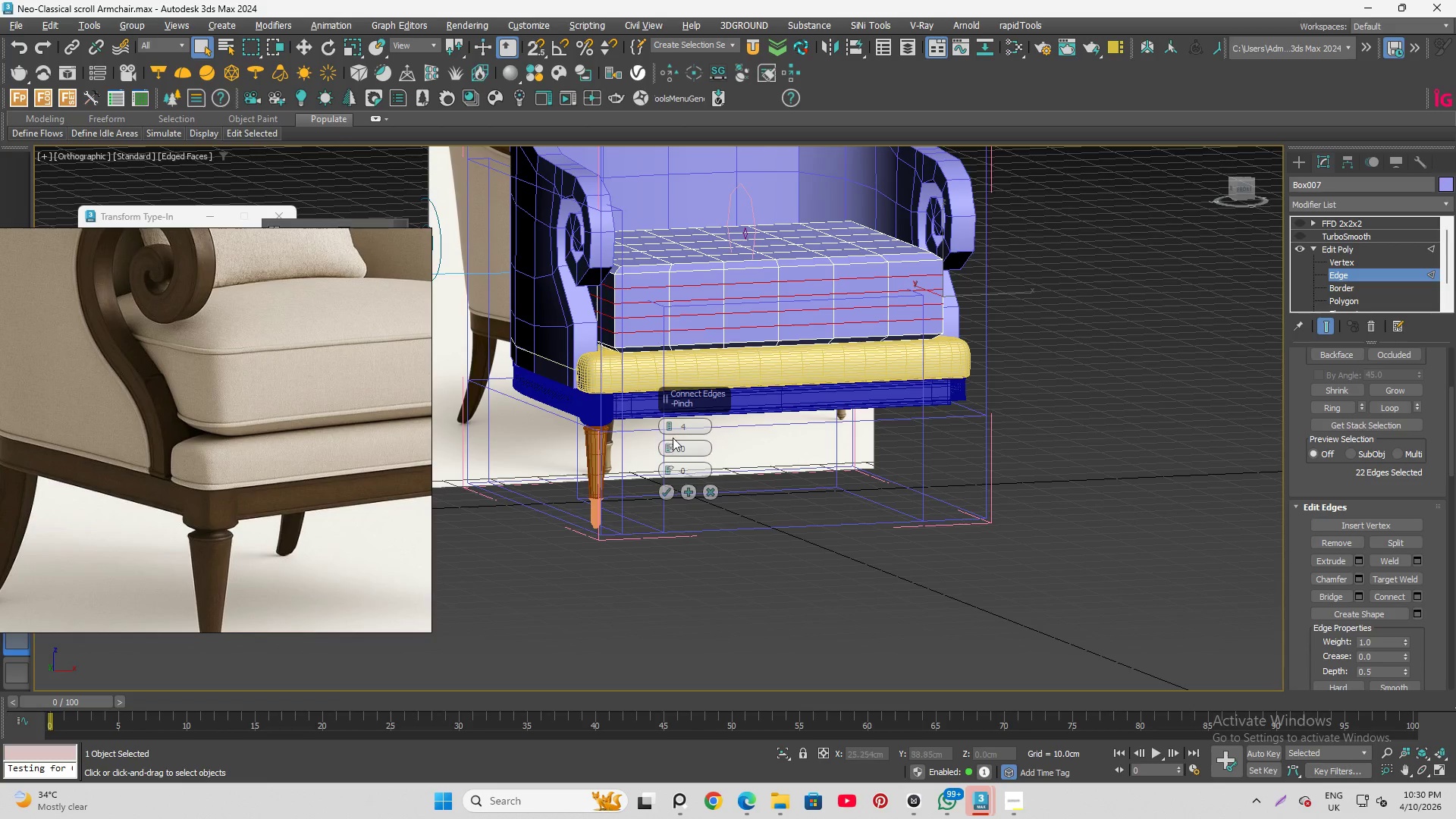 
left_click([672, 434])
 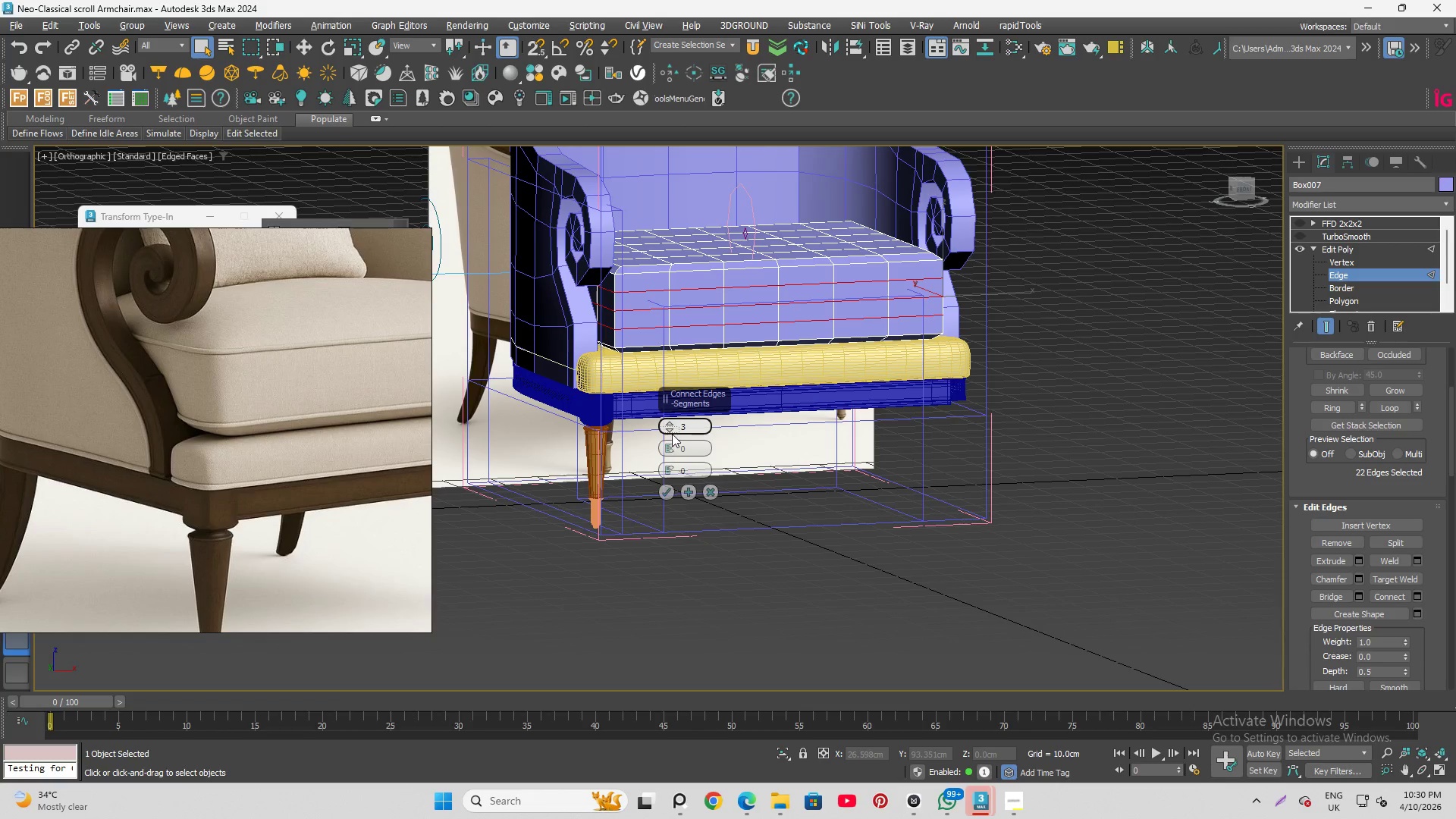 
left_click([672, 434])
 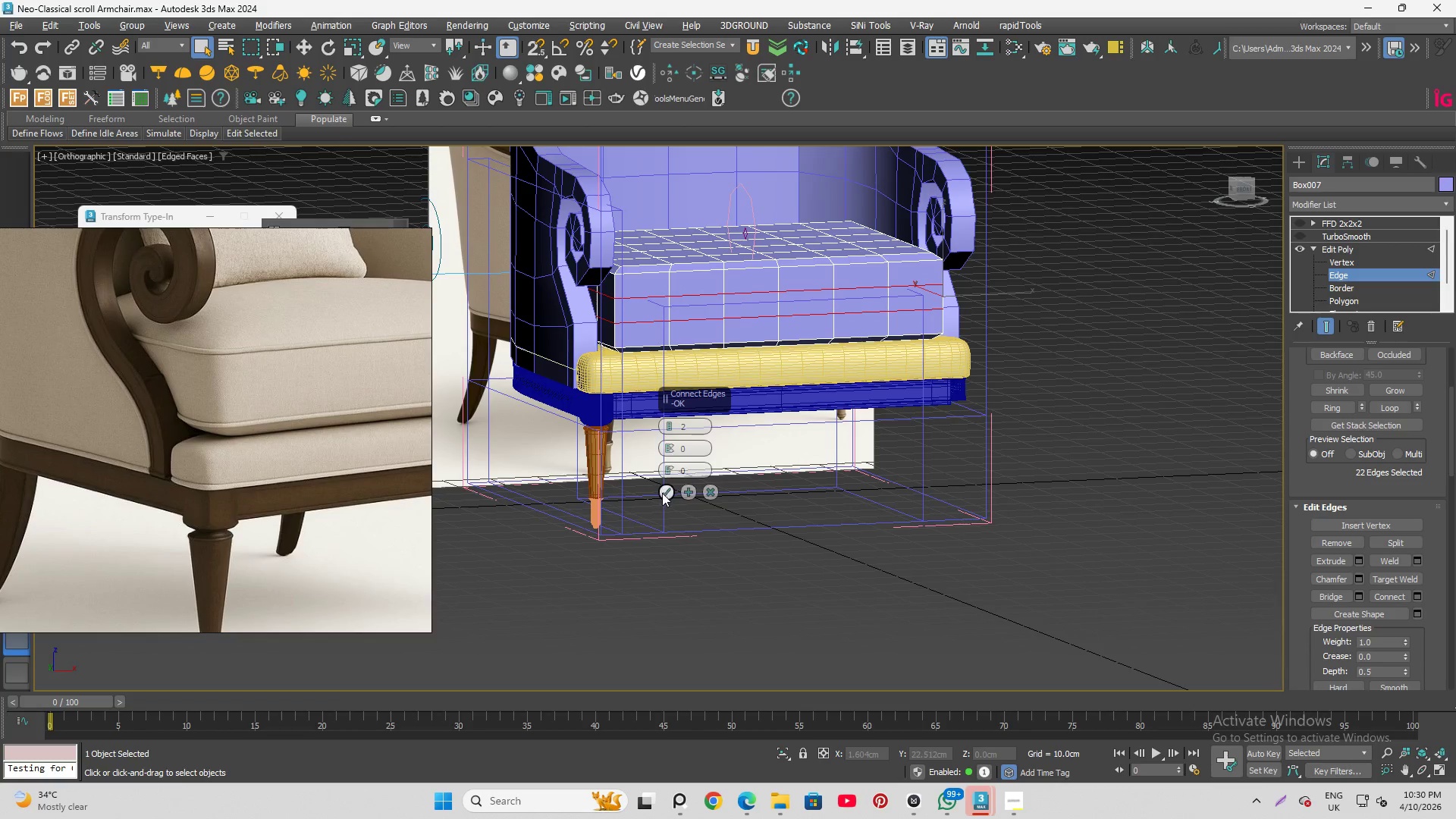 
left_click([664, 492])
 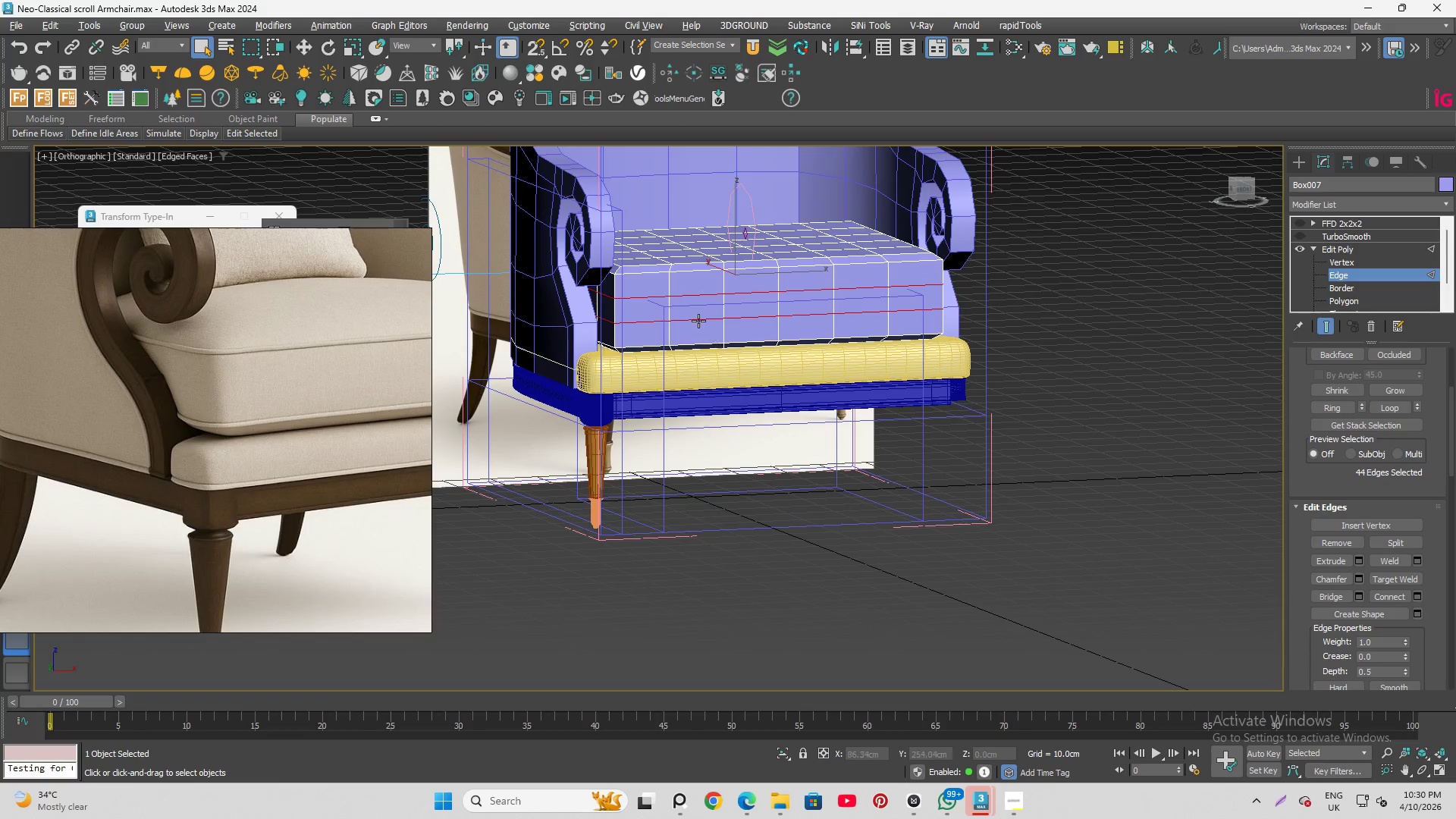 
hold_key(key=AltLeft, duration=1.45)
 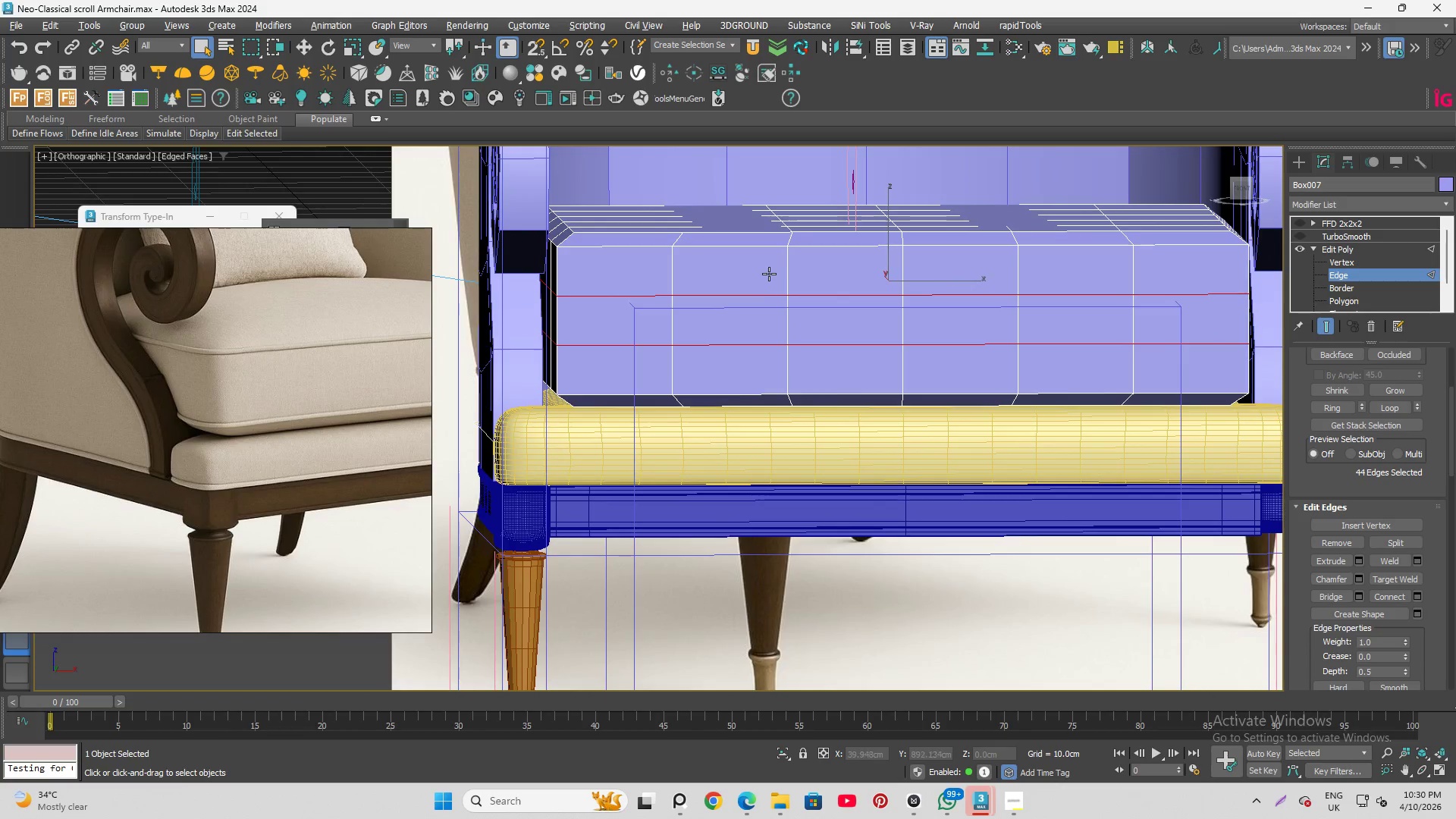 
scroll: coordinate [661, 293], scroll_direction: up, amount: 2.0
 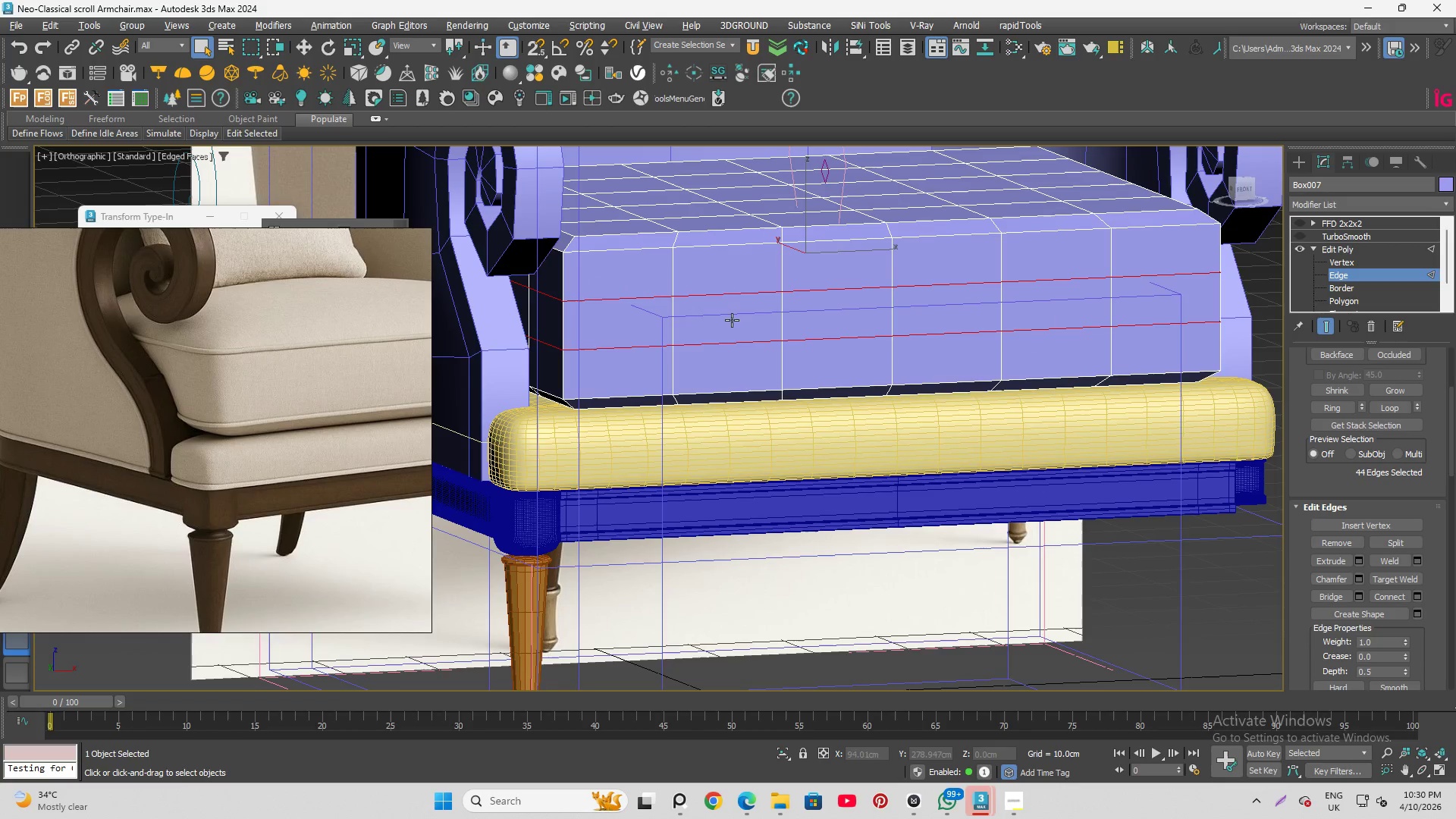 
key(R)
 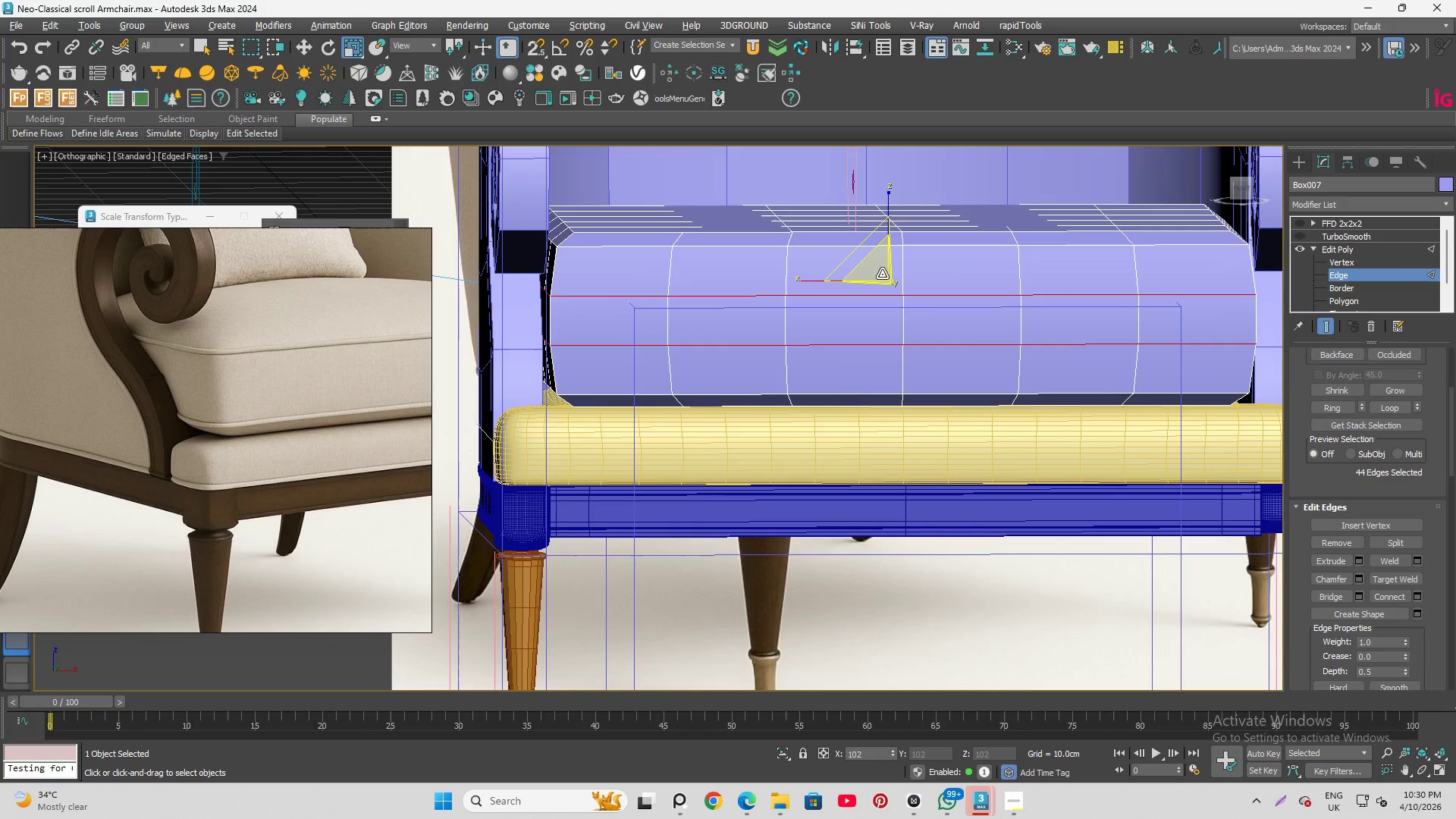 
wait(6.64)
 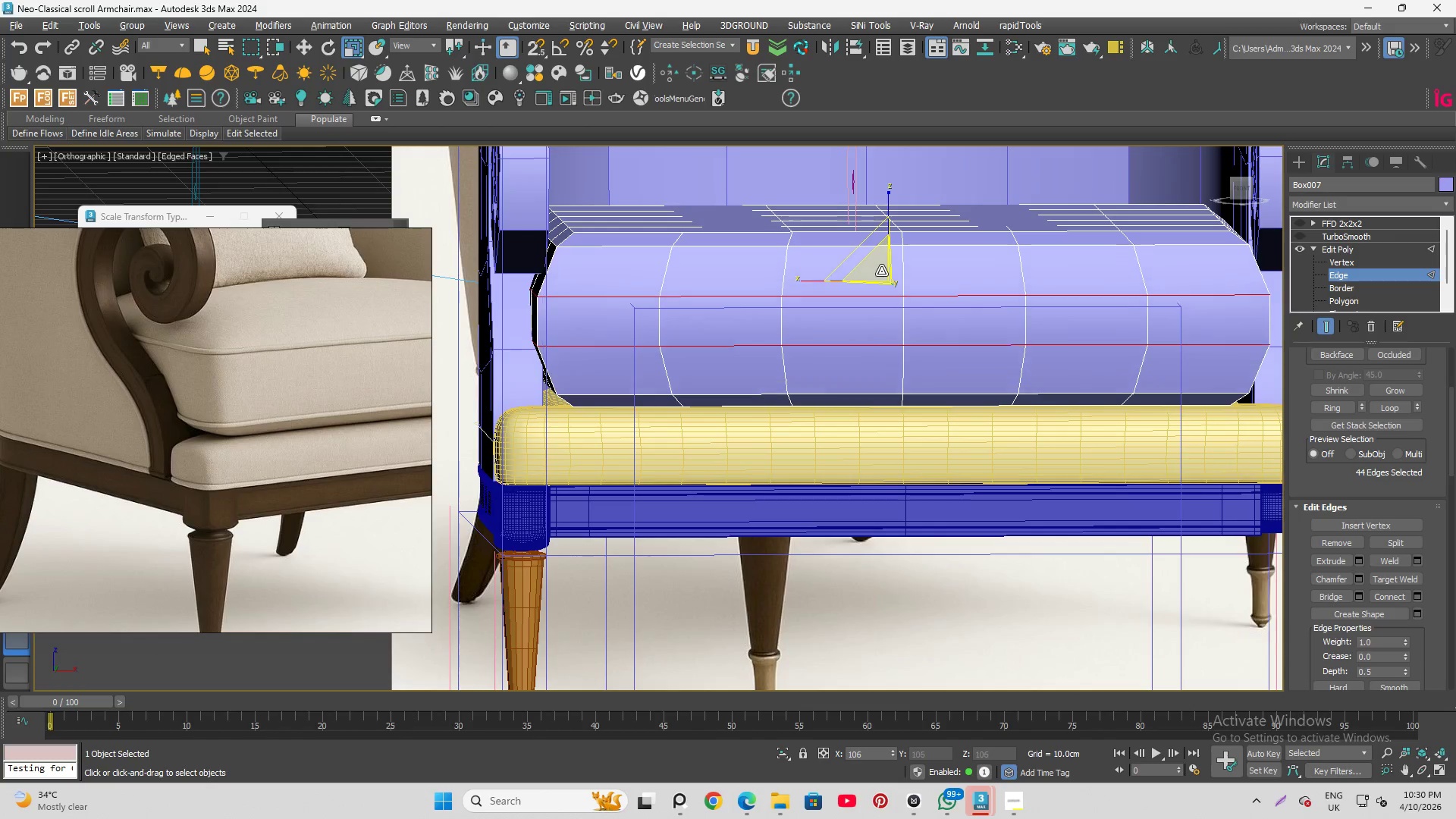 
left_click([773, 295])
 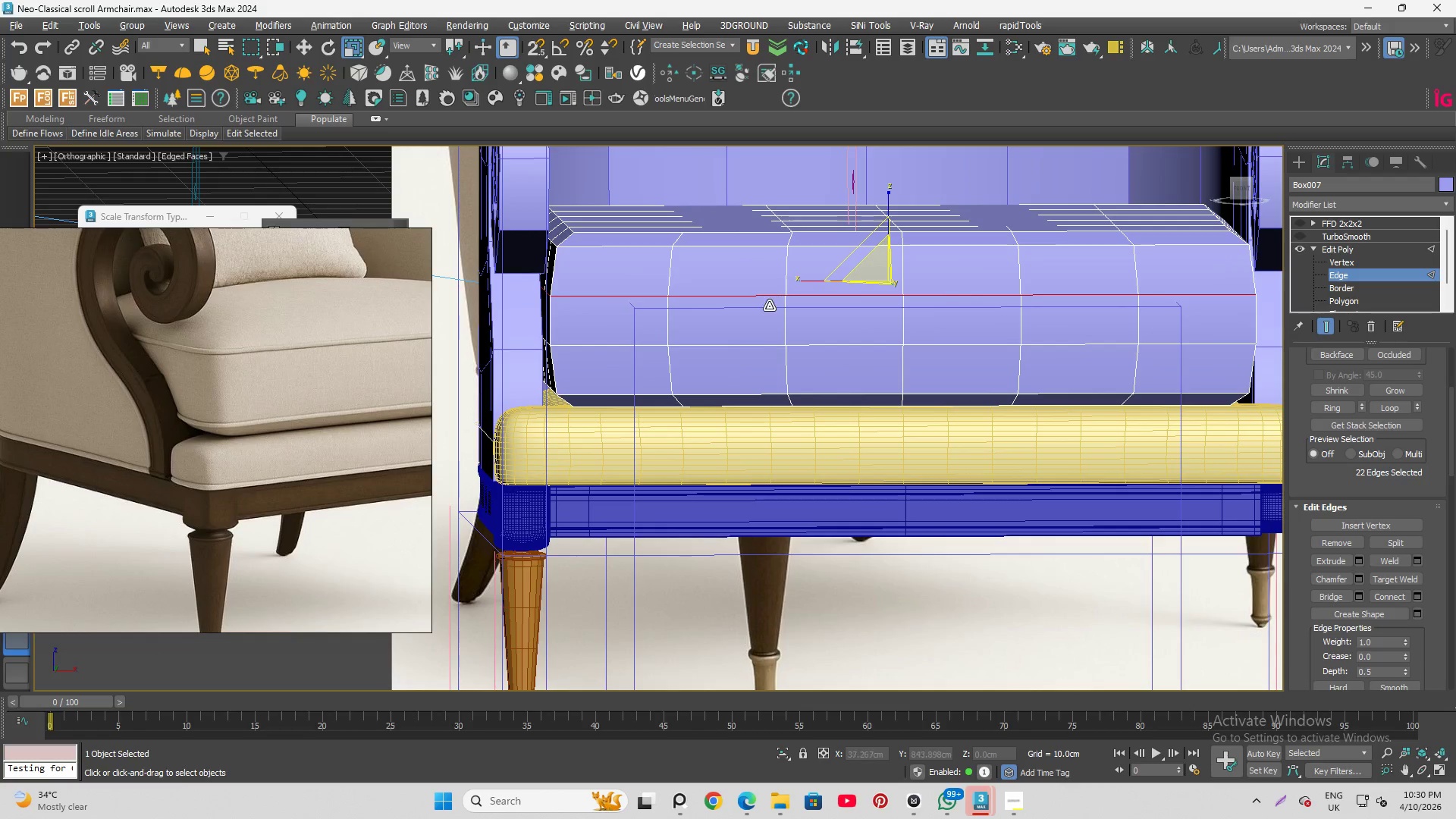 
hold_key(key=ControlLeft, duration=0.83)
left_click([757, 349])
 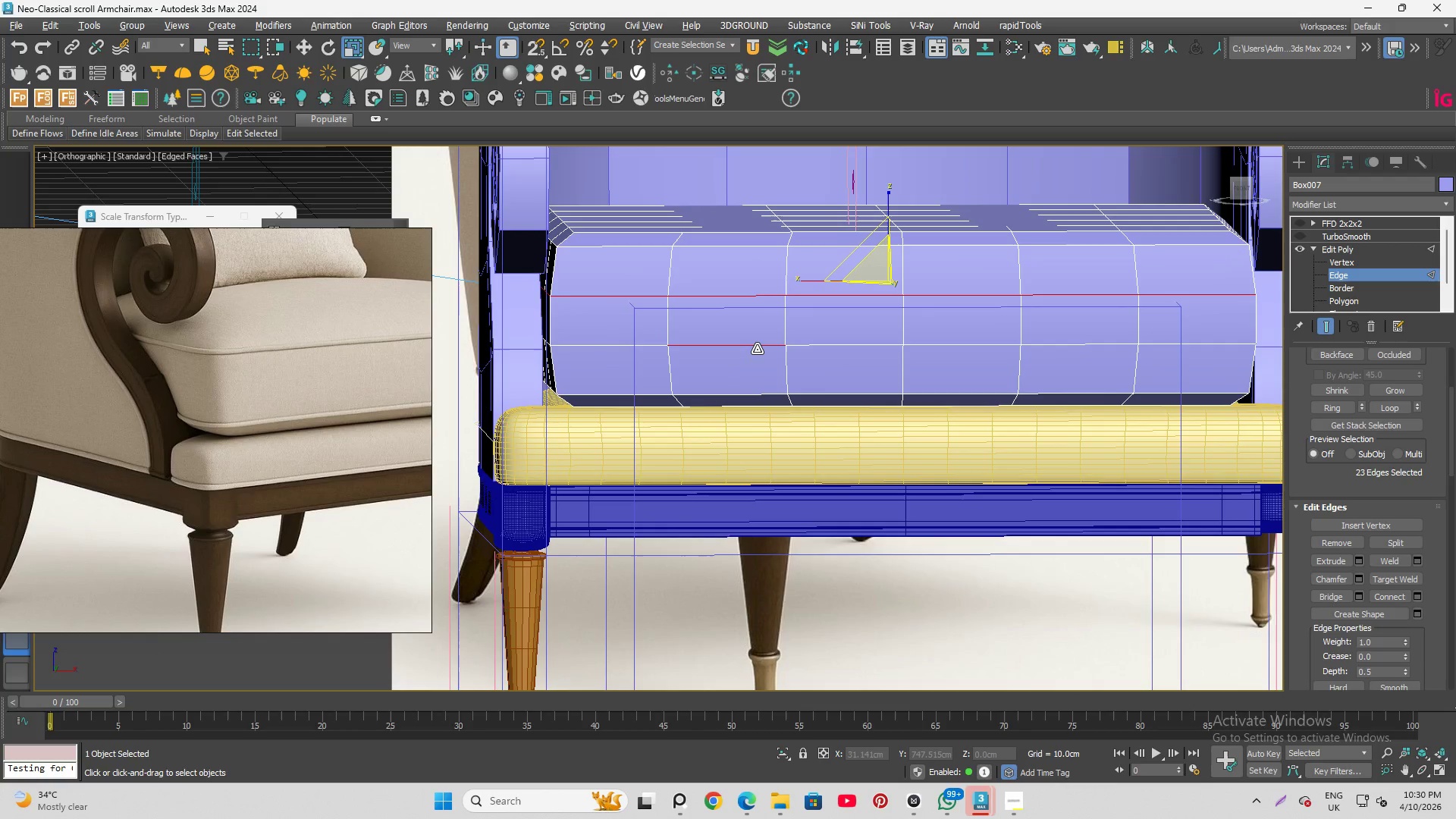 
double_click([757, 349])
 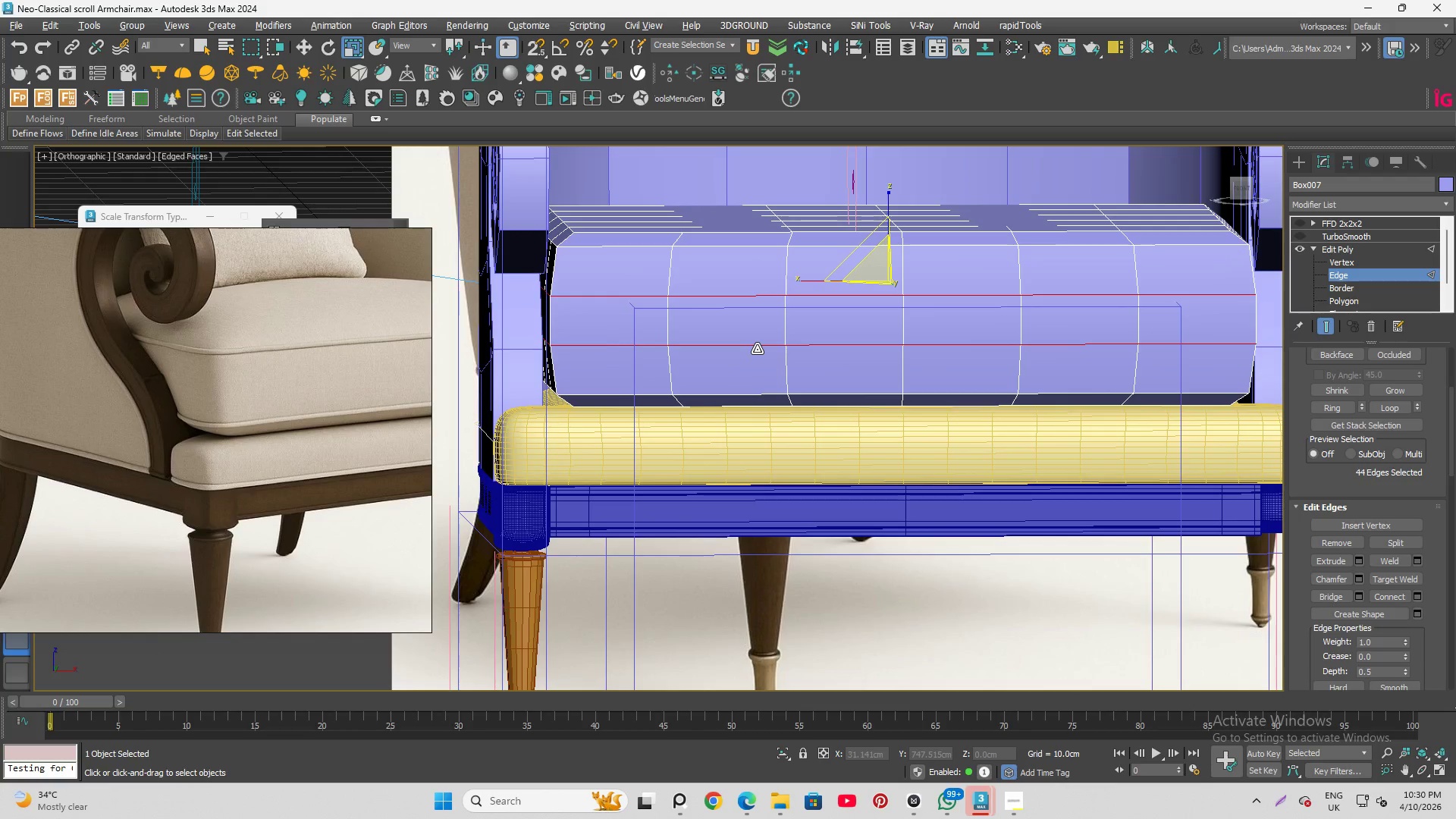 
hold_key(key=ControlLeft, duration=4.48)
left_click_drag(start_coordinate=[890, 211], to_coordinate=[886, 185])
 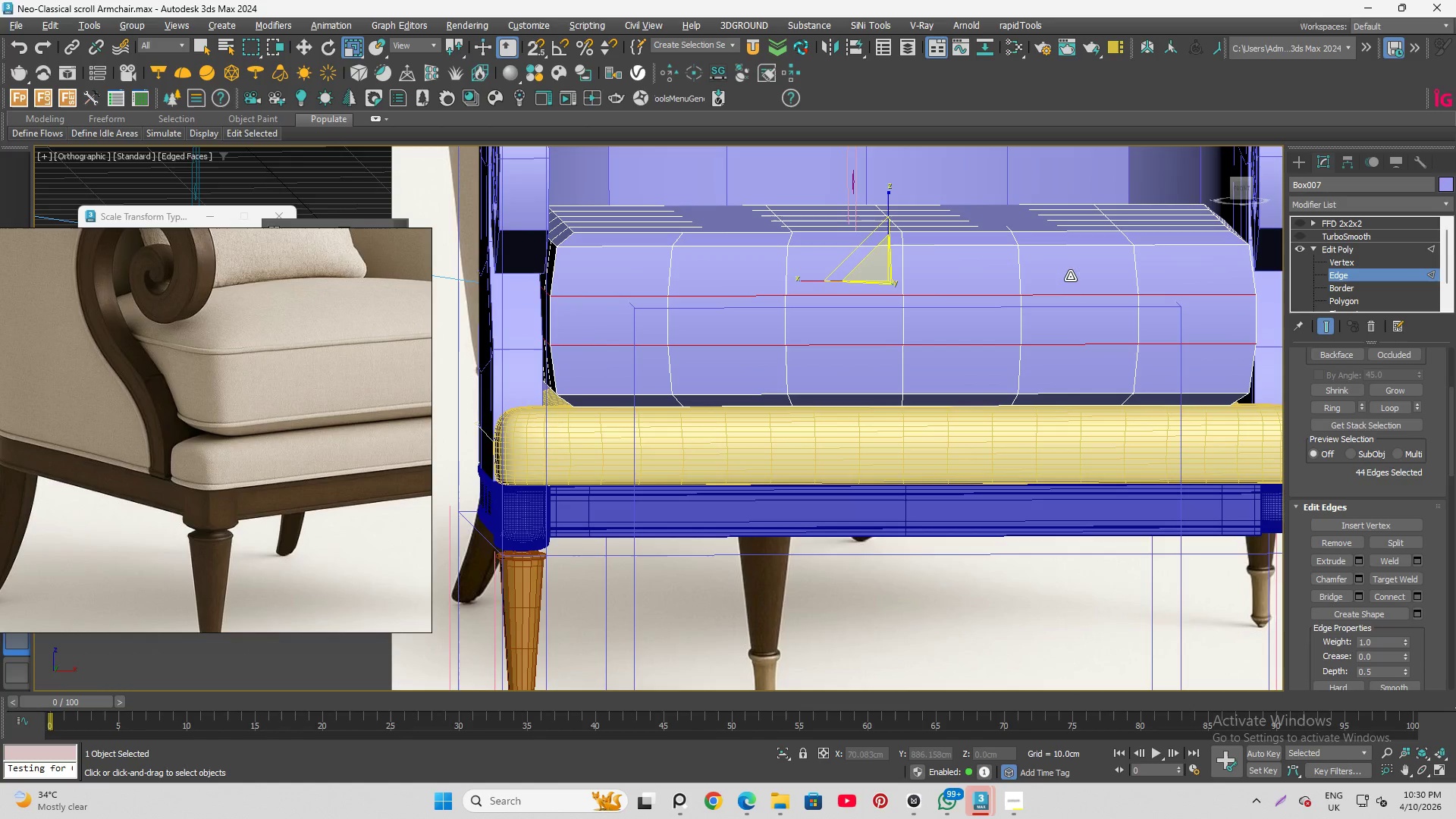 
key(Control+Z)
 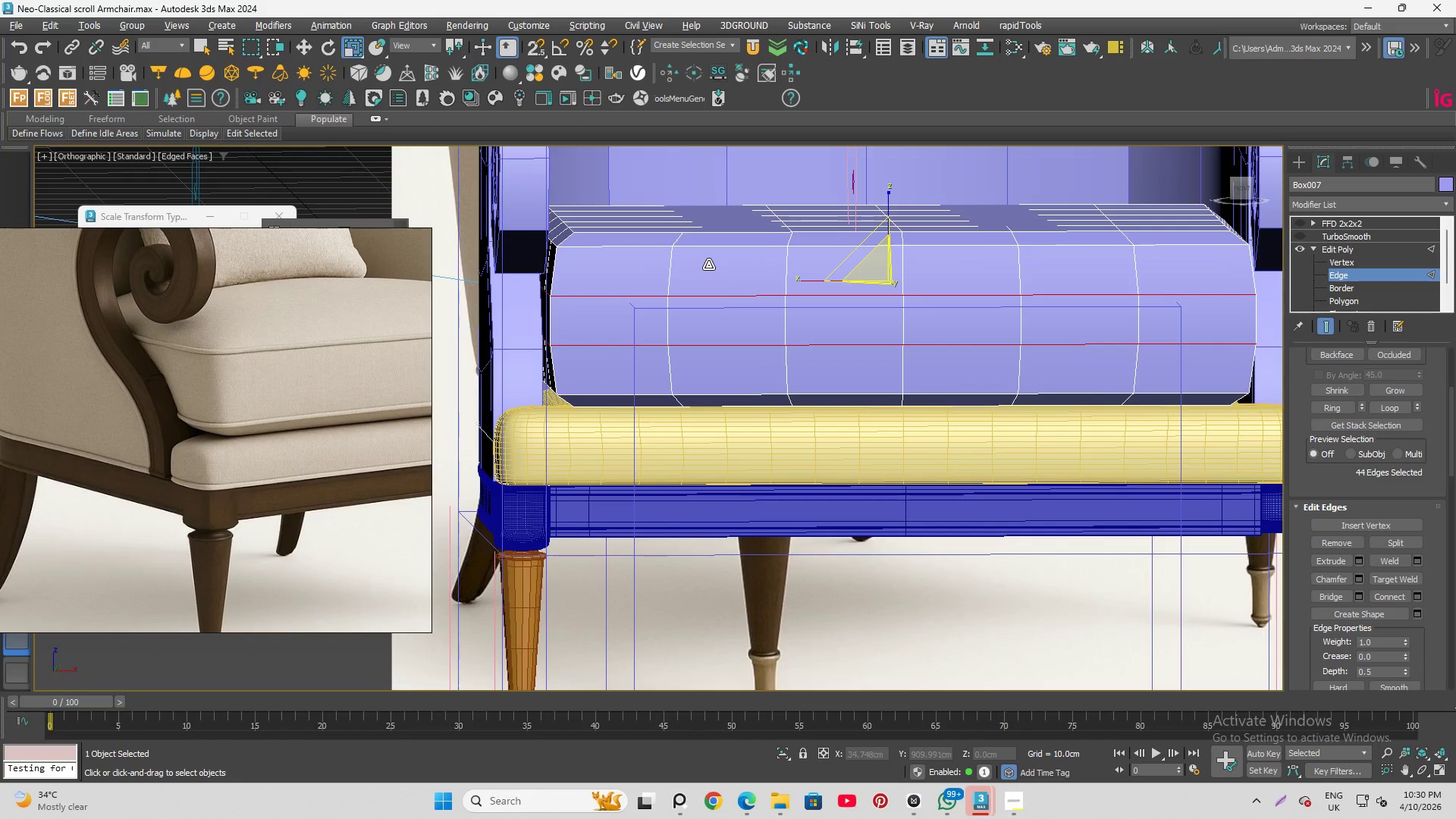 
hold_key(key=AltLeft, duration=1.05)
 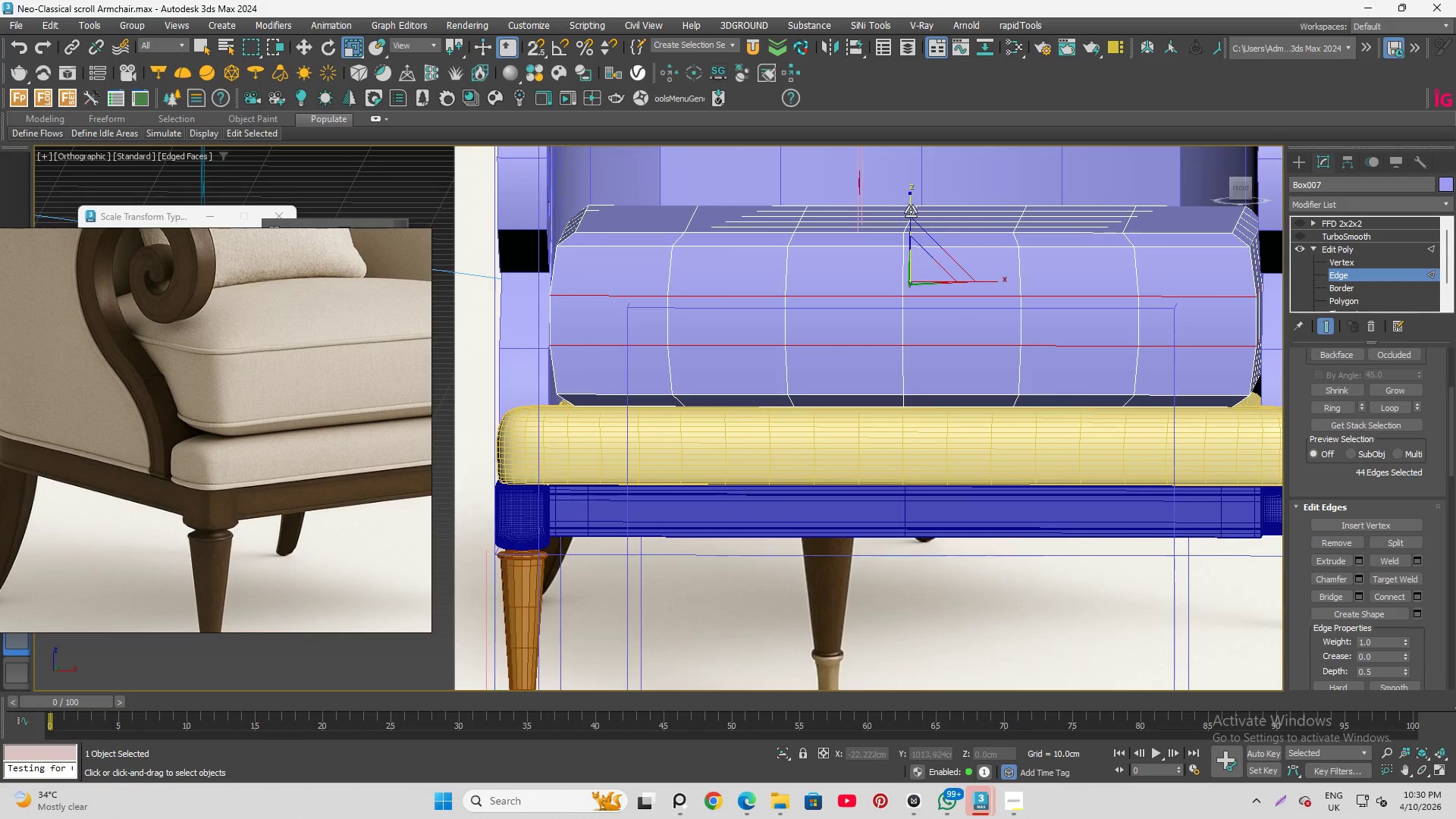 
left_click_drag(start_coordinate=[910, 207], to_coordinate=[911, 183])
 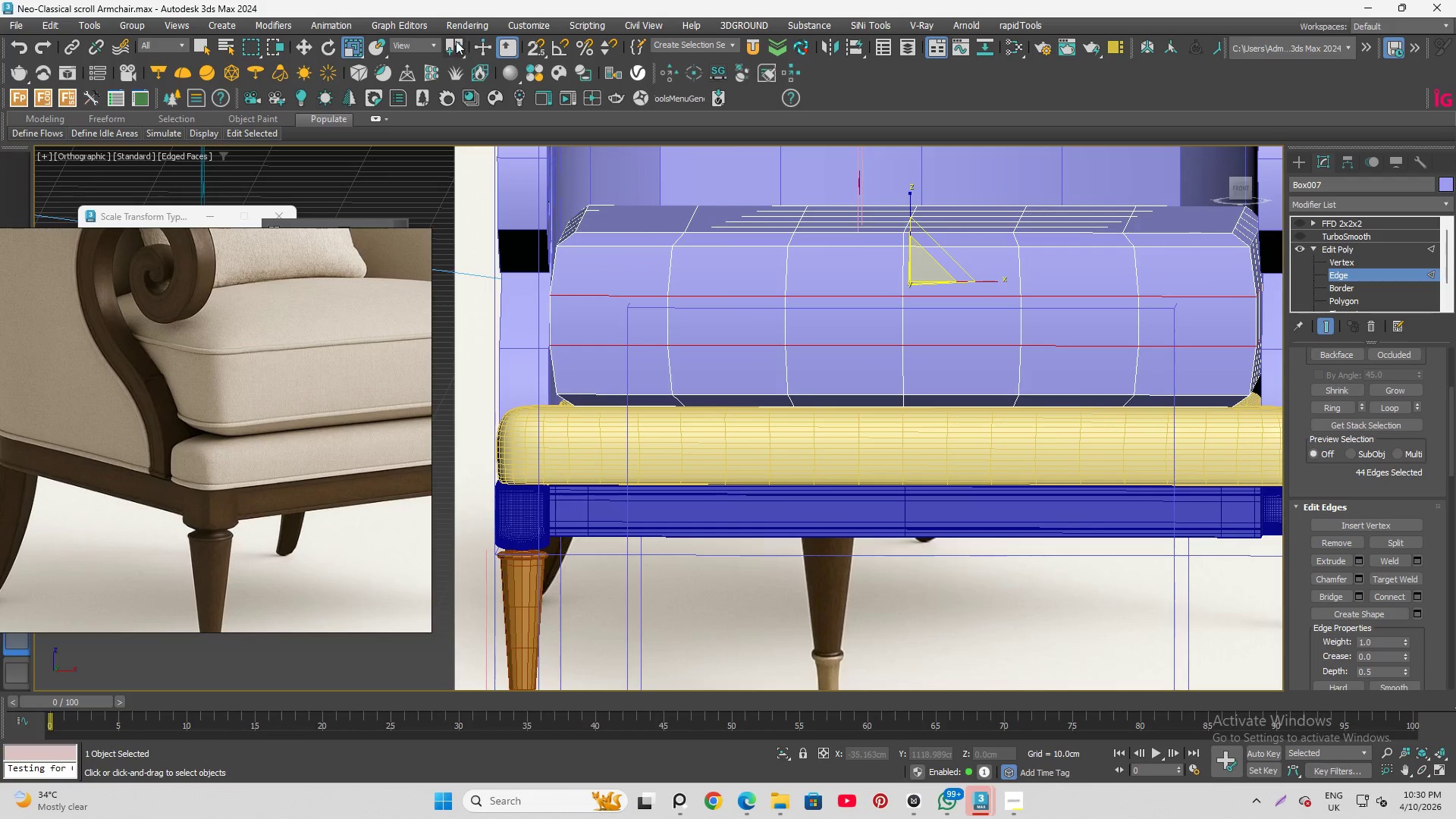 
left_click_drag(start_coordinate=[456, 41], to_coordinate=[450, 94])
 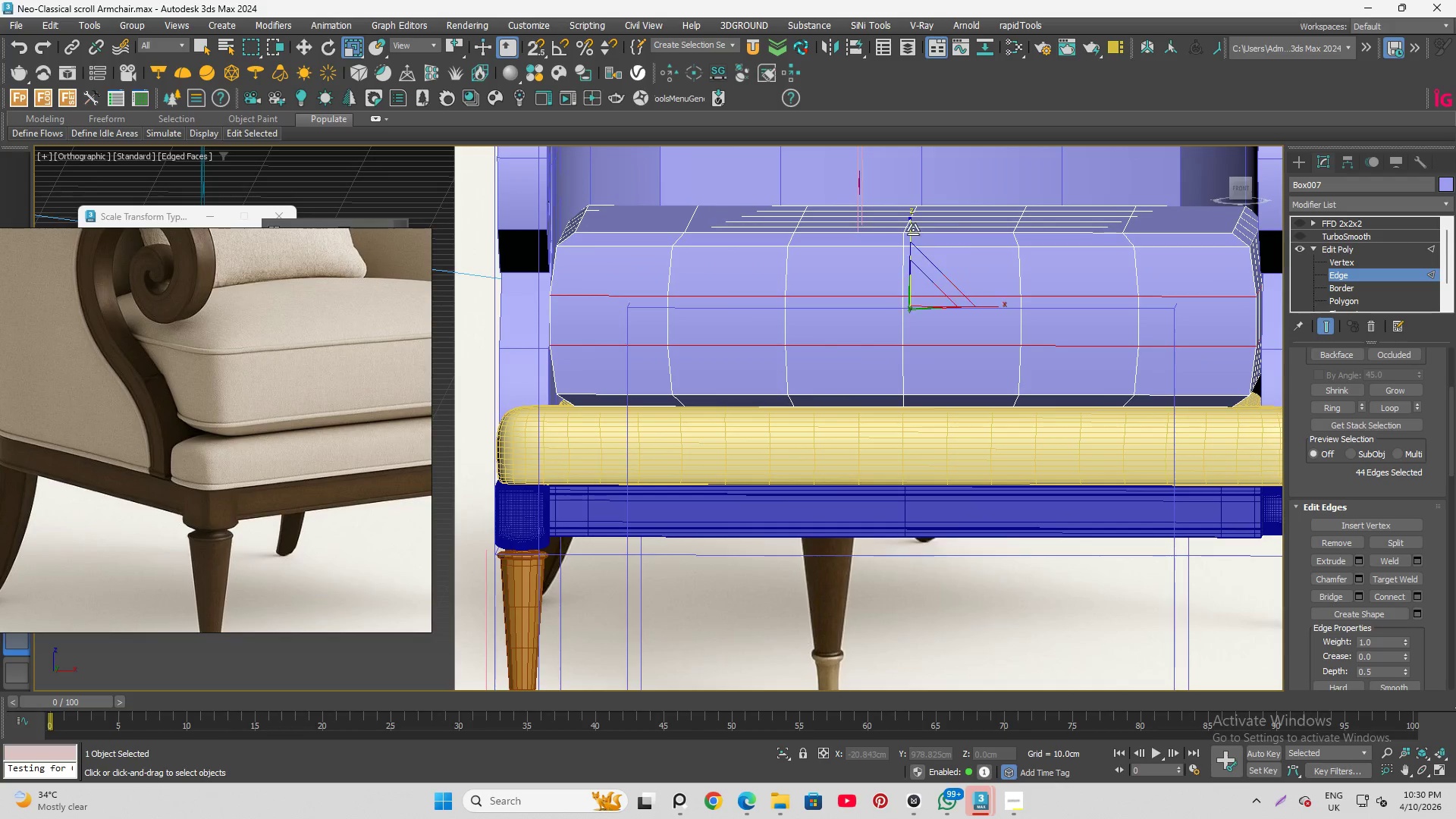 
left_click_drag(start_coordinate=[911, 230], to_coordinate=[908, 193])
 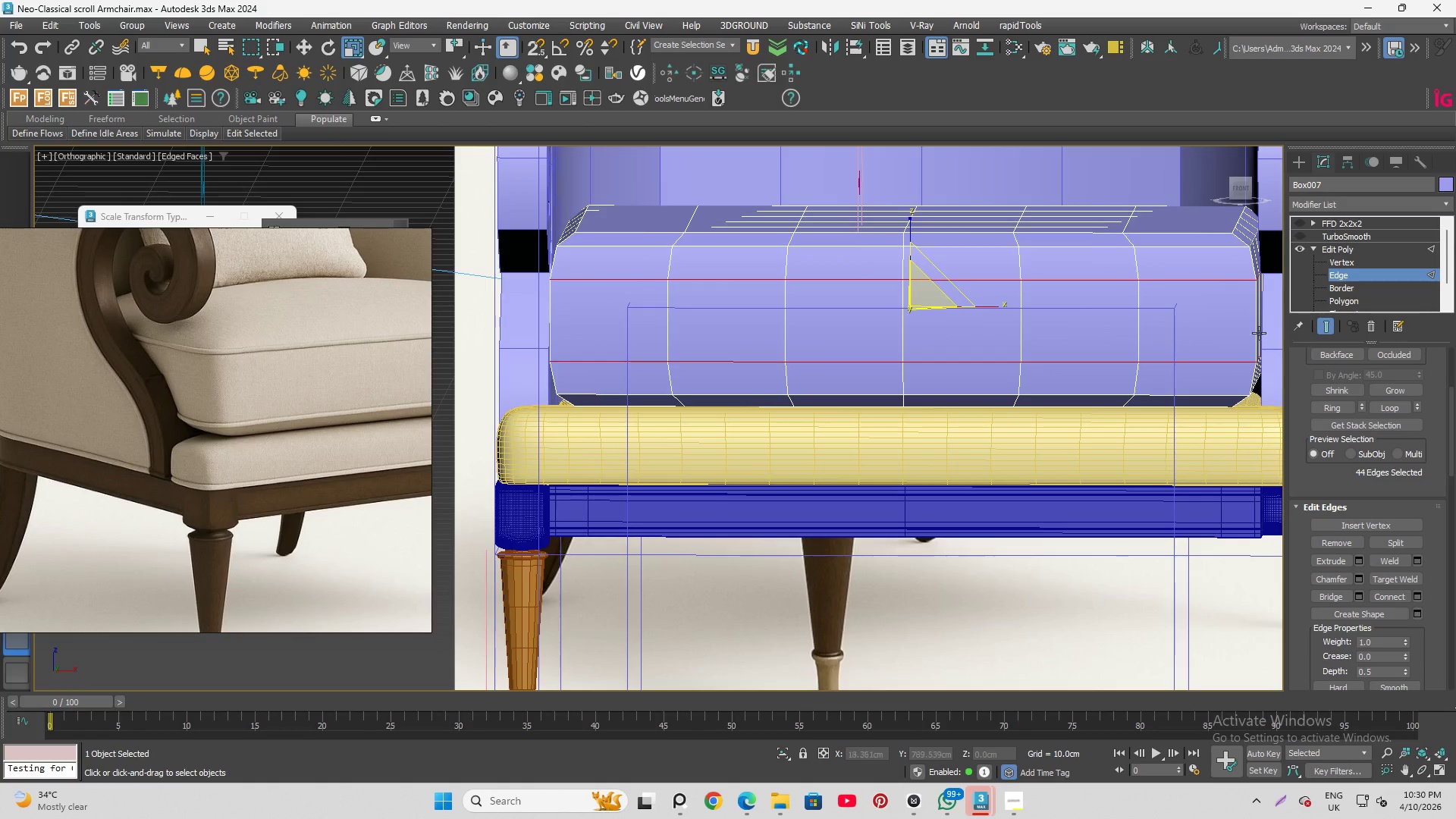 
hold_key(key=AltLeft, duration=1.48)
 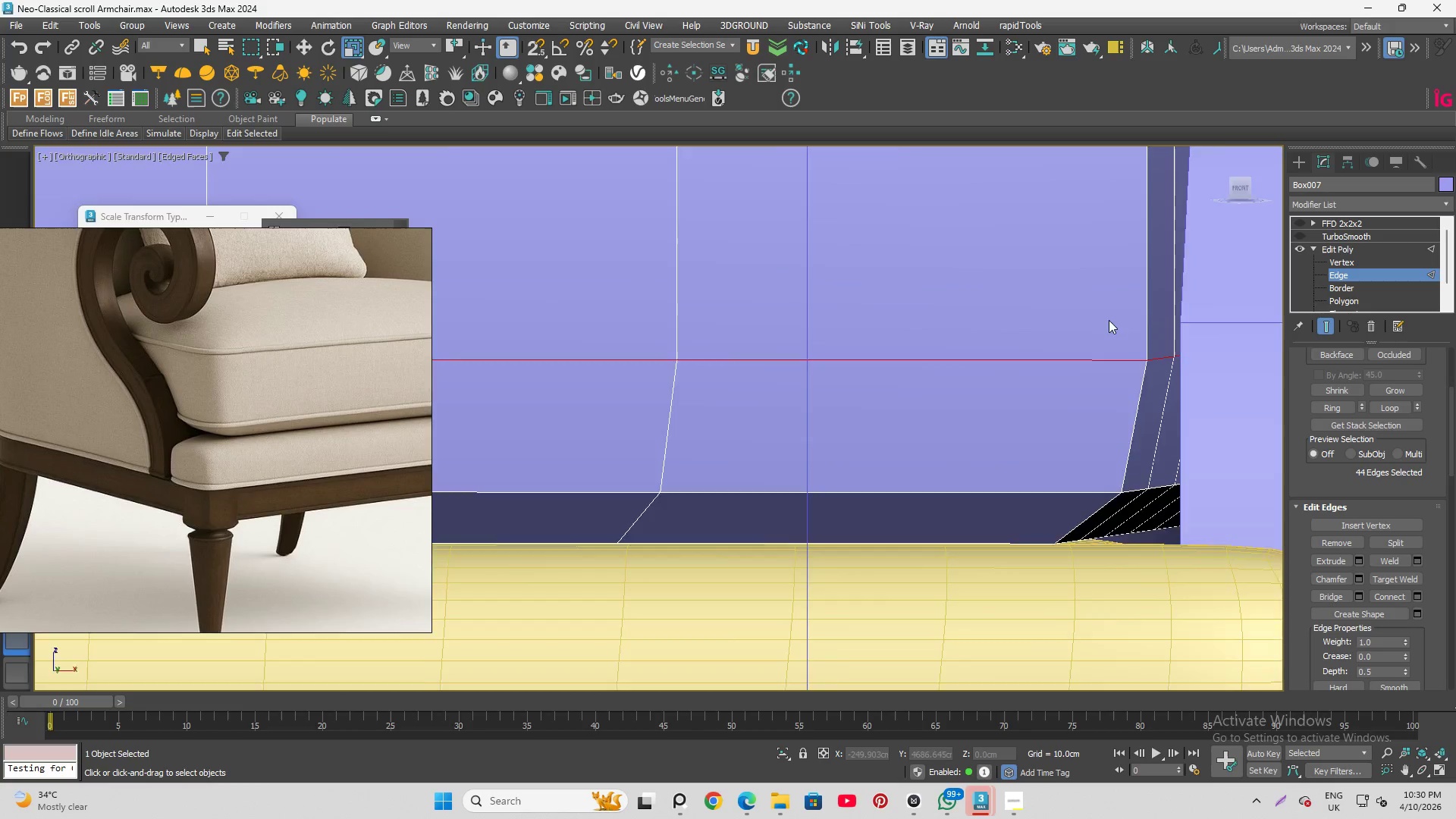 
scroll: coordinate [1276, 364], scroll_direction: up, amount: 5.0
 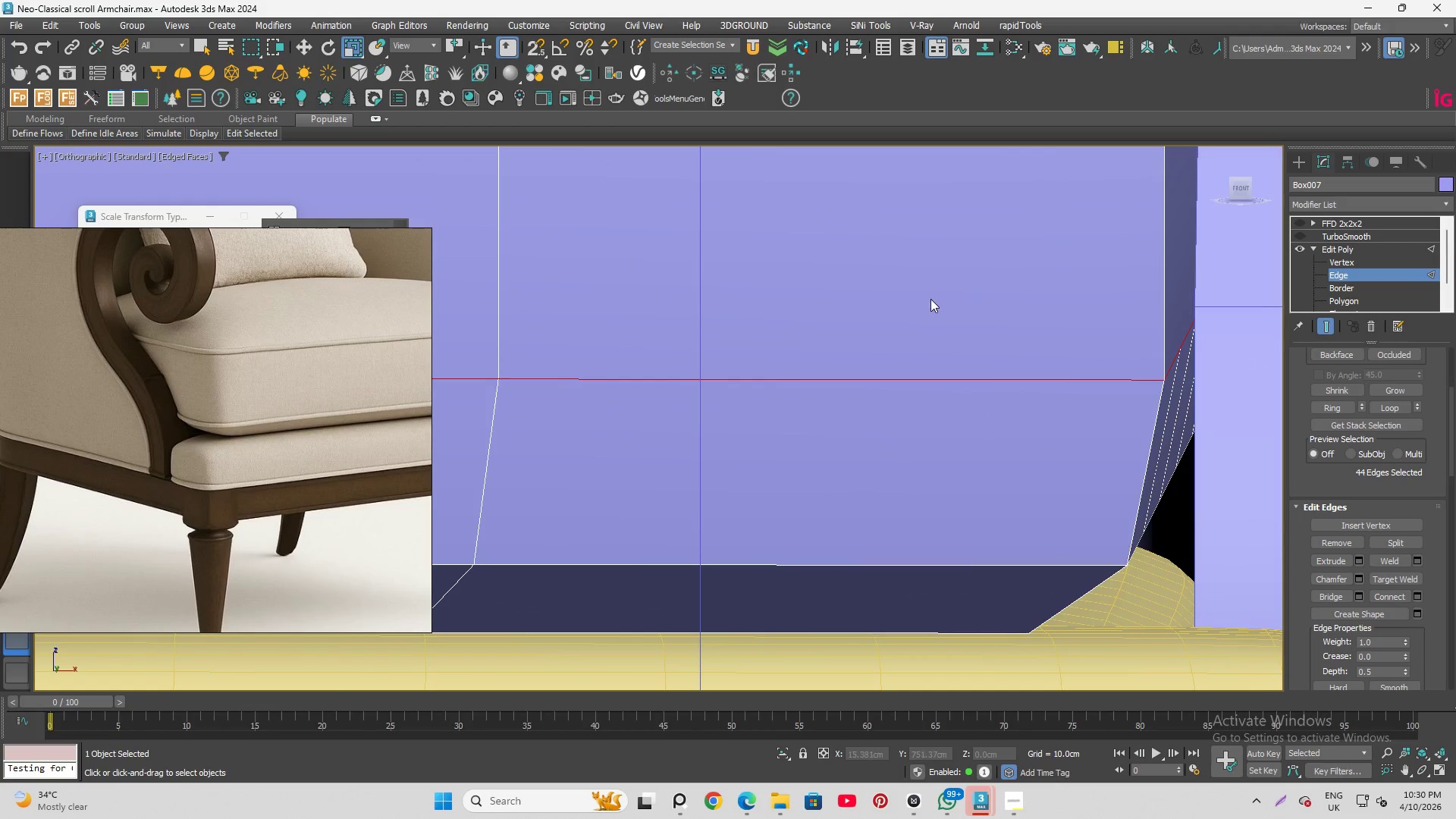 
scroll: coordinate [1110, 322], scroll_direction: down, amount: 6.0
 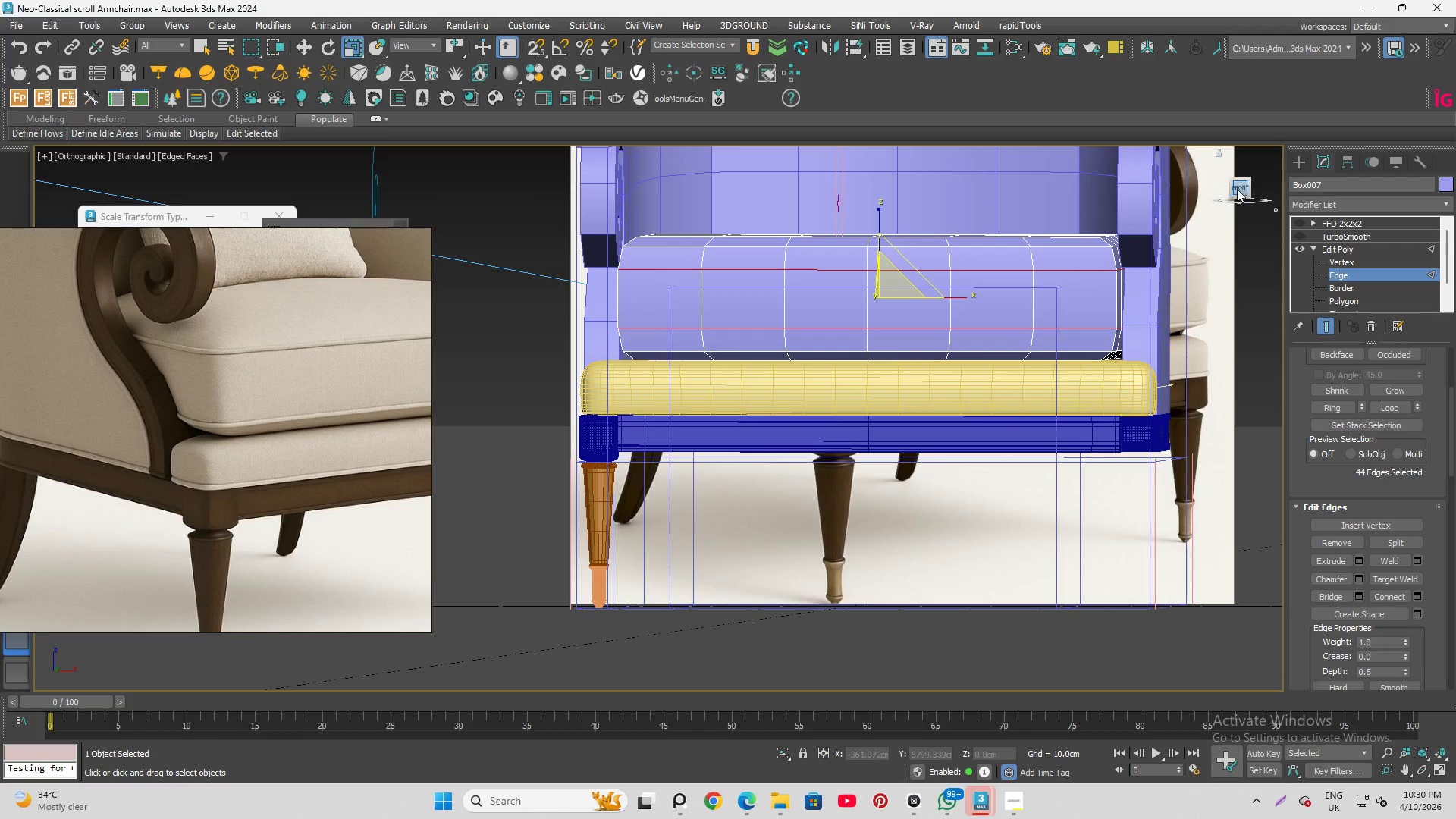 
left_click([1241, 187])
 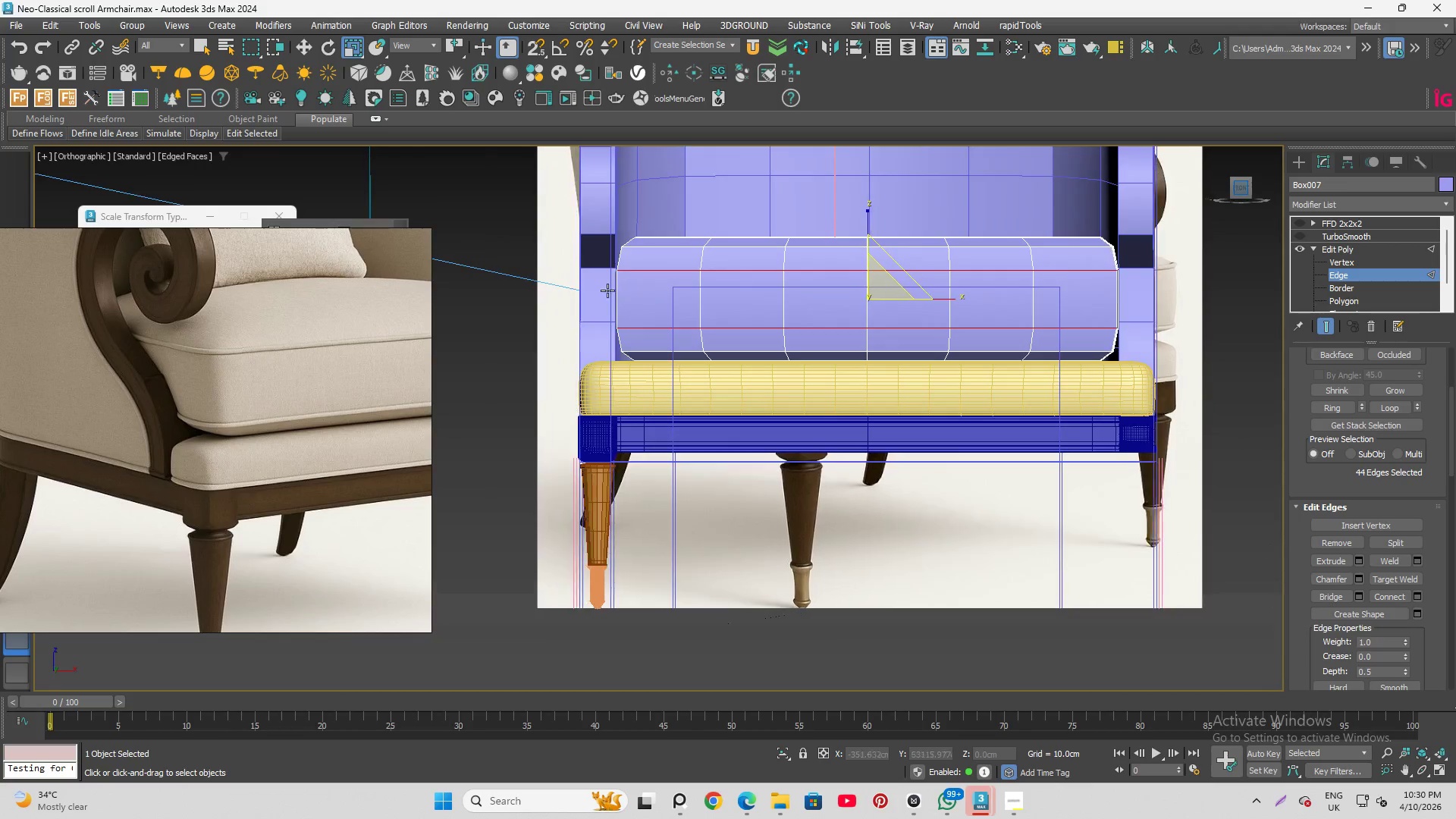 
scroll: coordinate [592, 325], scroll_direction: up, amount: 2.0
 